 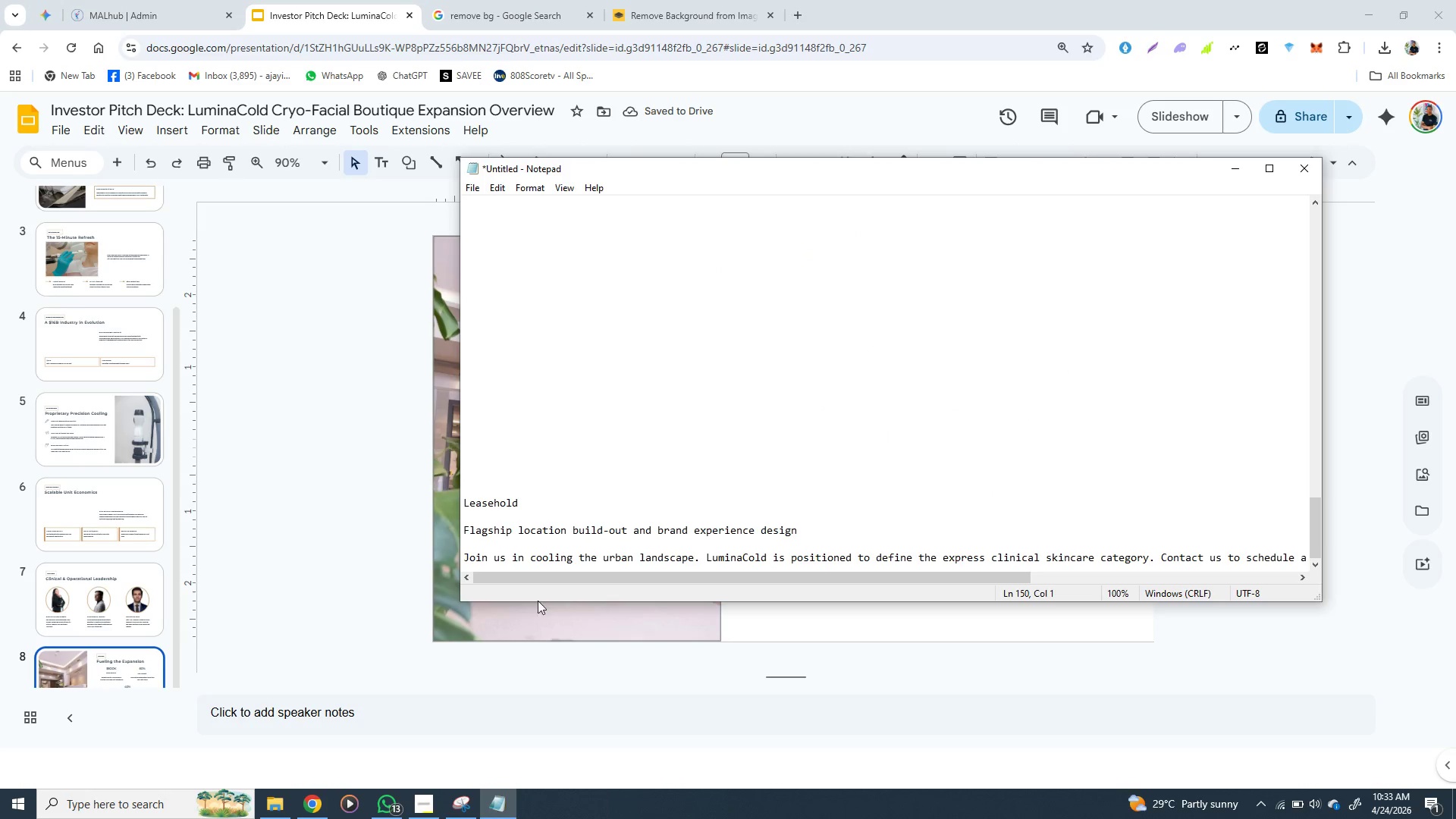 
left_click_drag(start_coordinate=[528, 496], to_coordinate=[459, 502])
 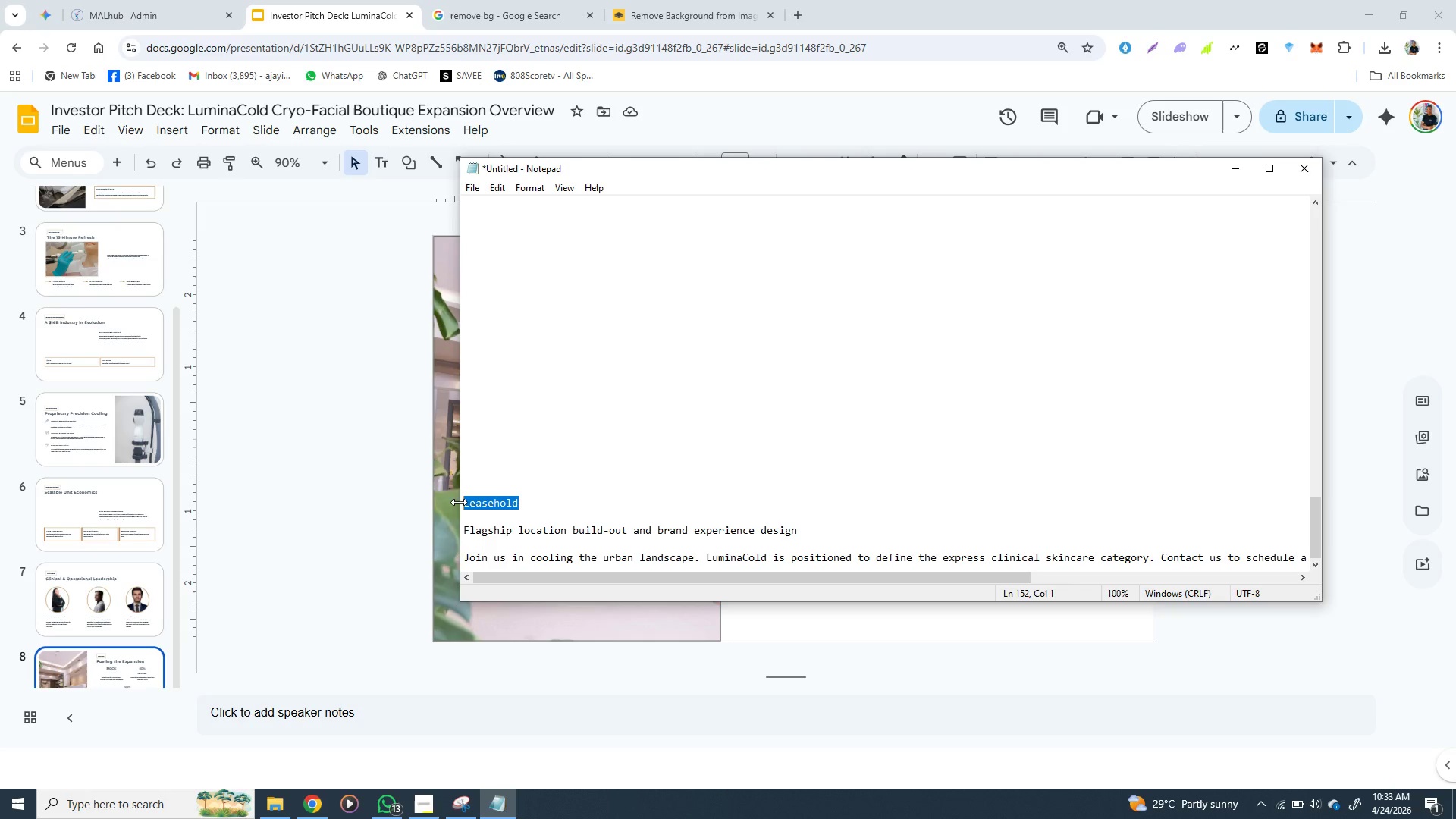 
key(Control+X)
 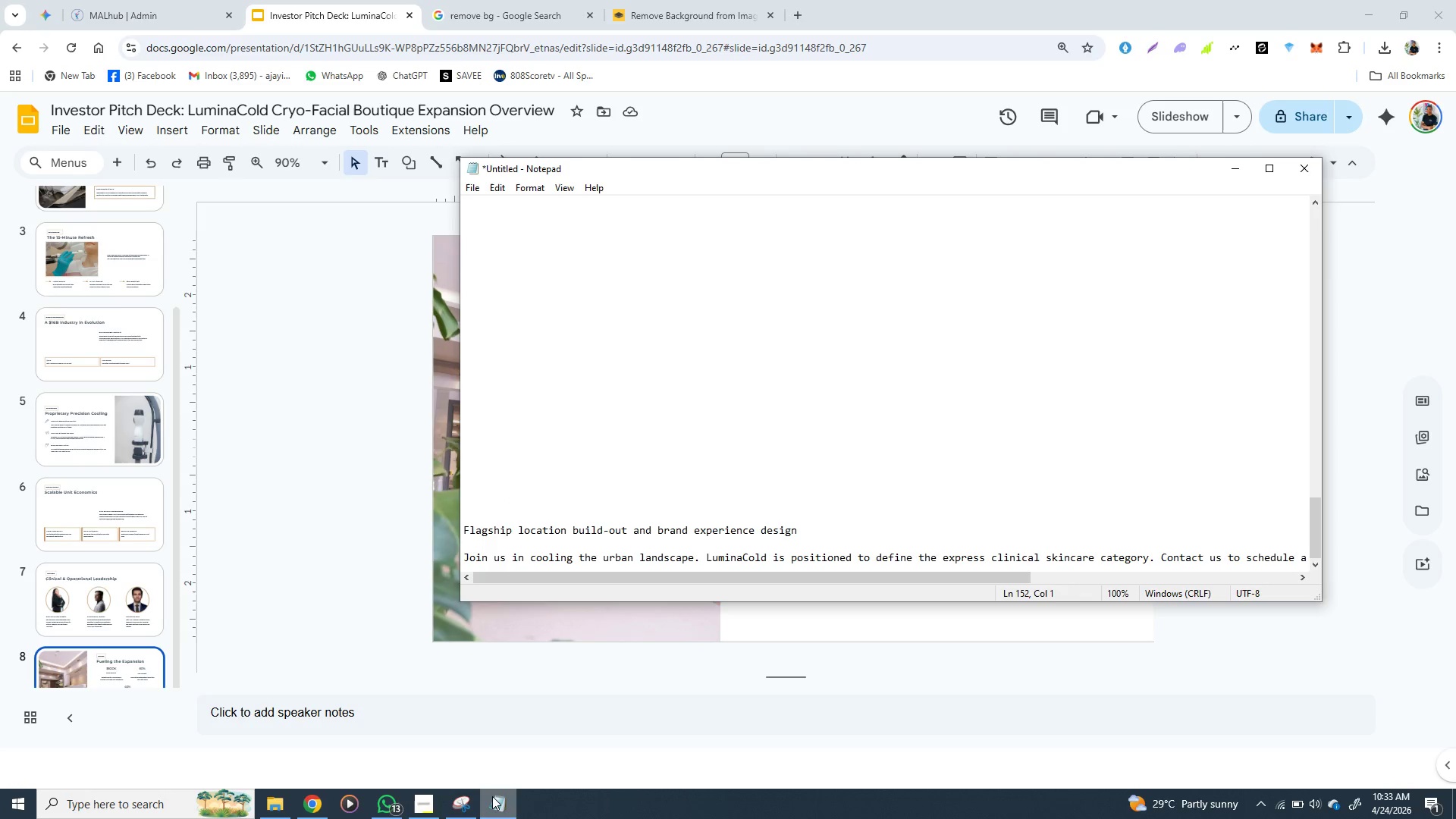 
left_click([492, 796])
 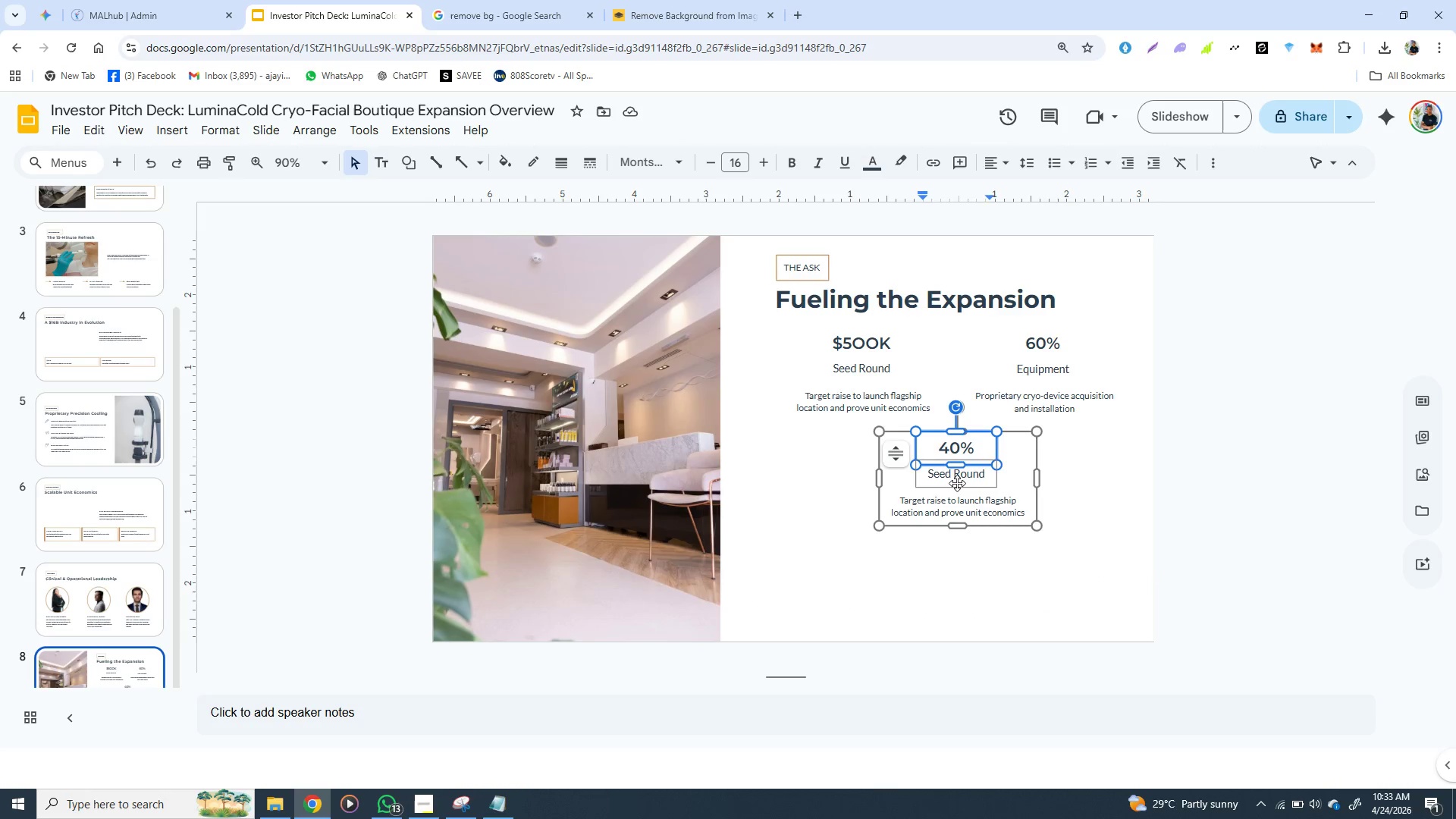 
double_click([957, 483])
 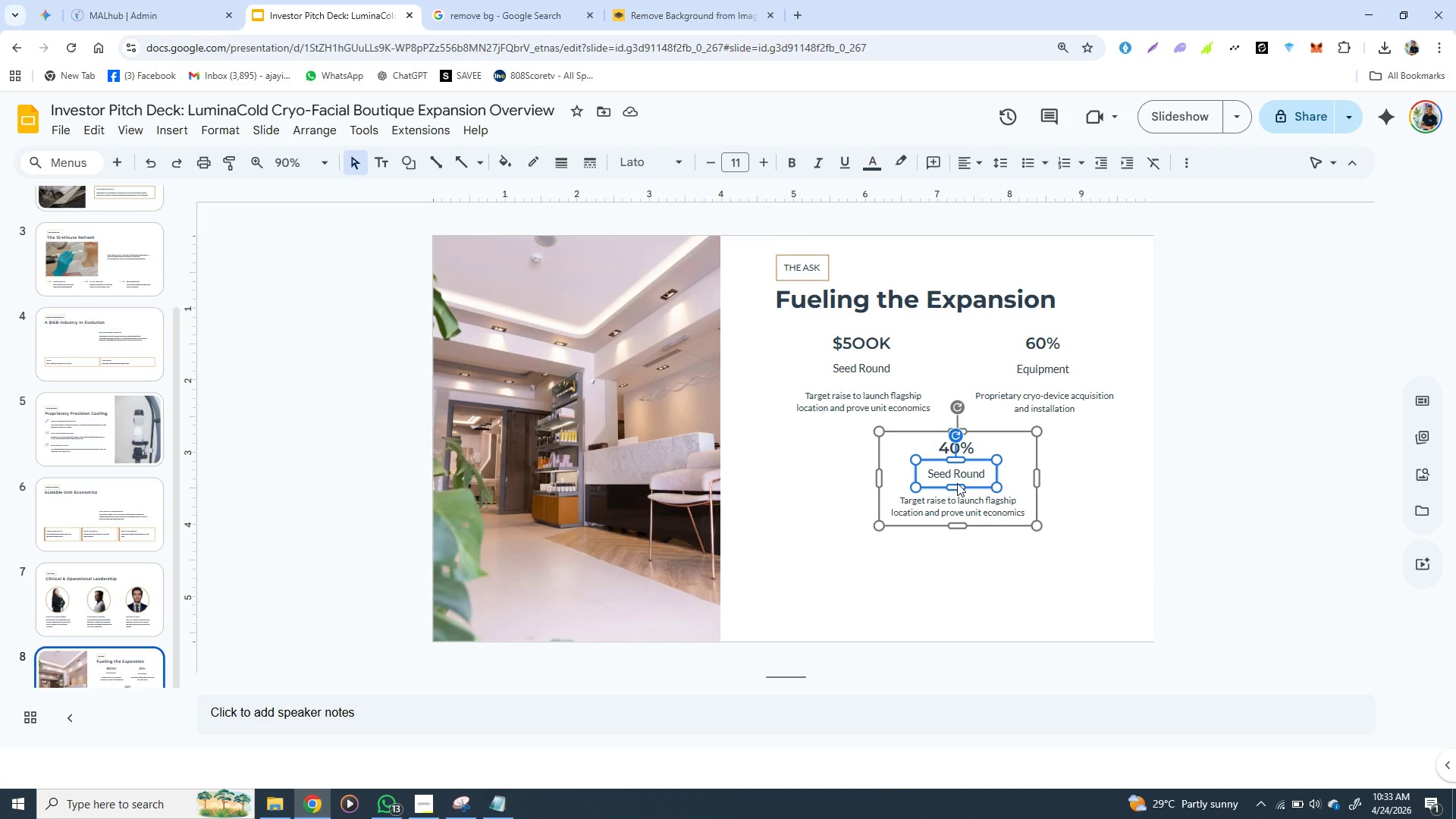 
triple_click([957, 483])
 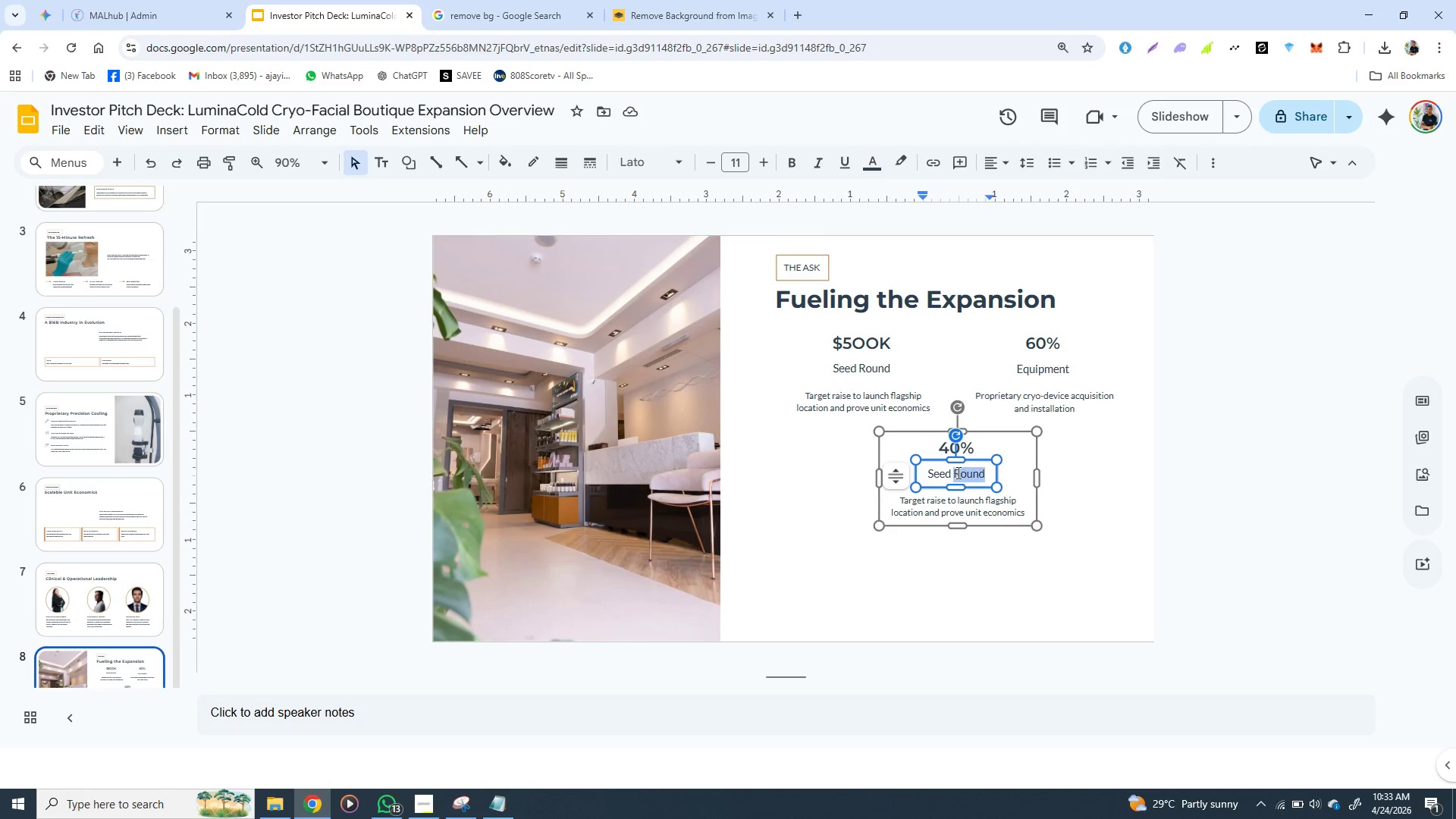 
double_click([957, 472])
 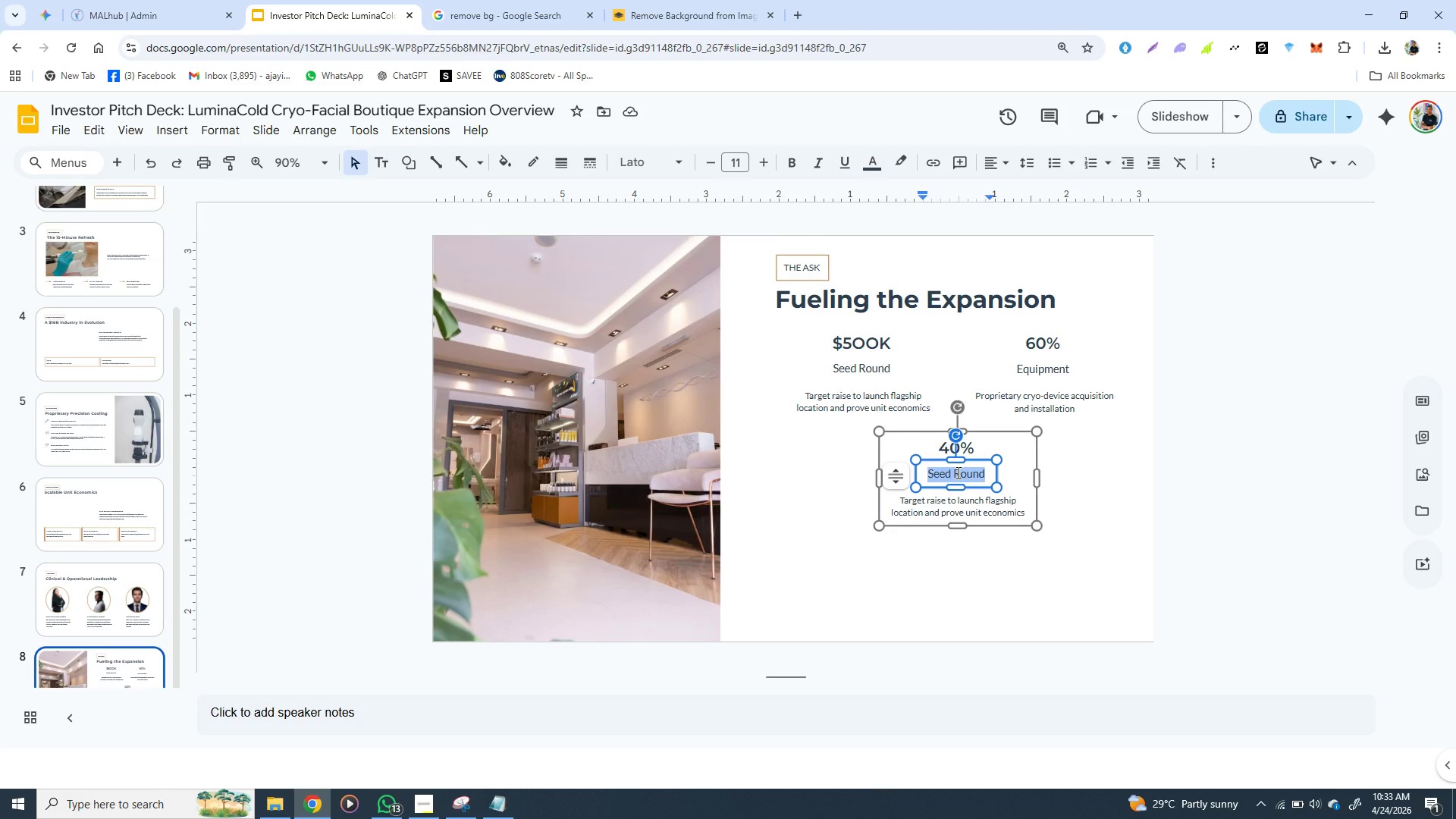 
triple_click([957, 472])
 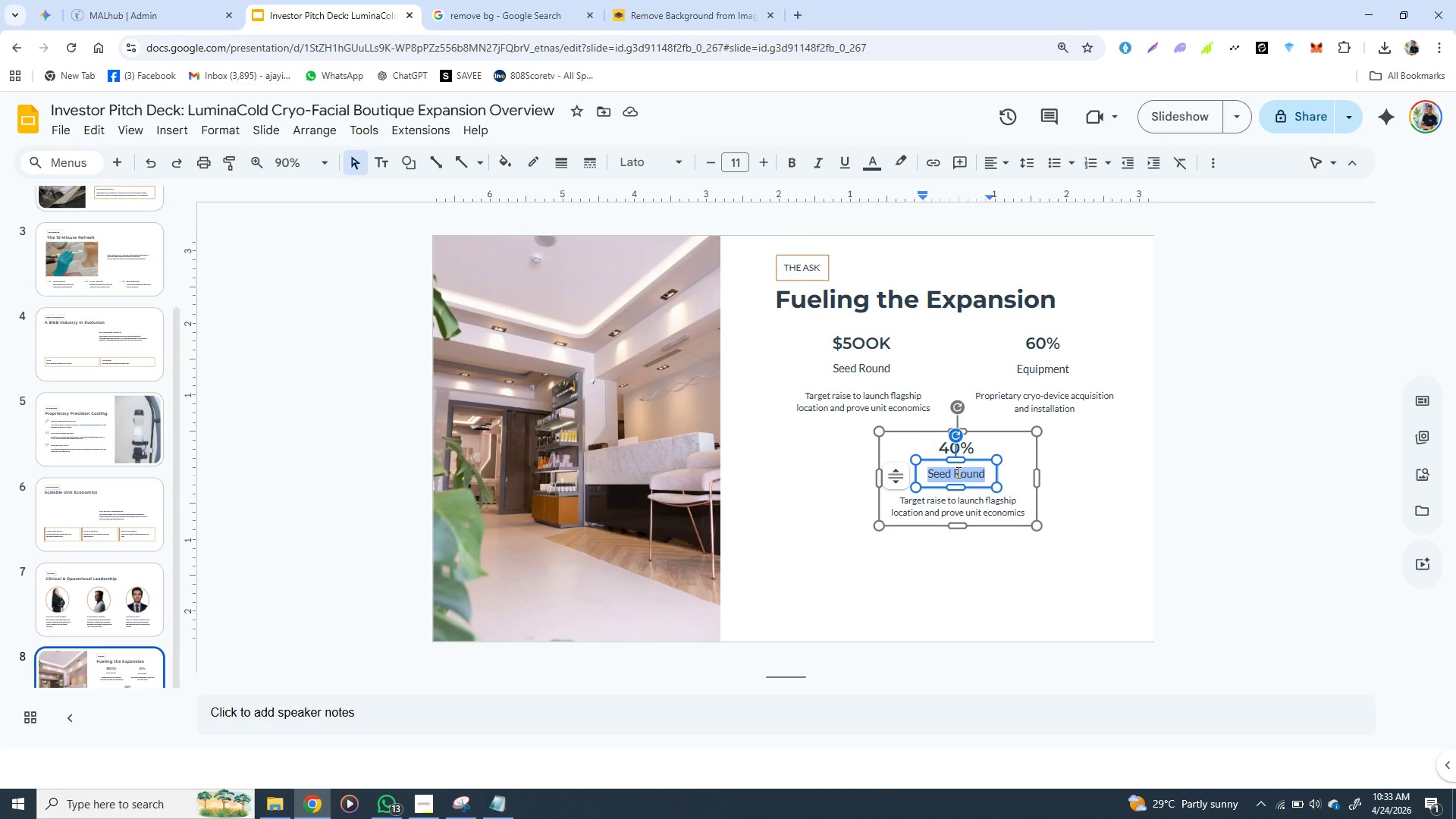 
key(Control+V)
 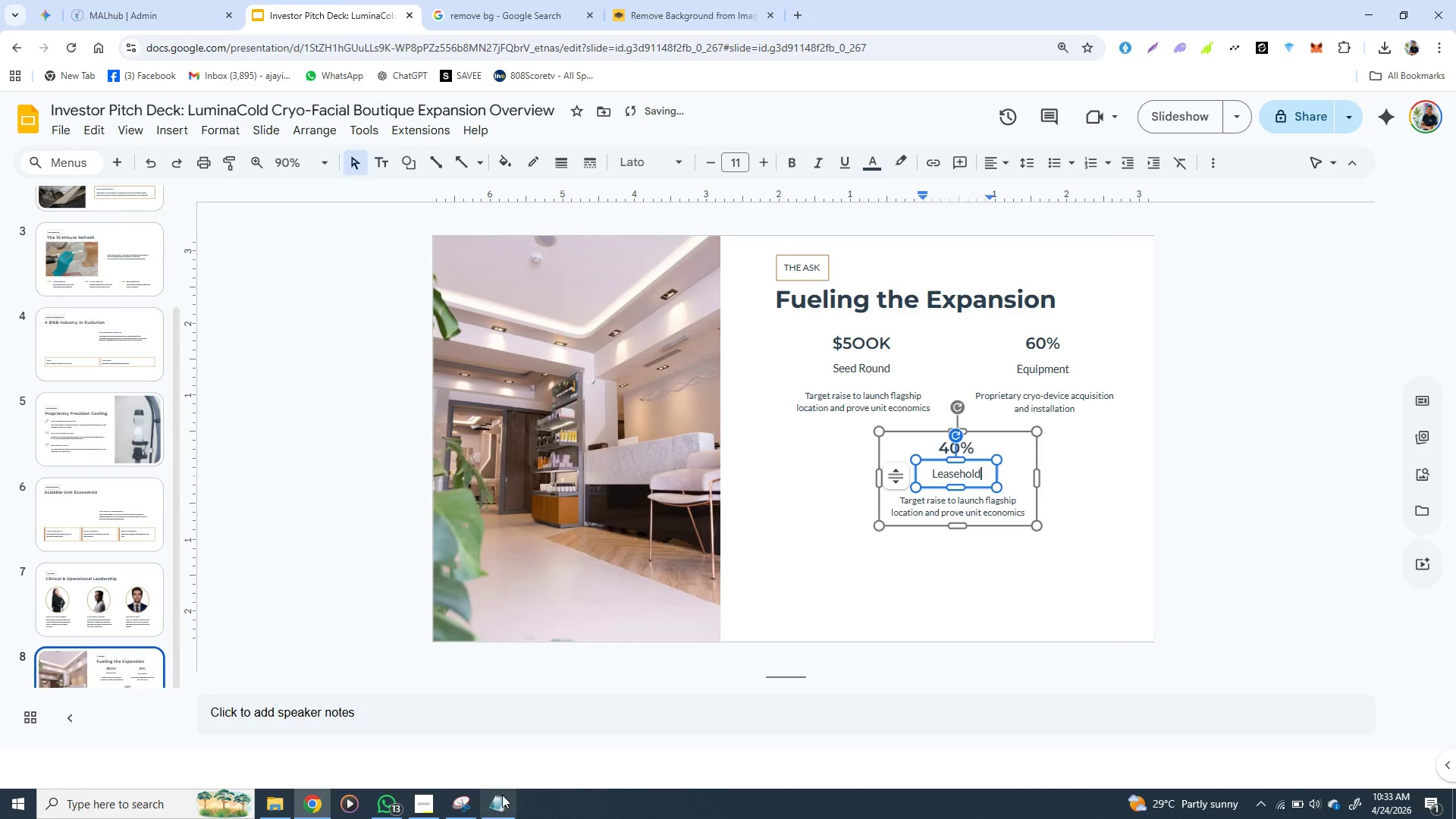 
left_click([502, 797])
 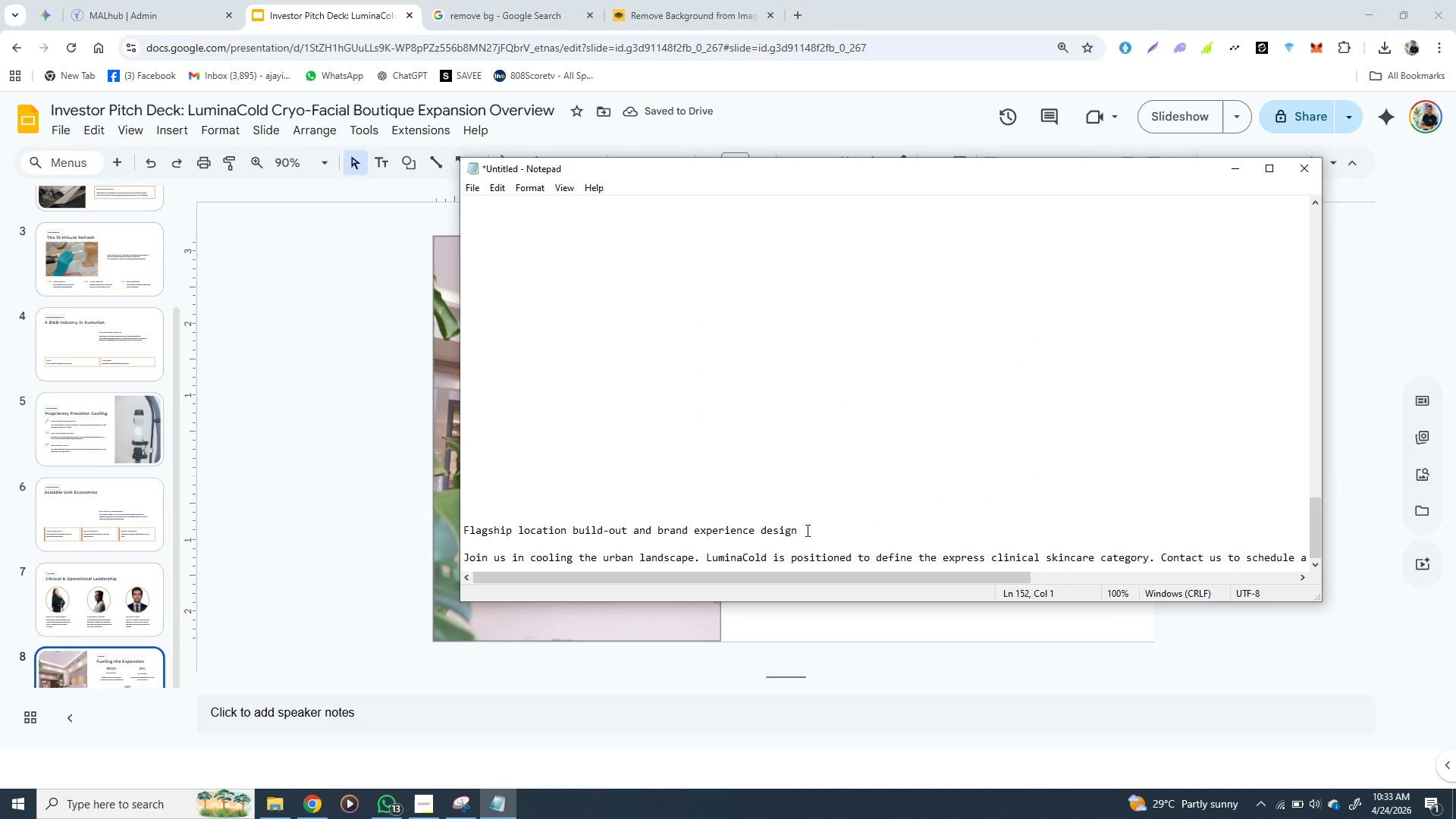 
left_click_drag(start_coordinate=[806, 530], to_coordinate=[463, 526])
 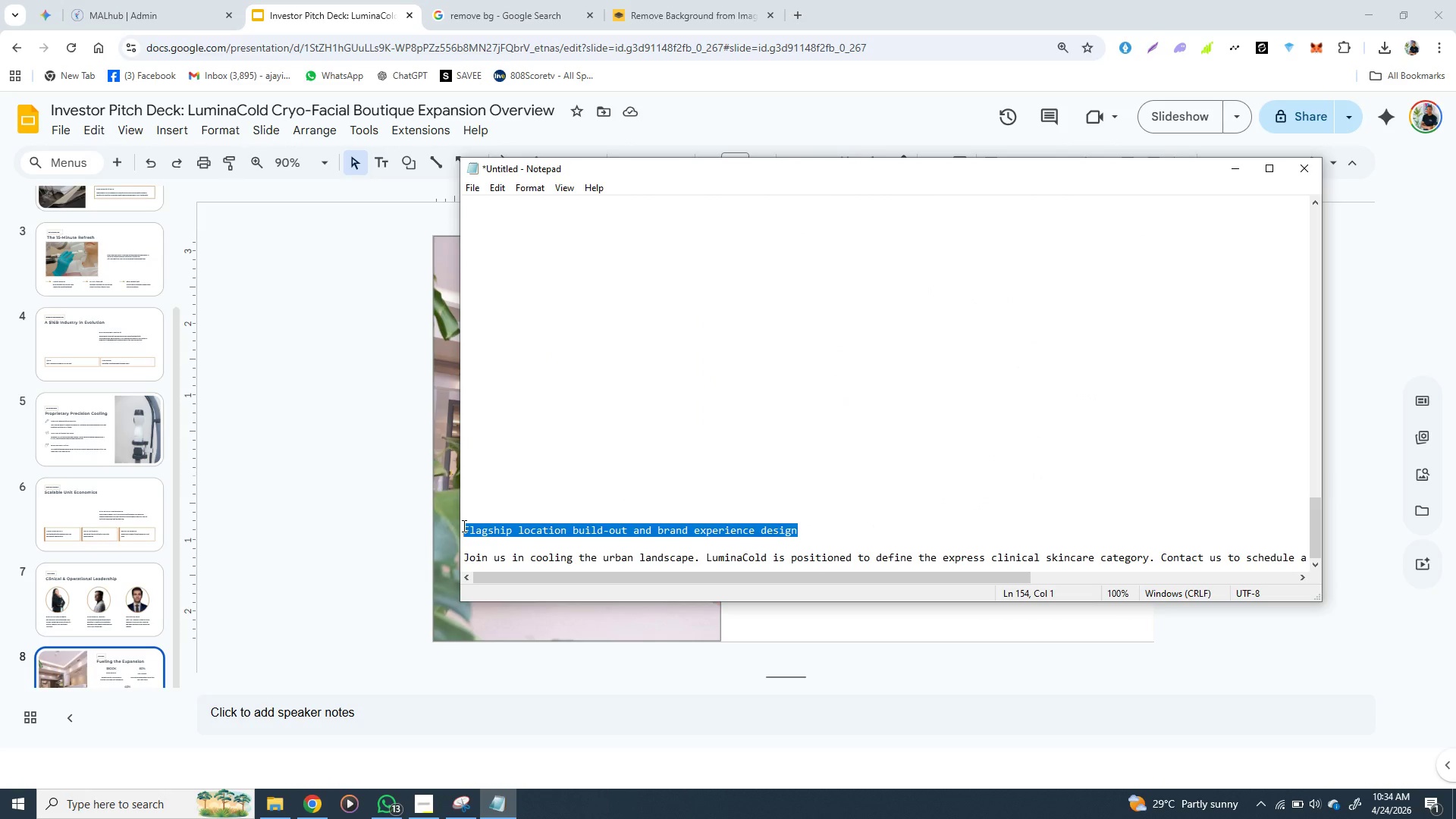 
key(Control+X)
 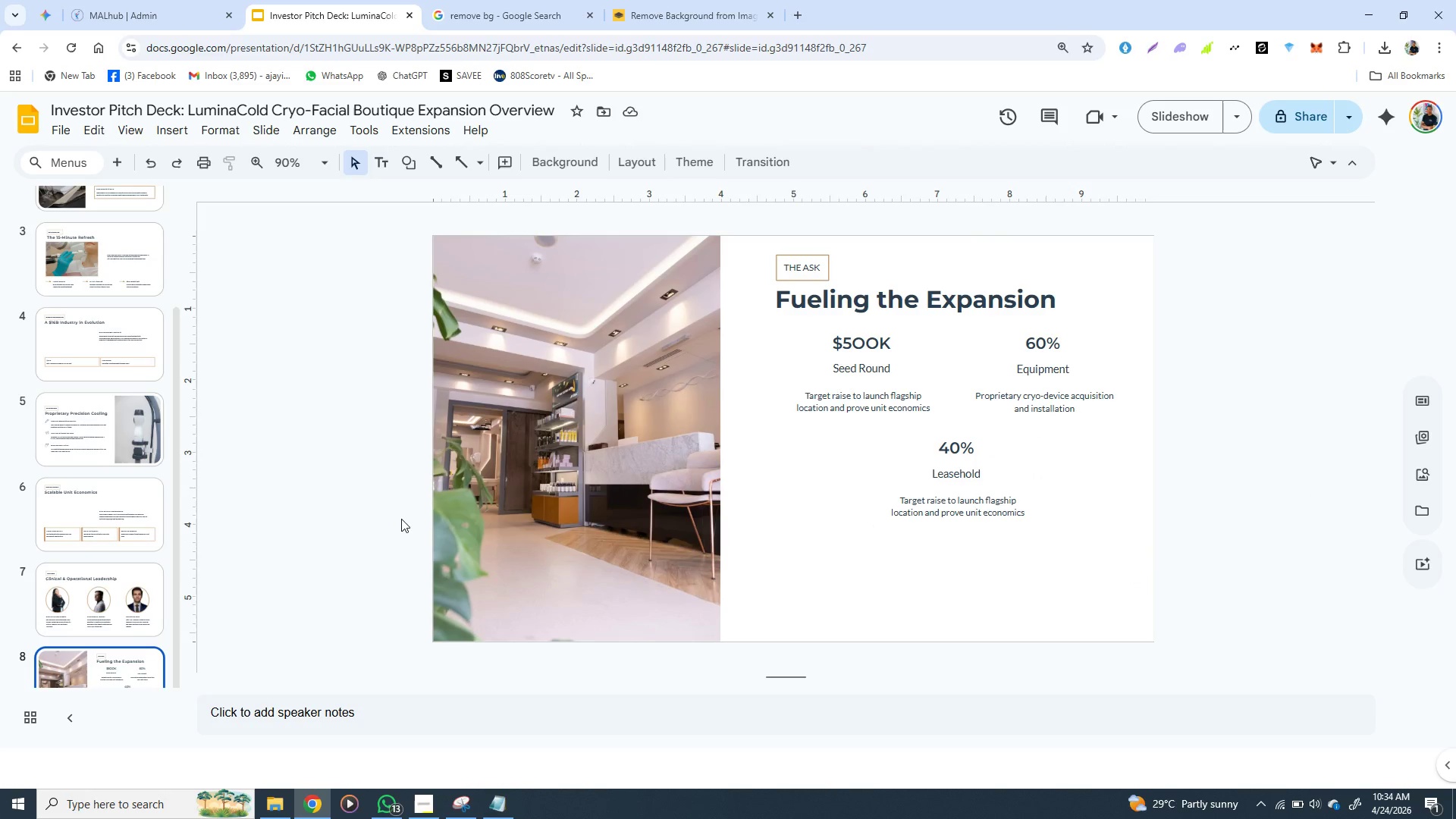 
left_click([401, 519])
 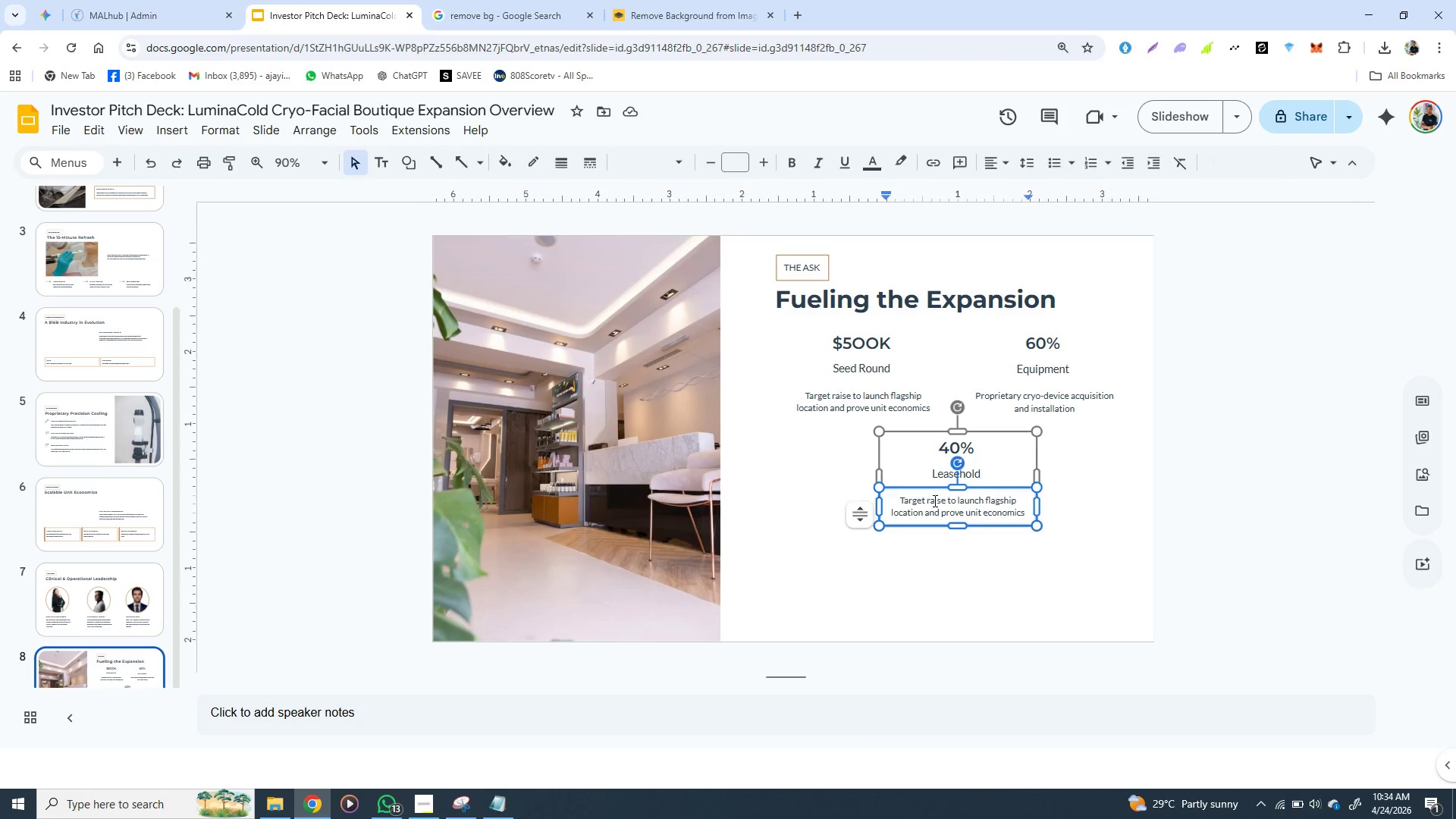 
double_click([934, 500])
 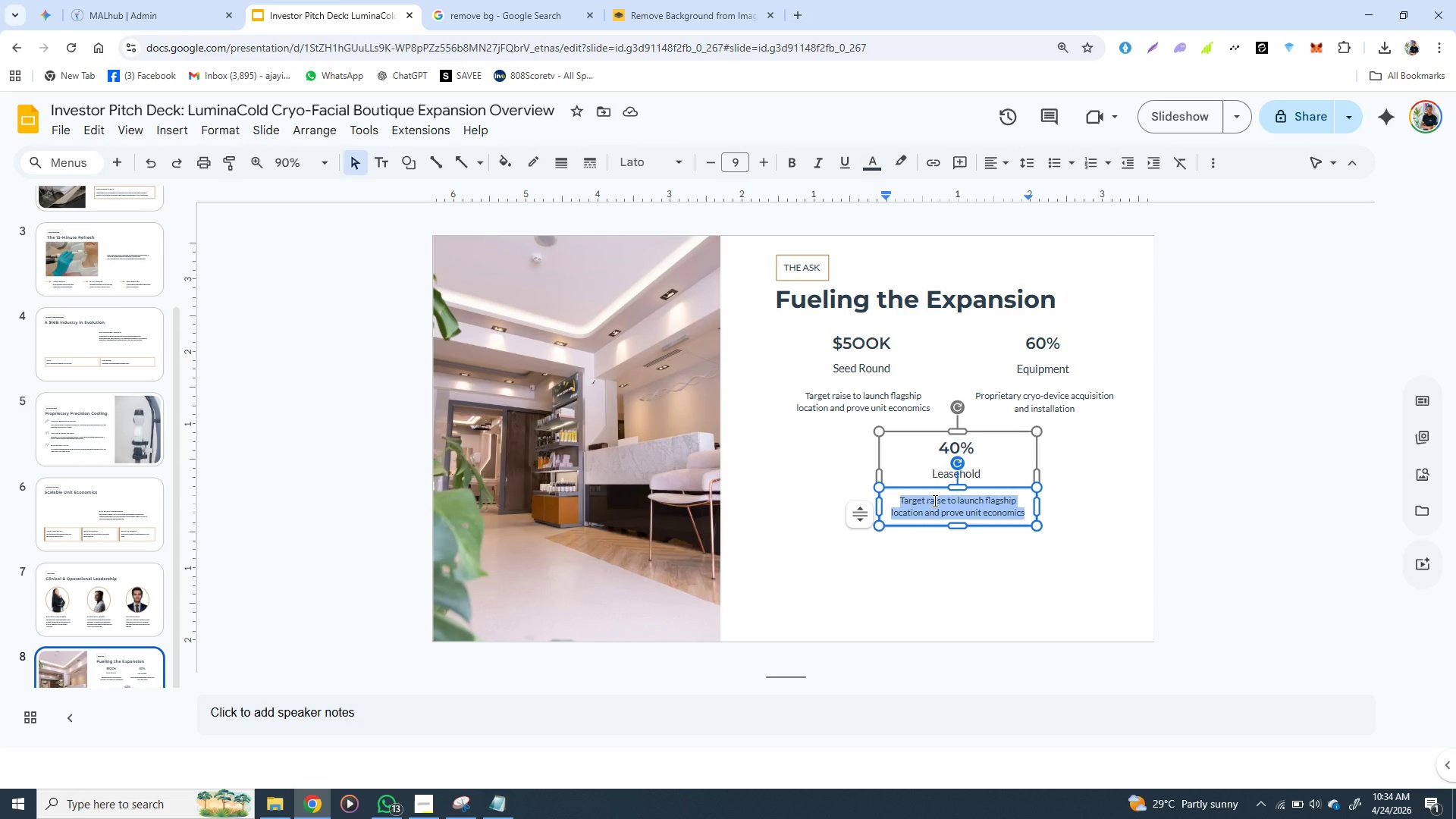 
triple_click([934, 500])
 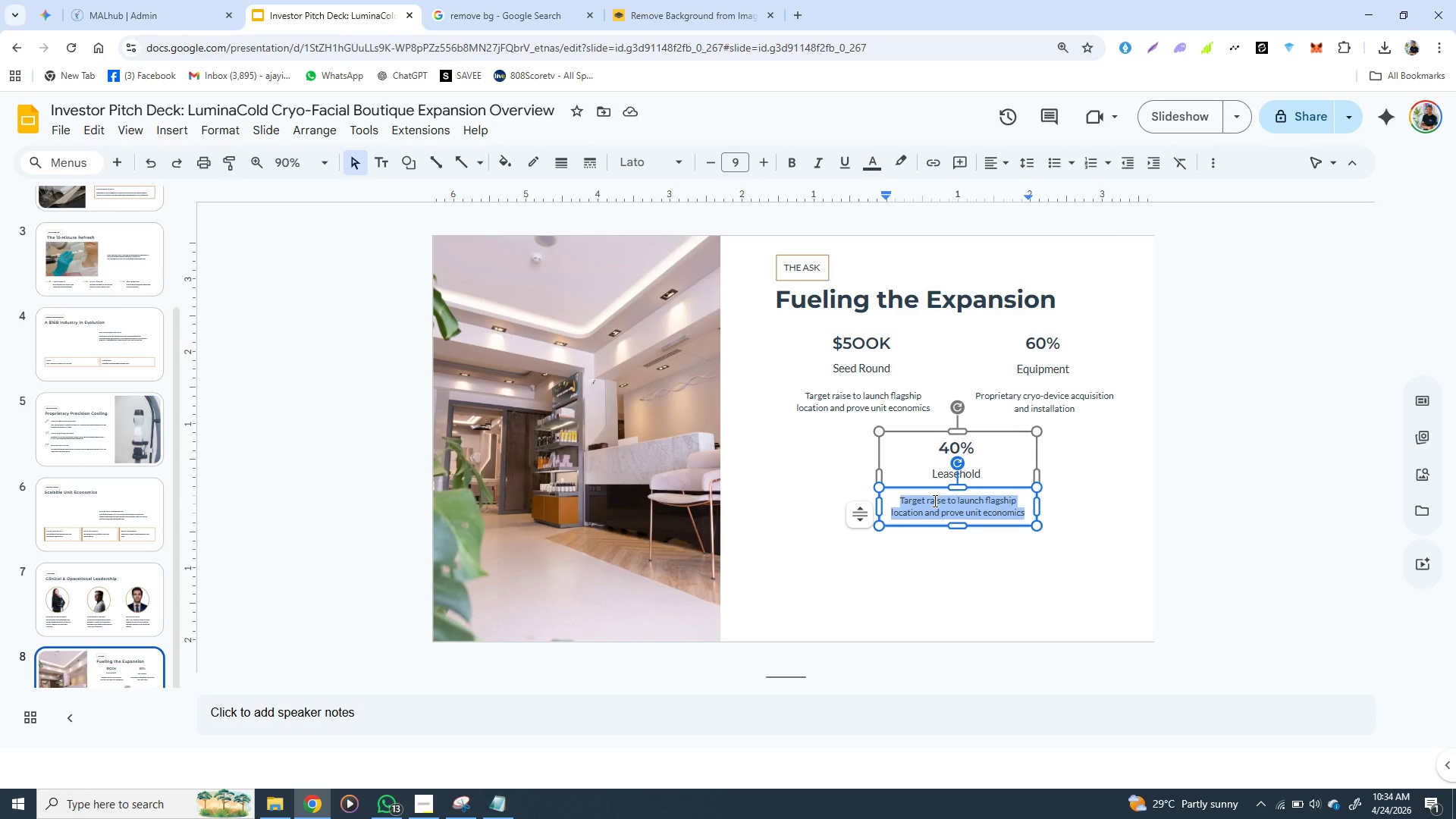 
hold_key(key=ControlLeft, duration=1.51)
 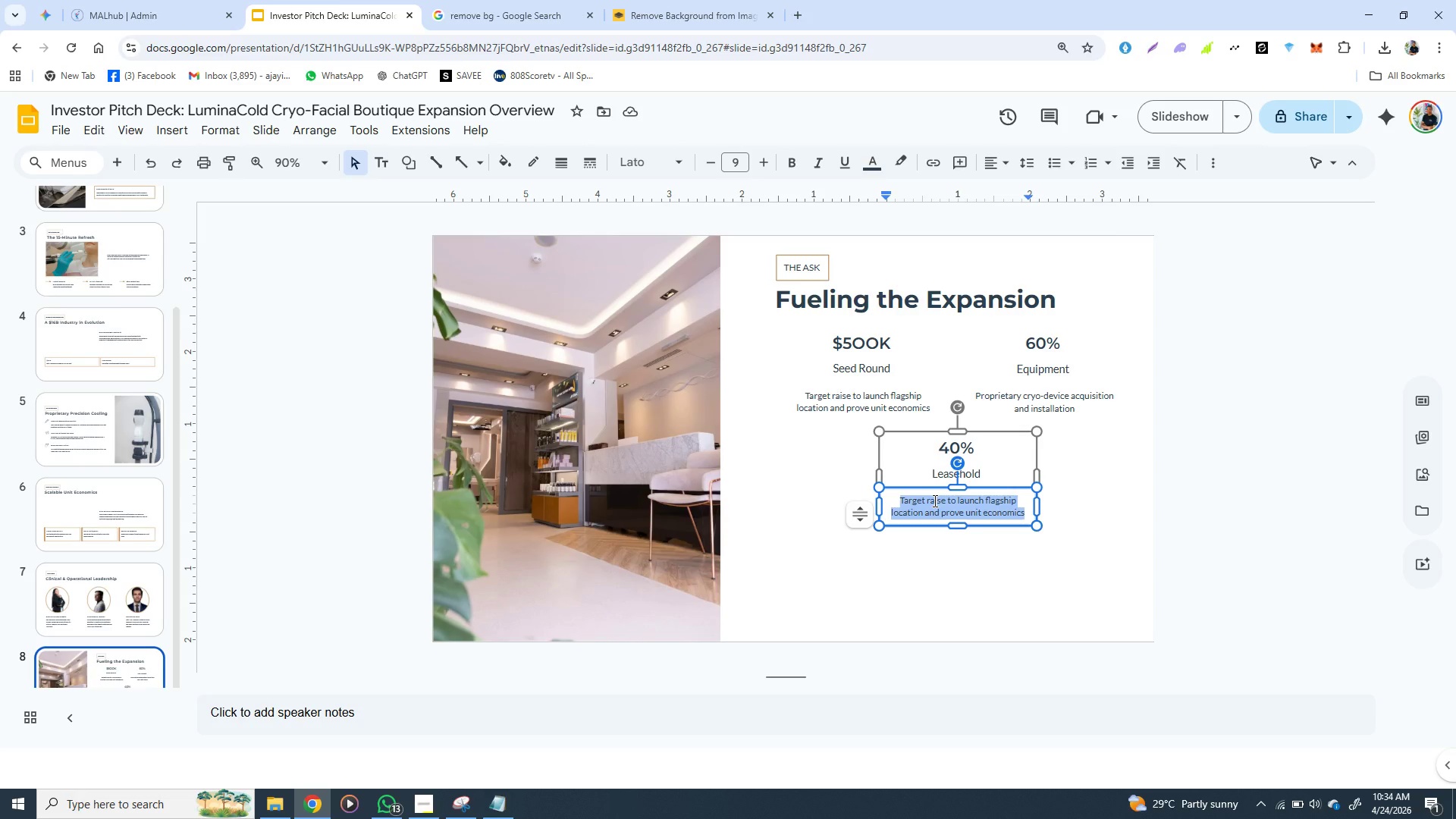 
hold_key(key=ControlLeft, duration=1.52)
 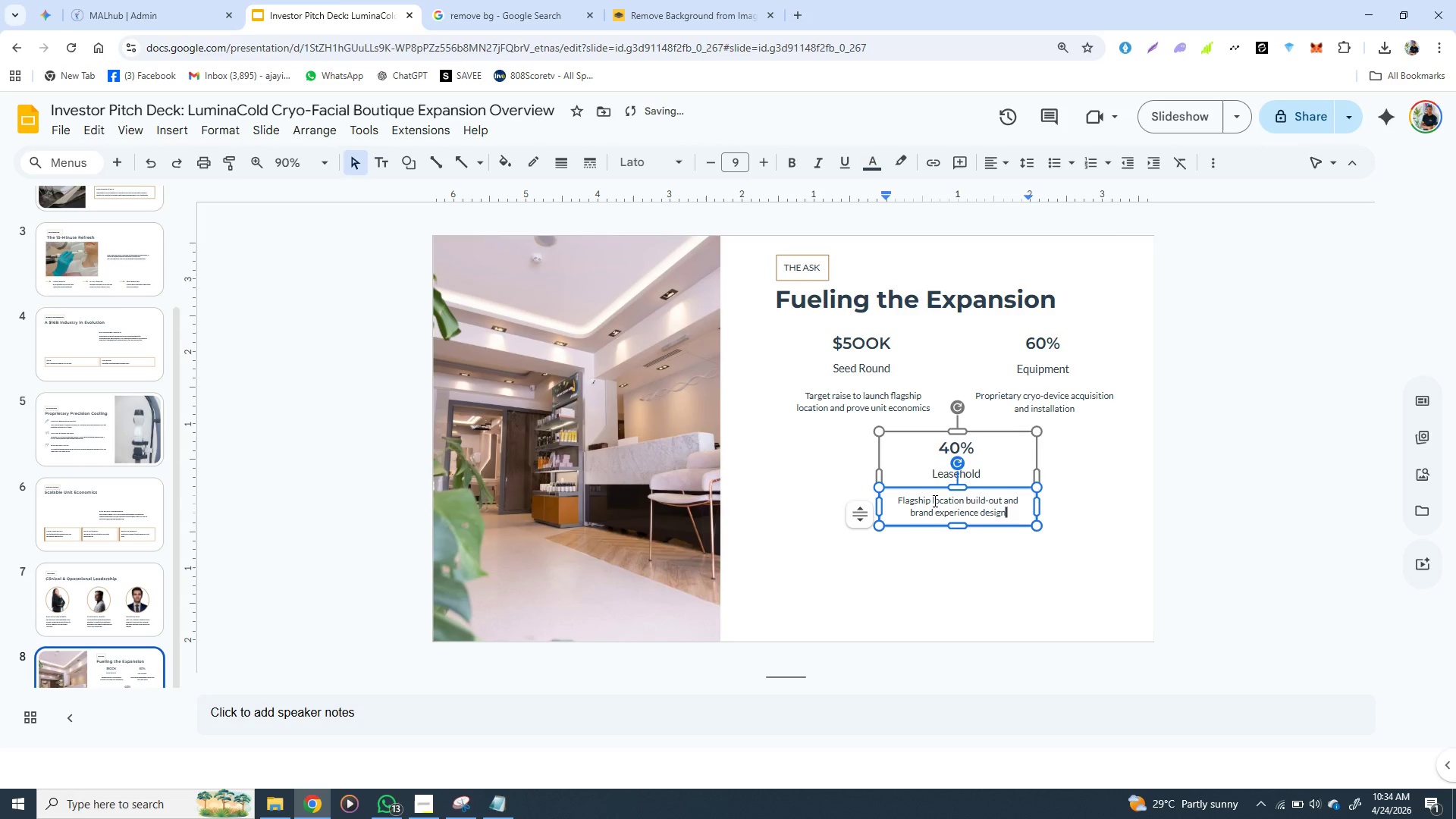 
key(Control+V)
 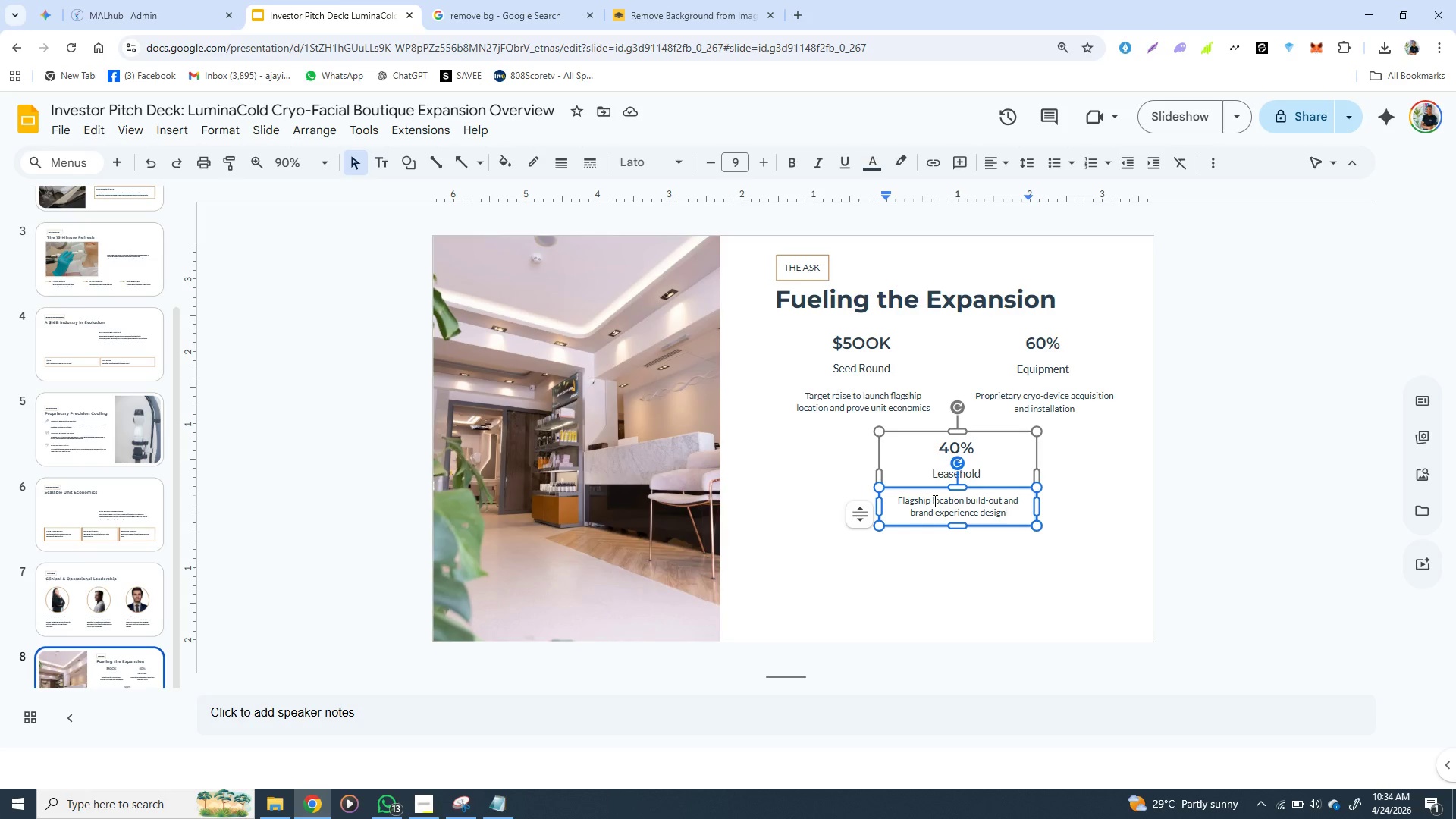 
wait(12.75)
 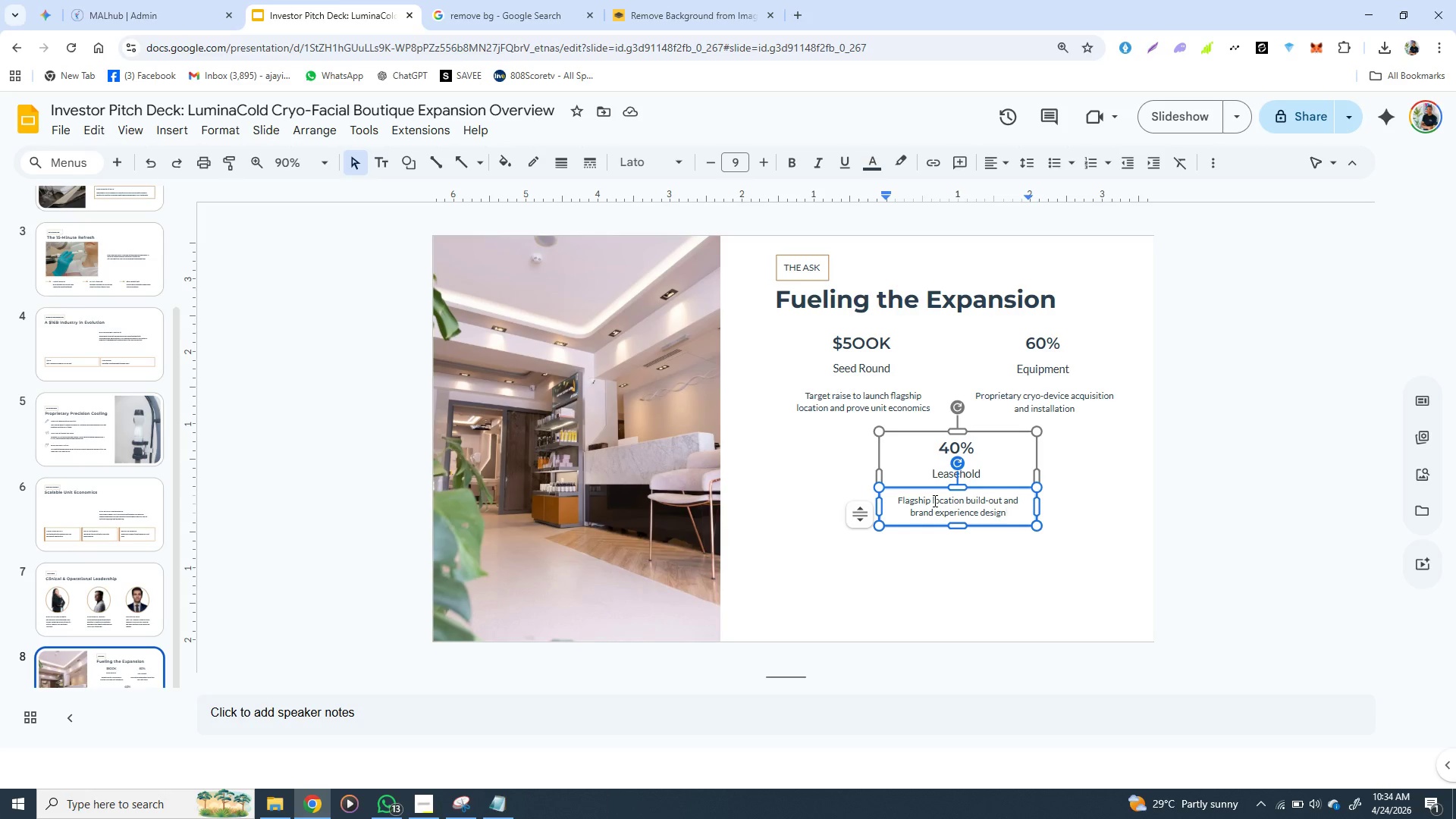 
left_click([1106, 495])
 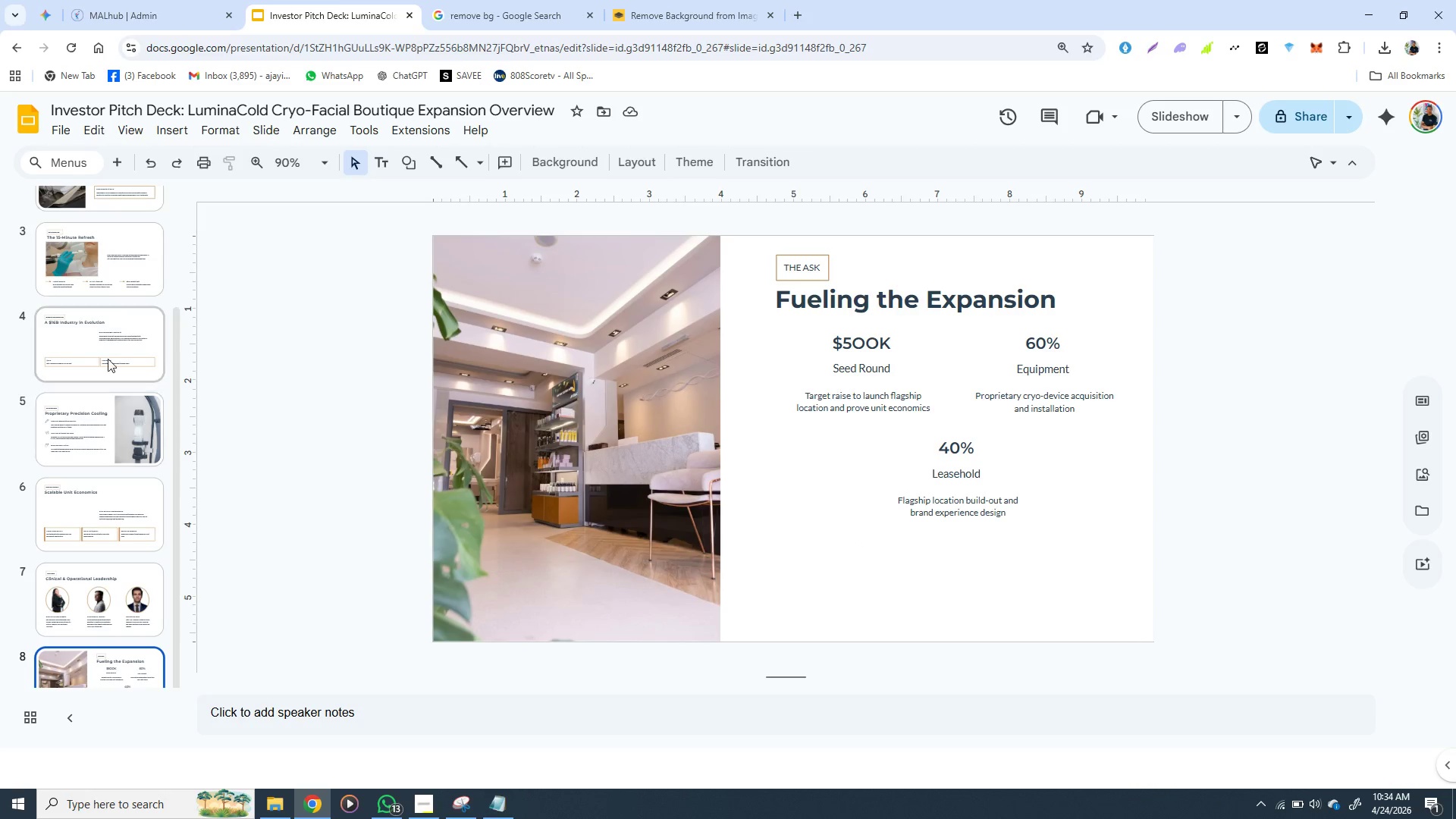 
wait(12.86)
 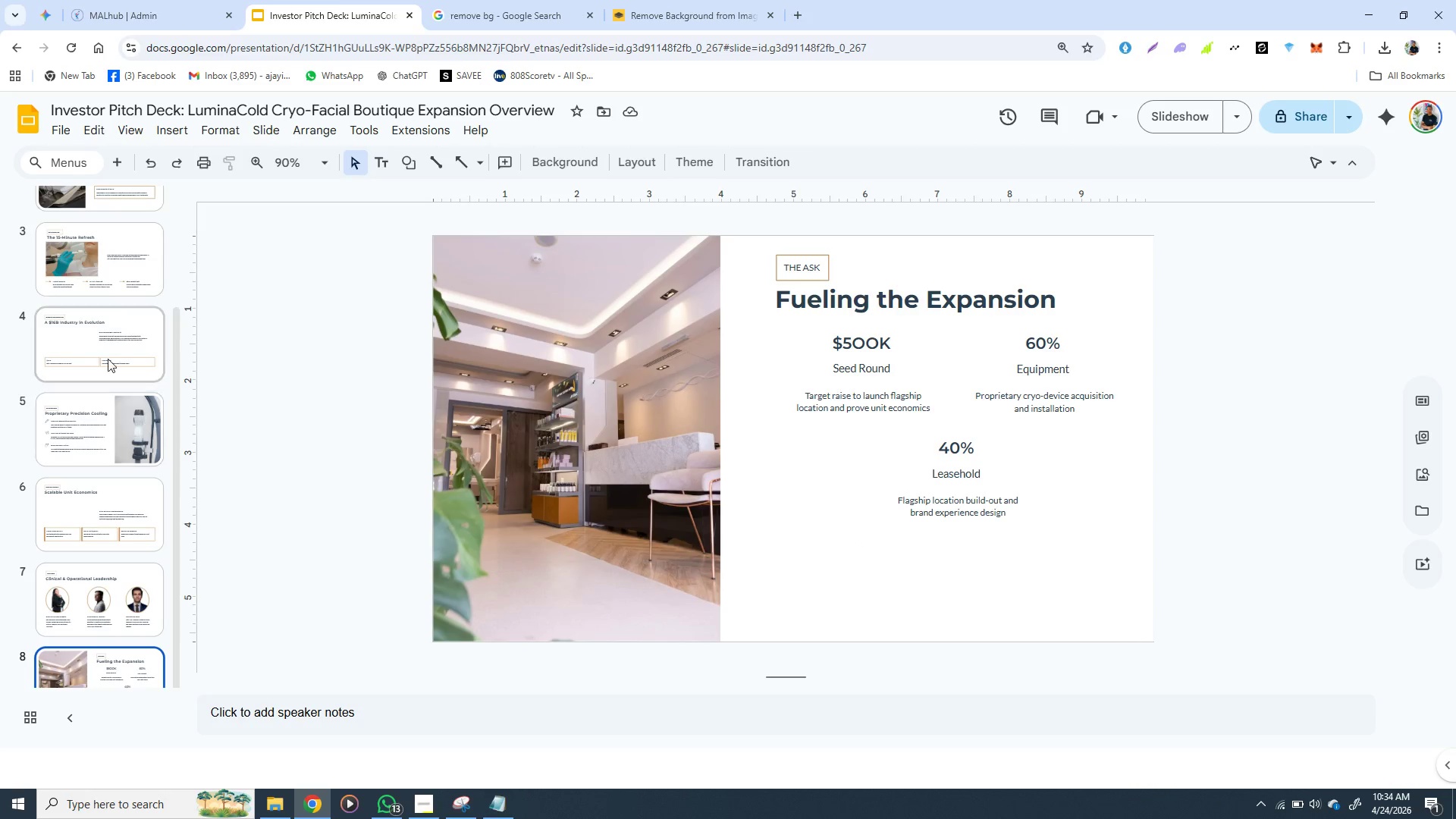 
left_click([120, 342])
 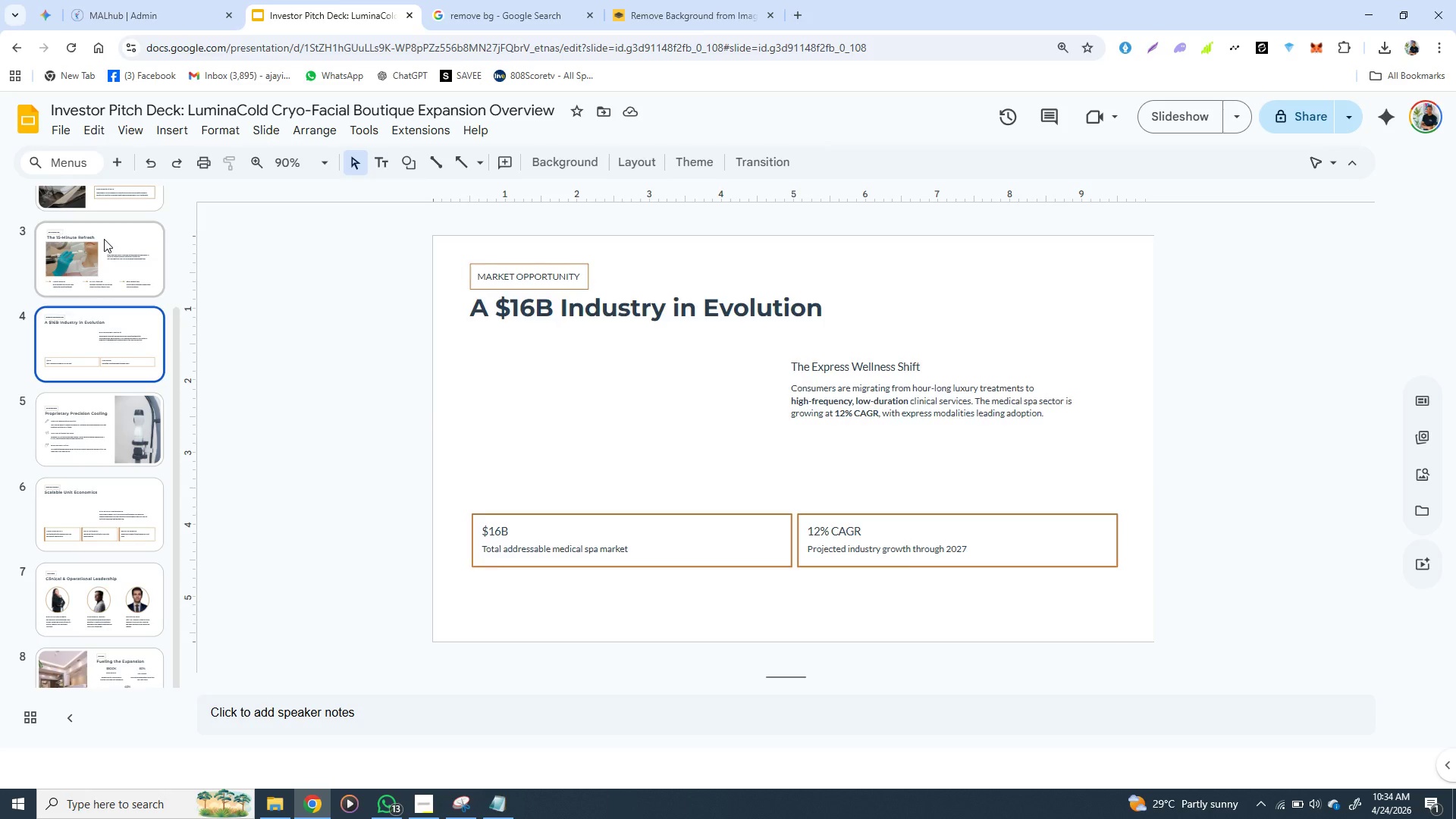 
left_click([104, 239])
 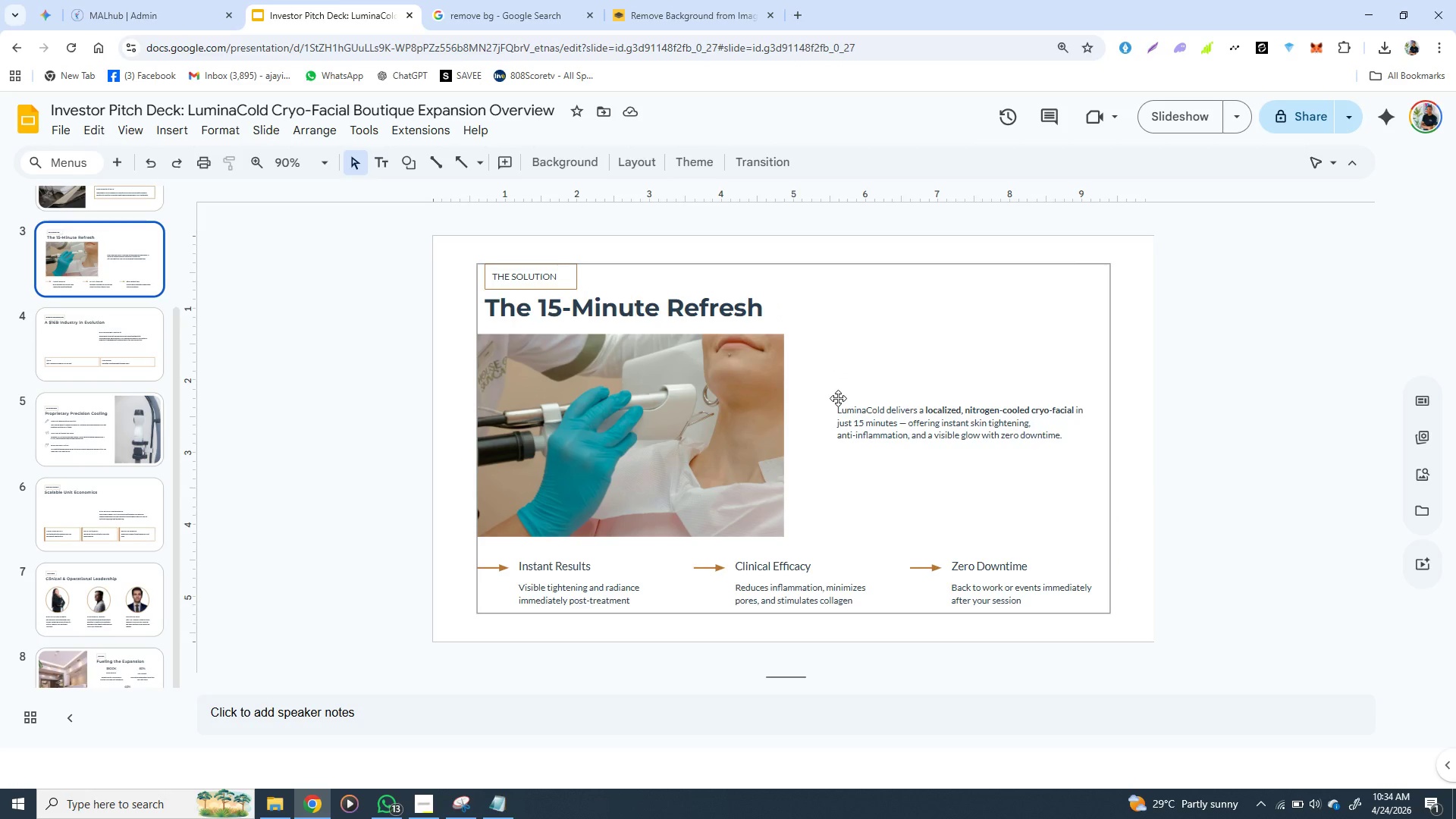 
left_click([838, 398])
 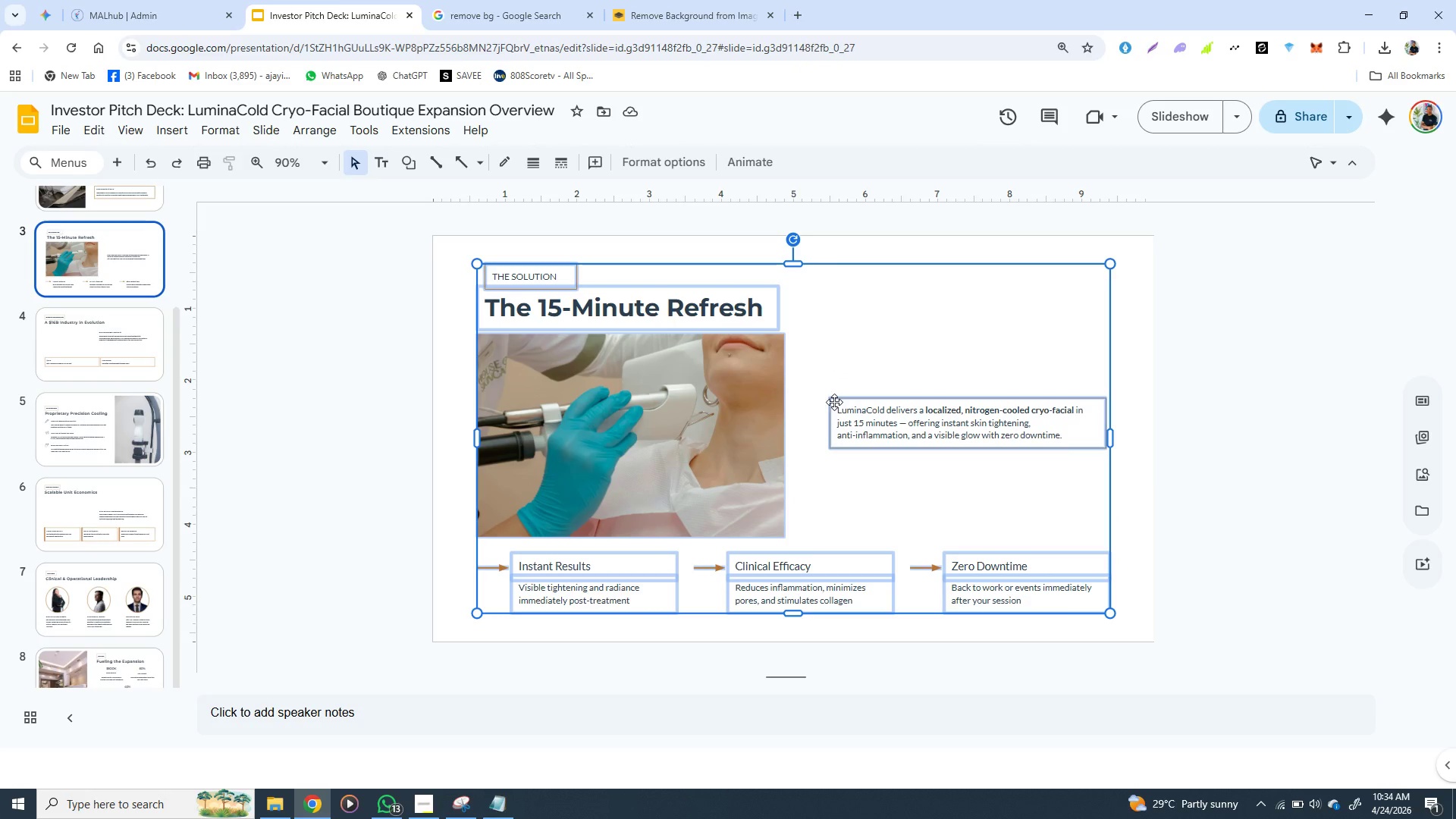 
left_click([834, 402])
 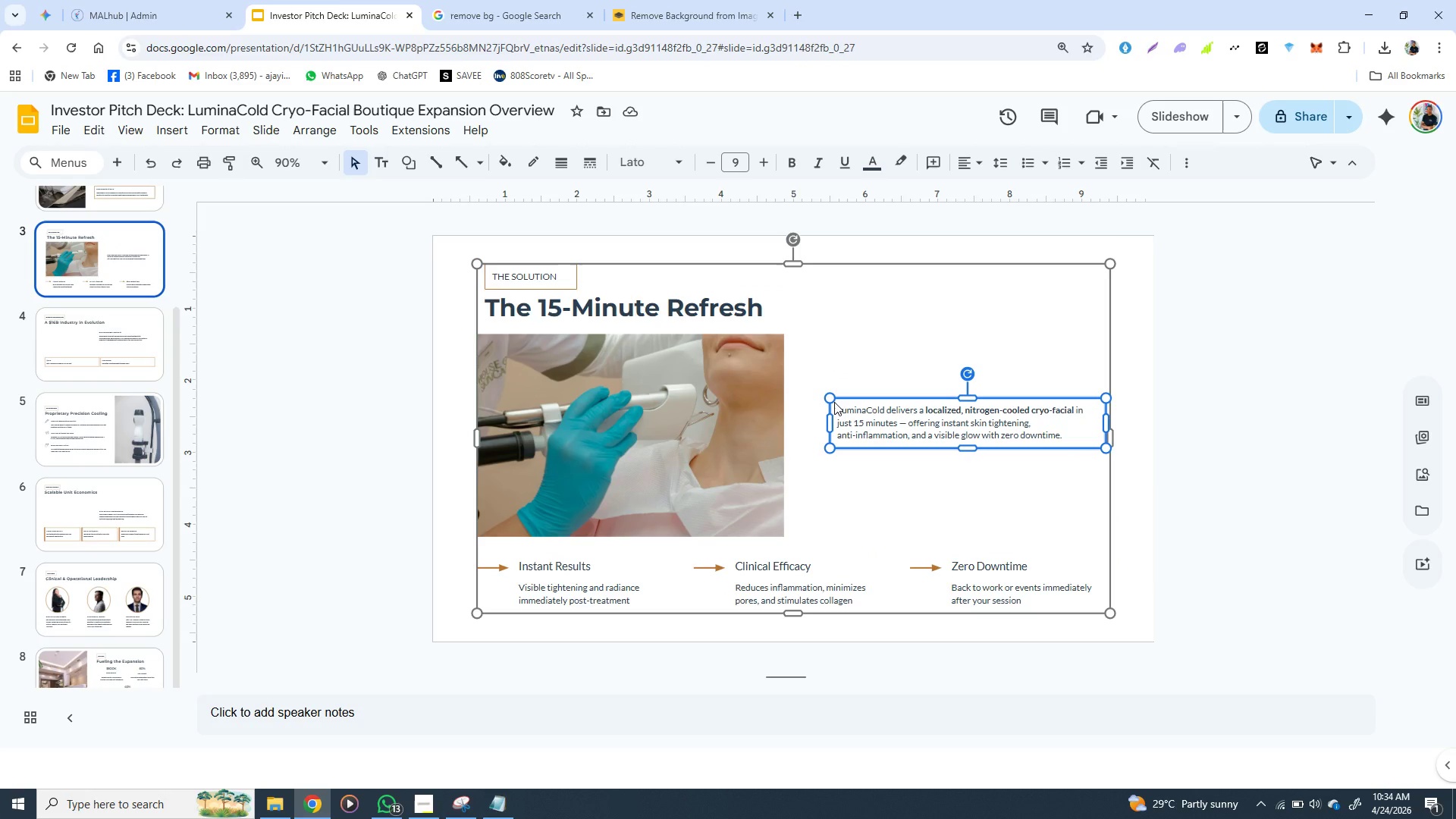 
wait(22.31)
 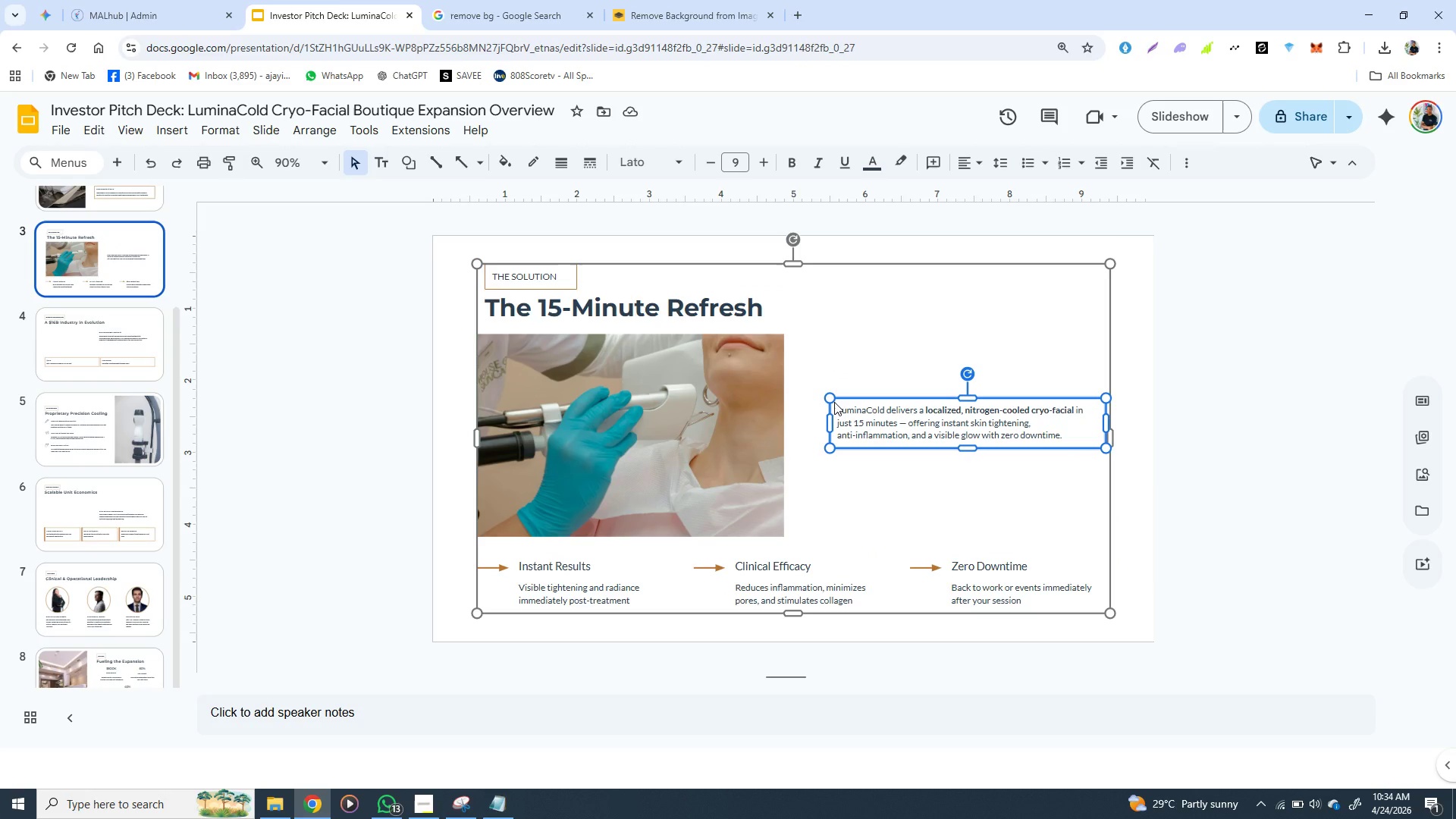 
hold_key(key=ControlLeft, duration=1.52)
 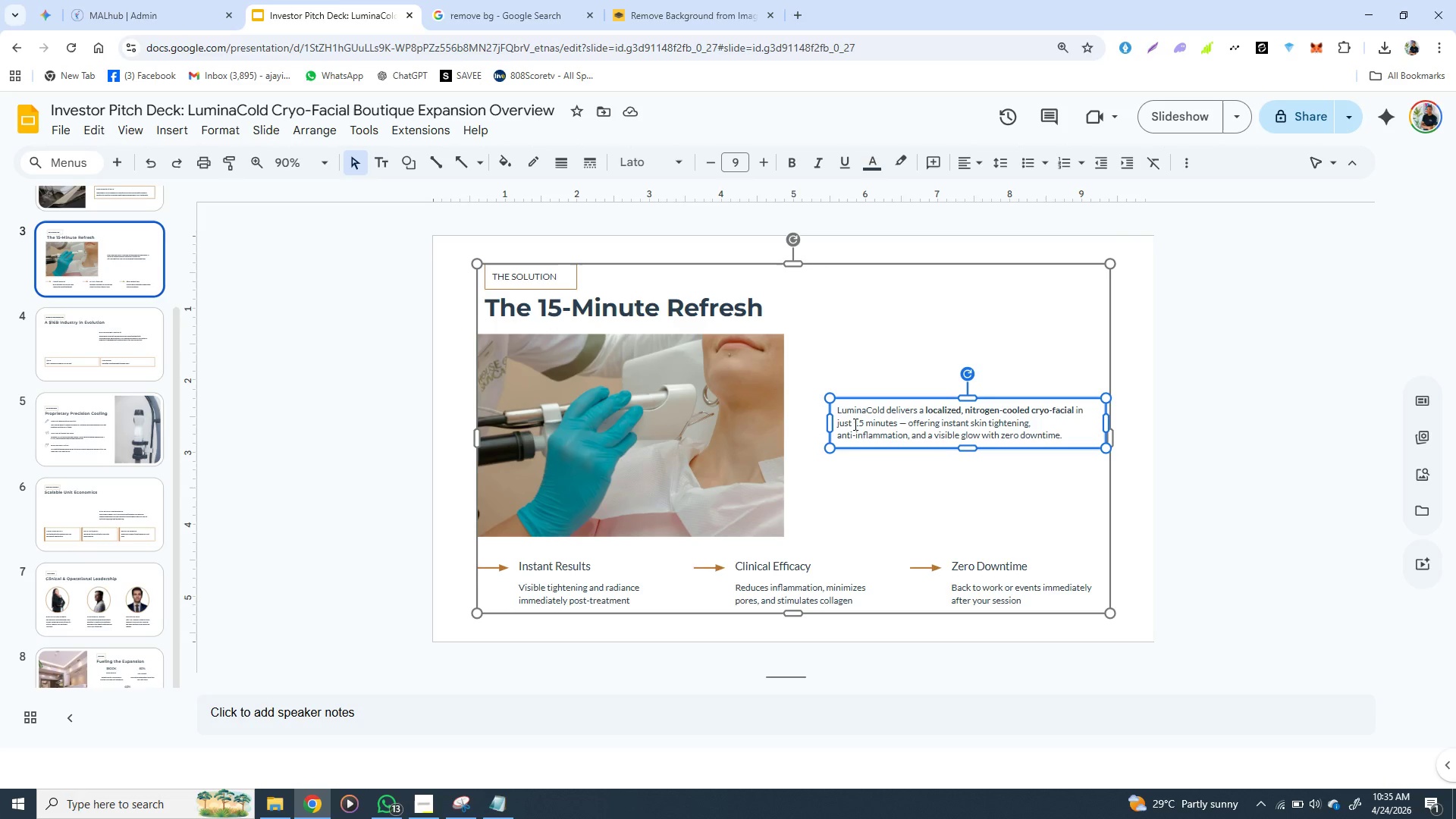 
hold_key(key=ControlLeft, duration=0.78)
 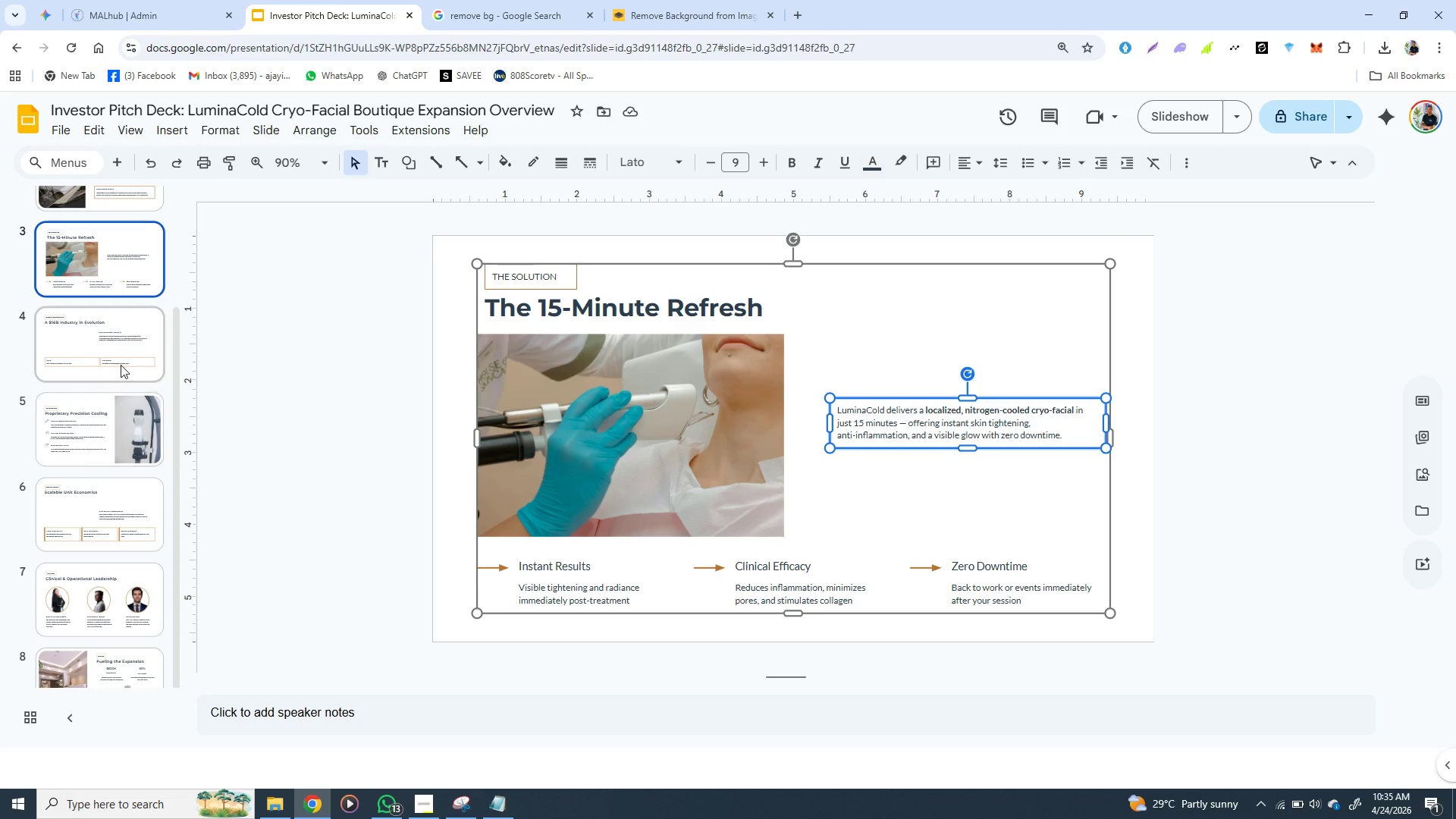 
left_click([130, 358])
 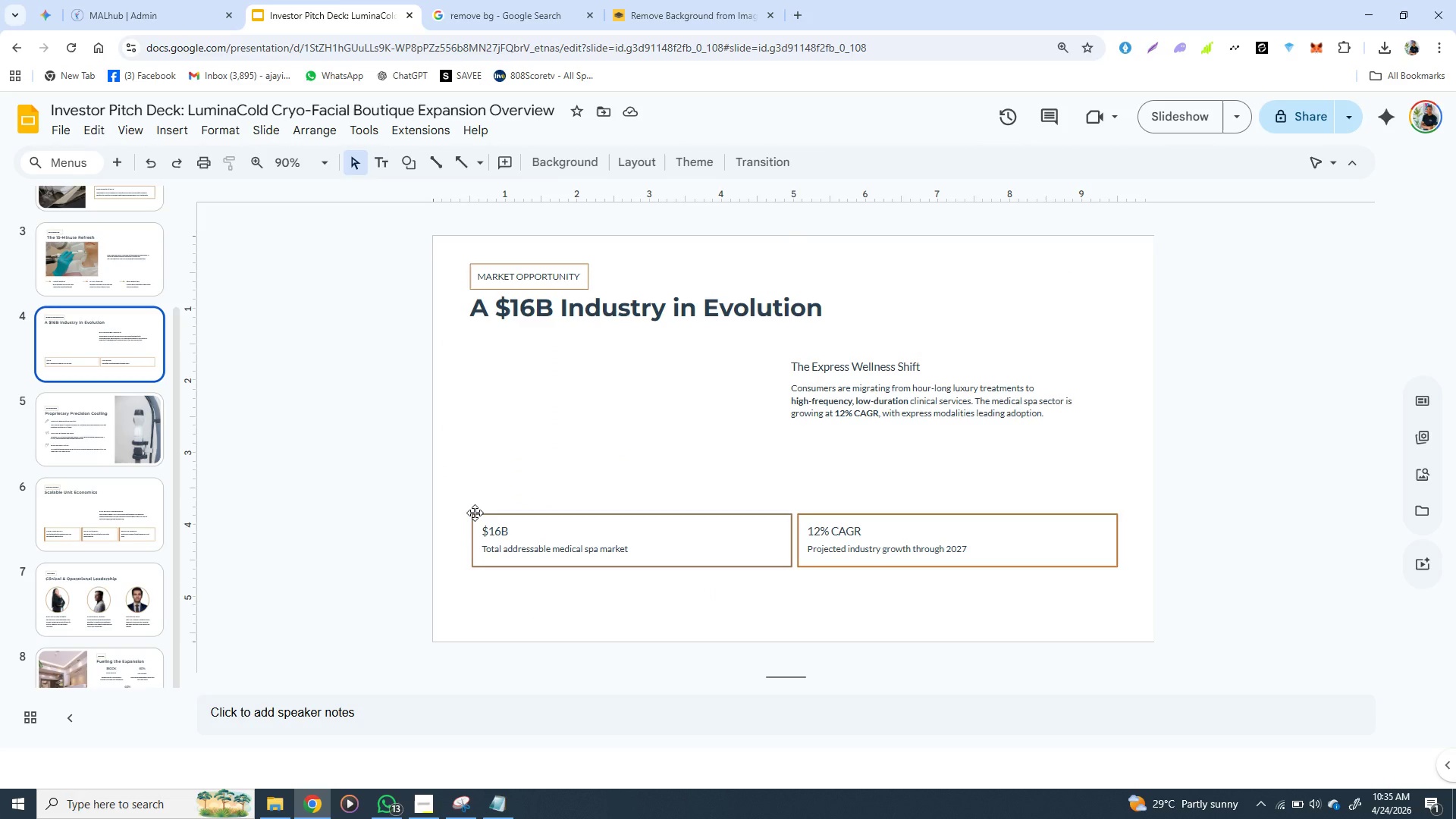 
left_click([475, 513])
 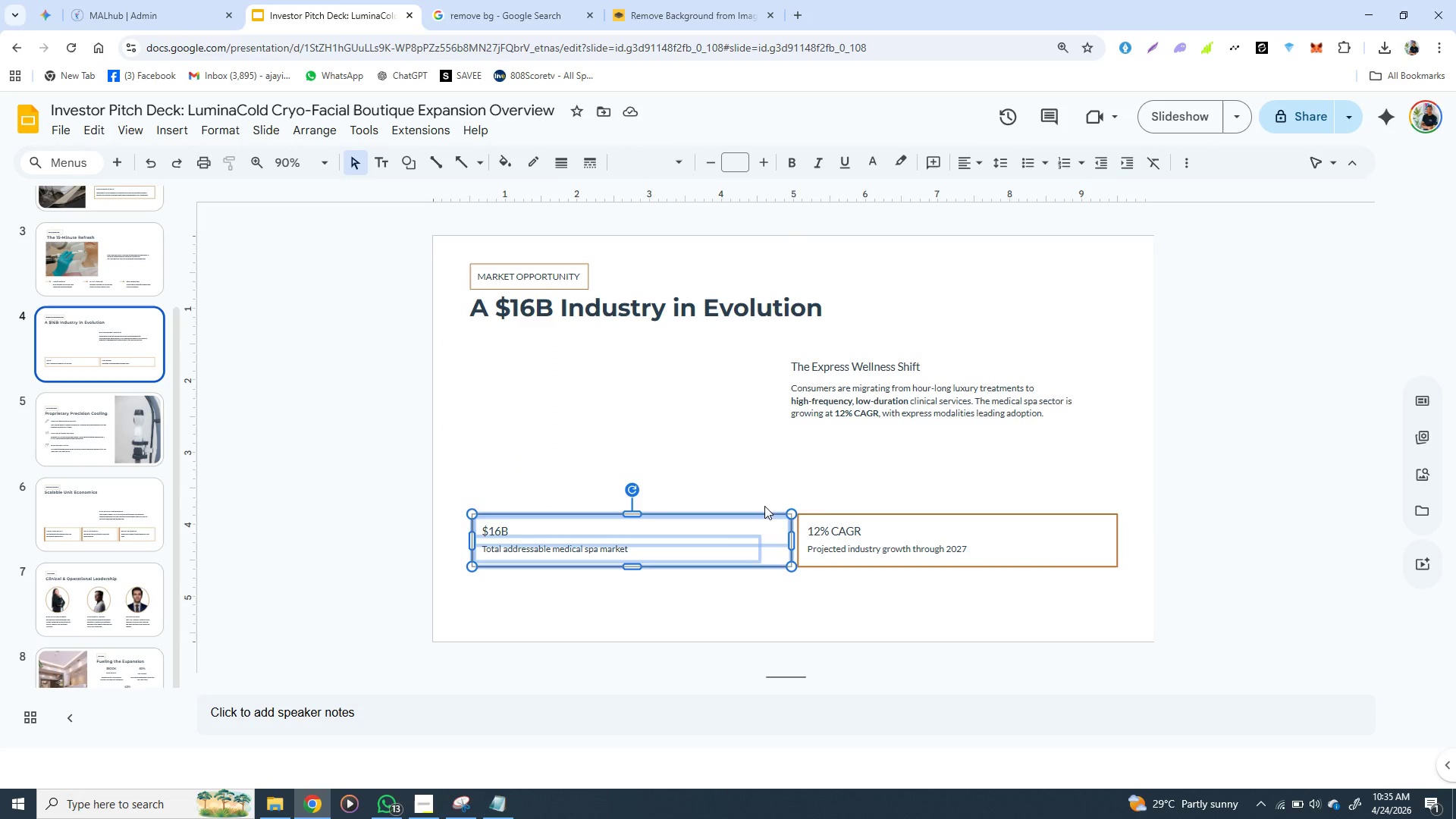 
key(Control+C)
 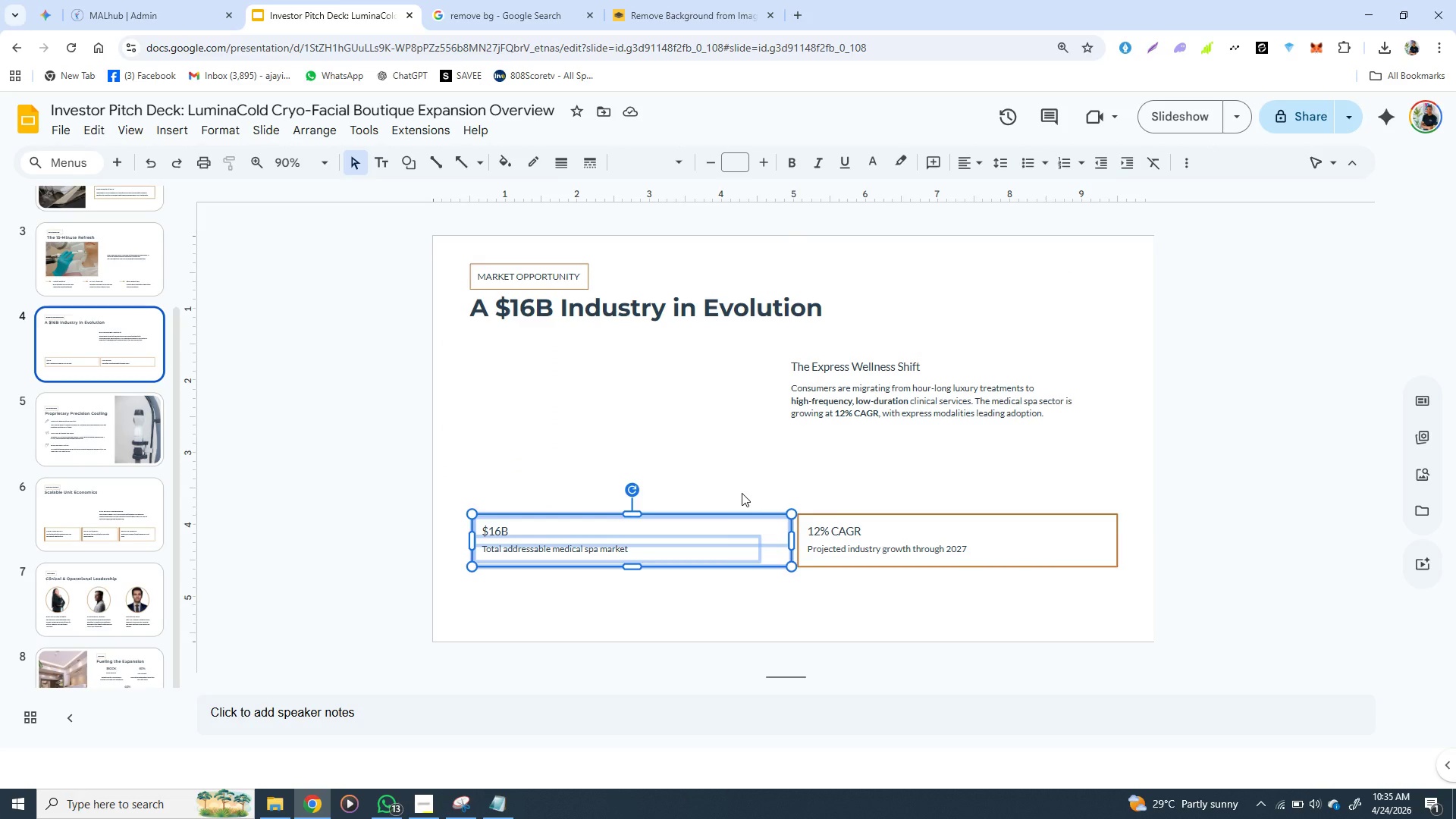 
key(Control+C)
 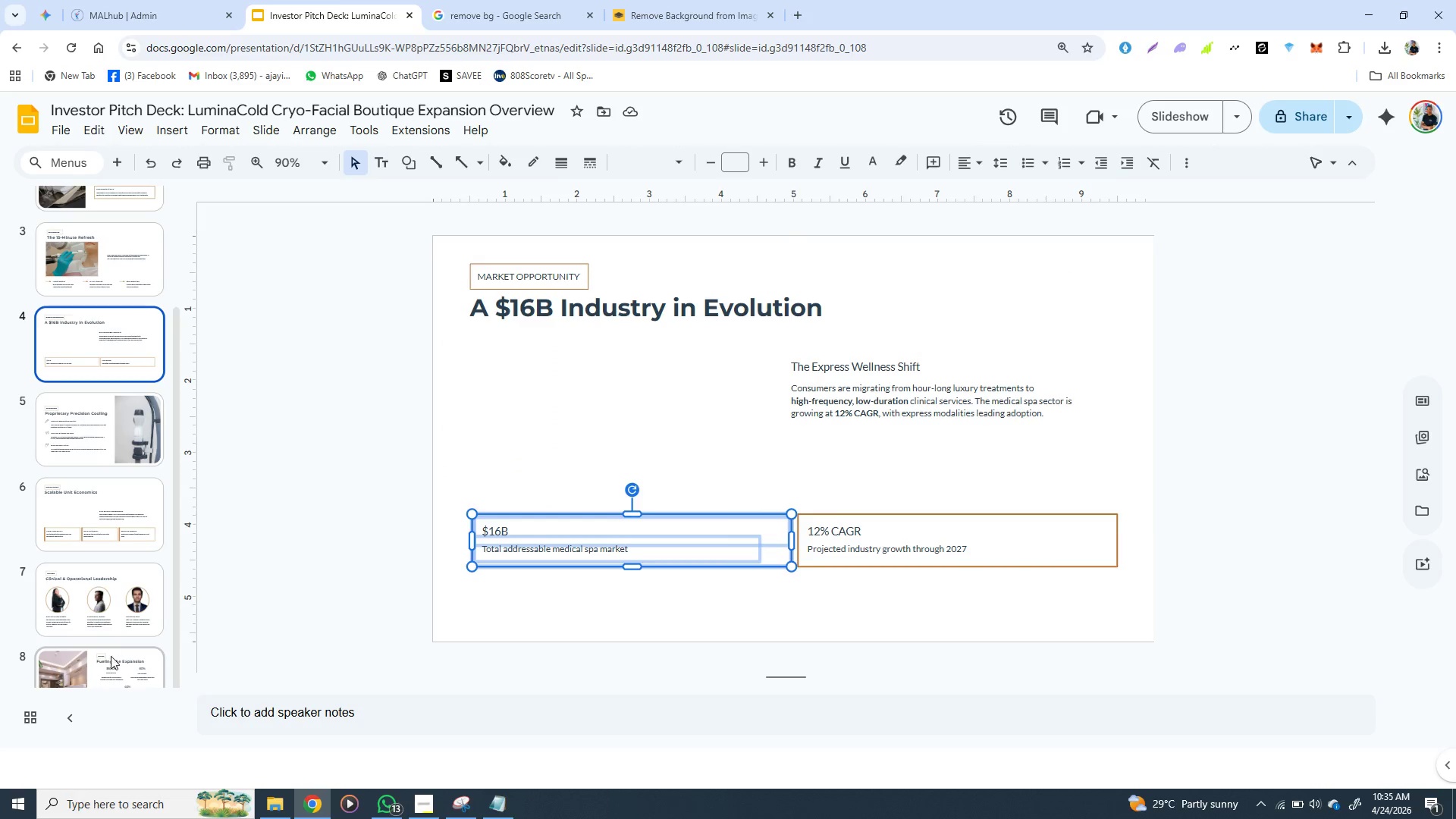 
left_click([111, 658])
 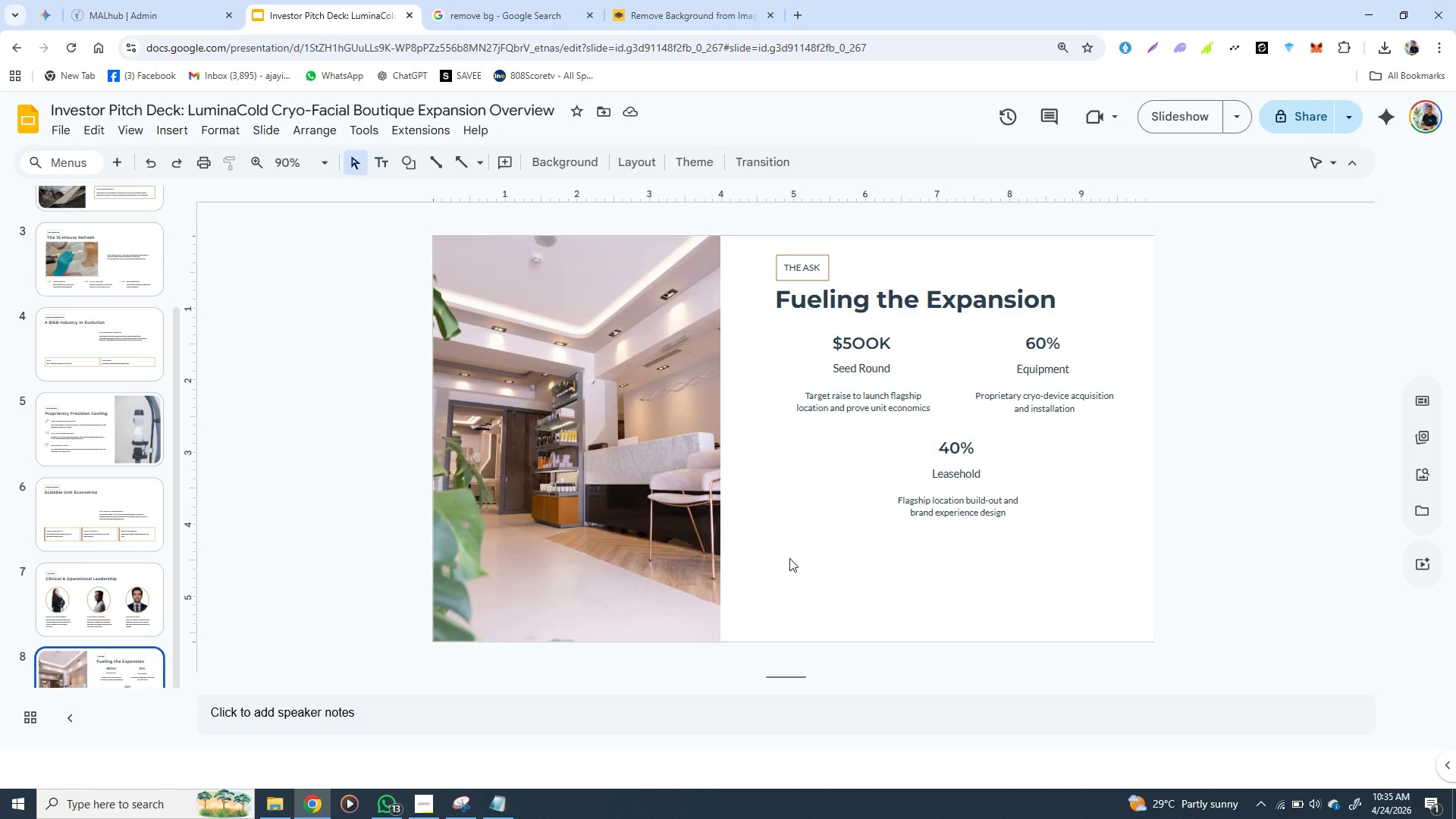 
key(Control+V)
 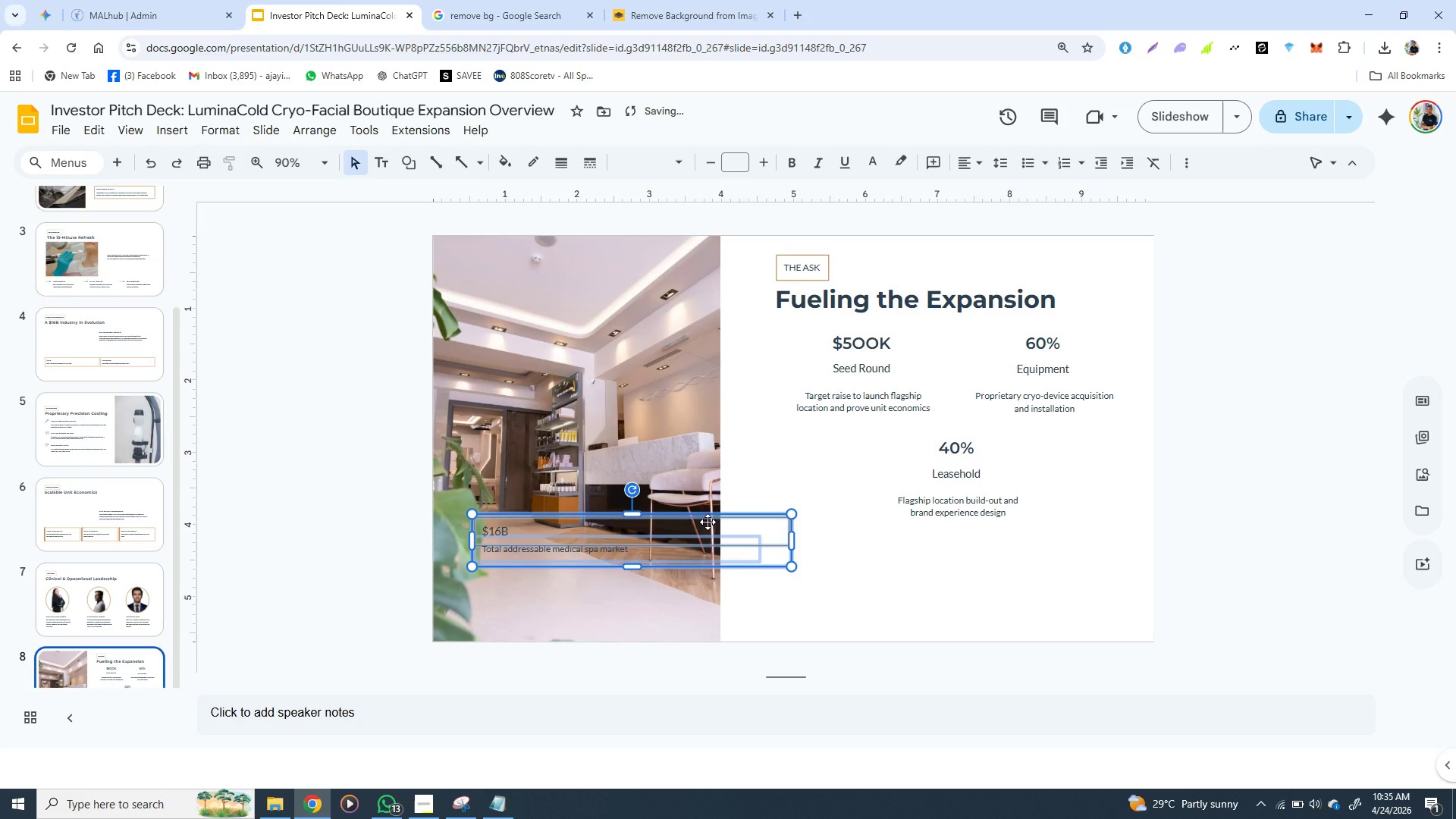 
left_click_drag(start_coordinate=[708, 522], to_coordinate=[1017, 551])
 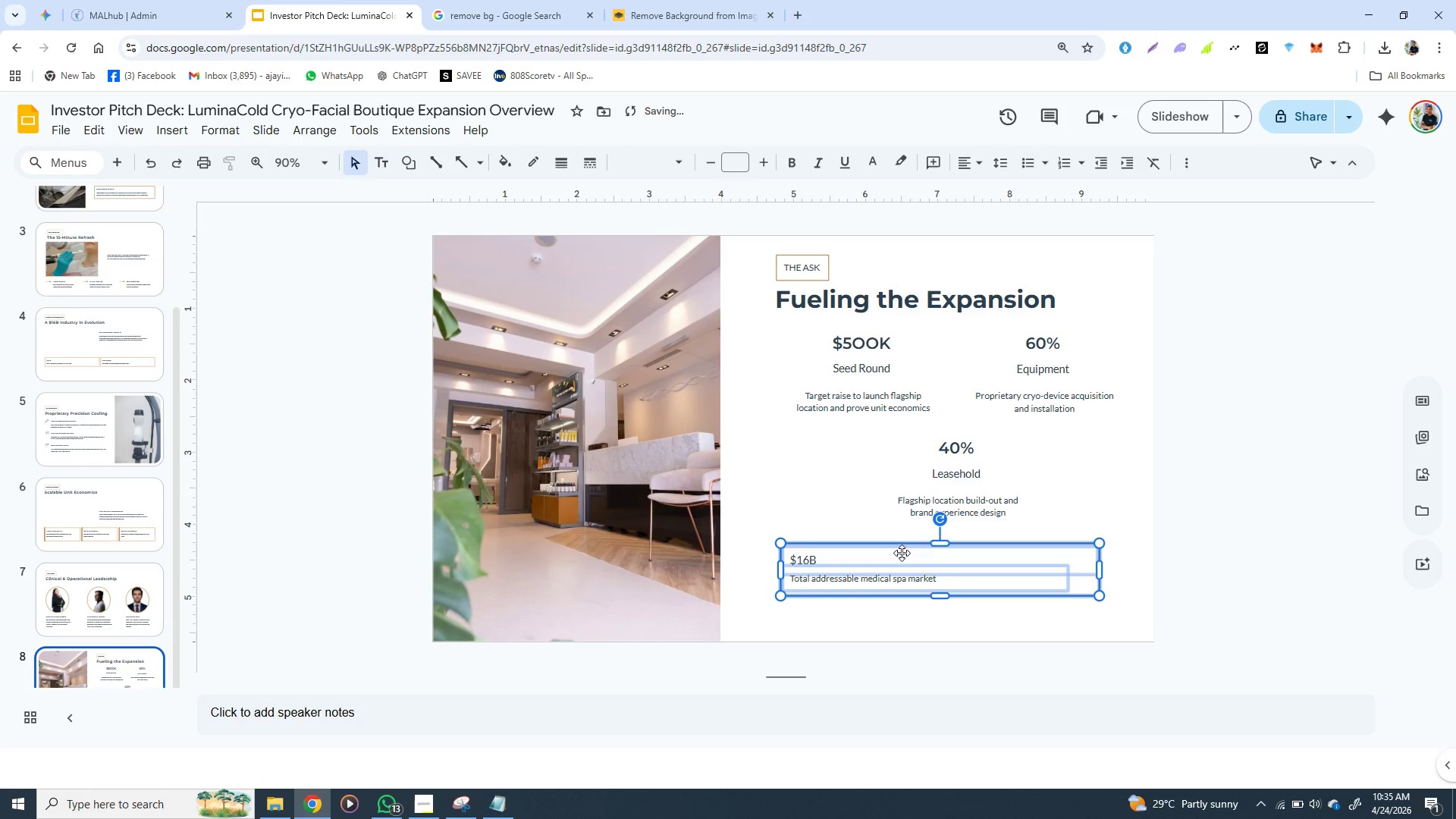 
left_click([902, 553])
 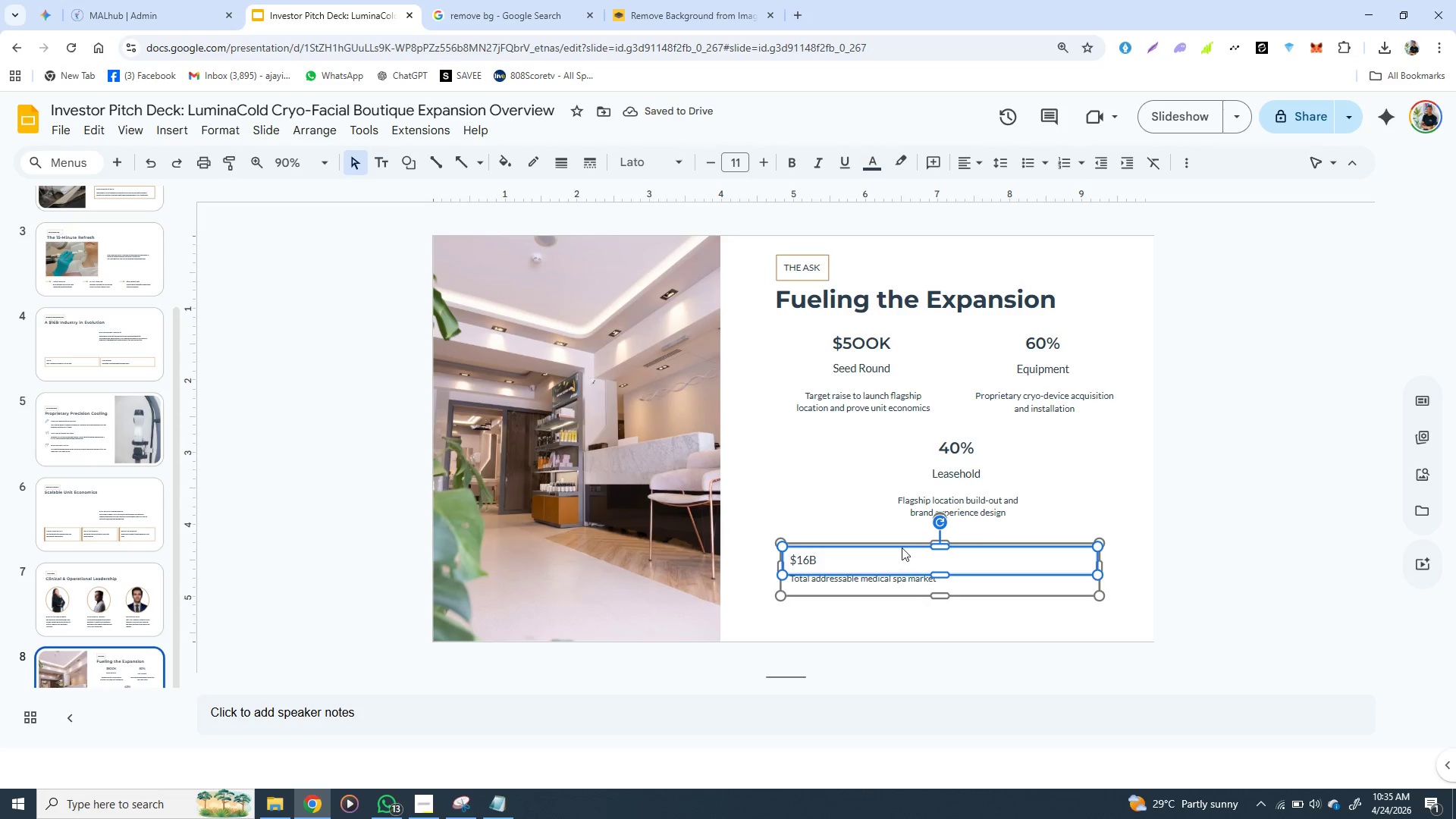 
left_click([902, 543])
 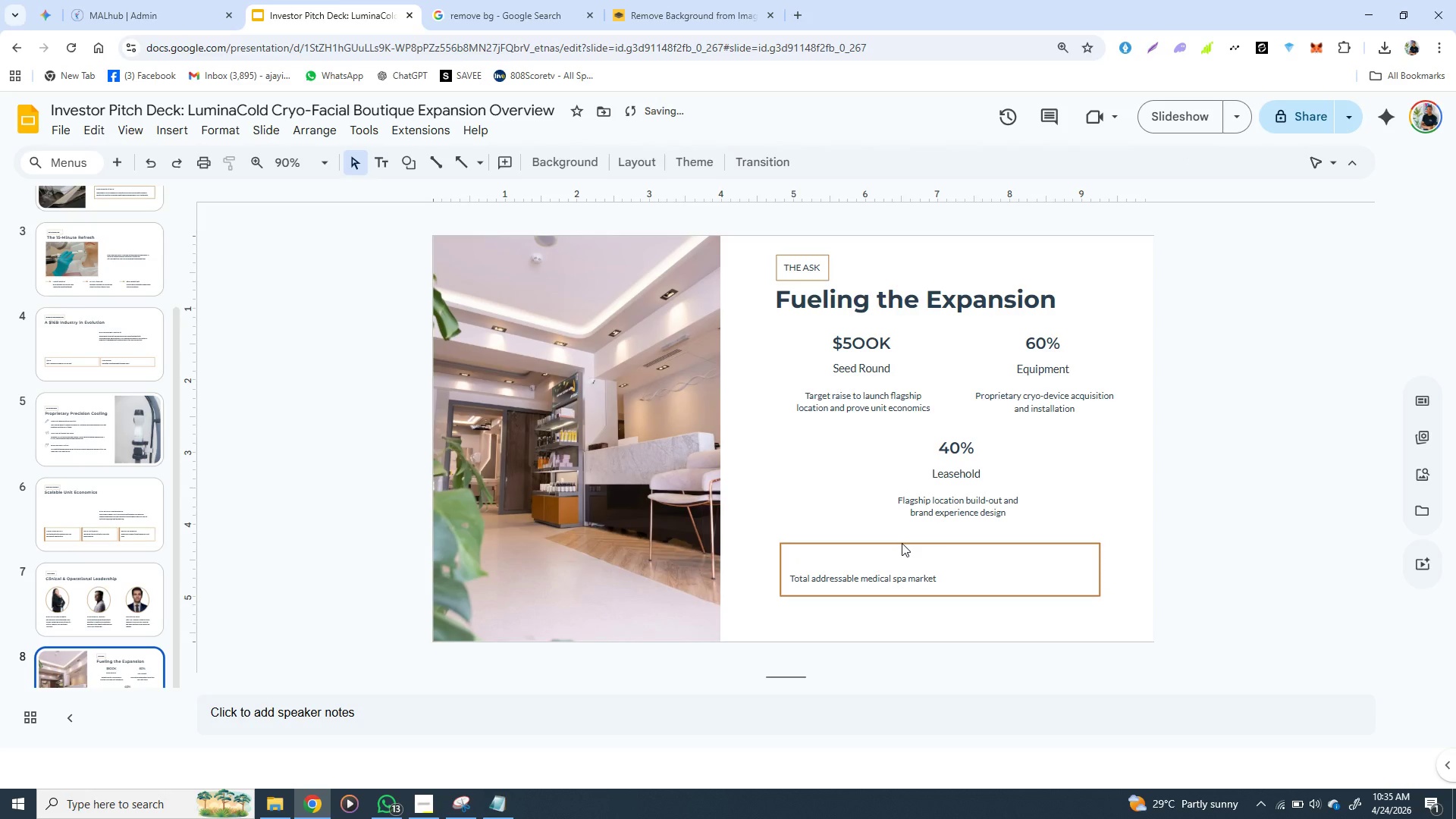 
key(Backspace)
 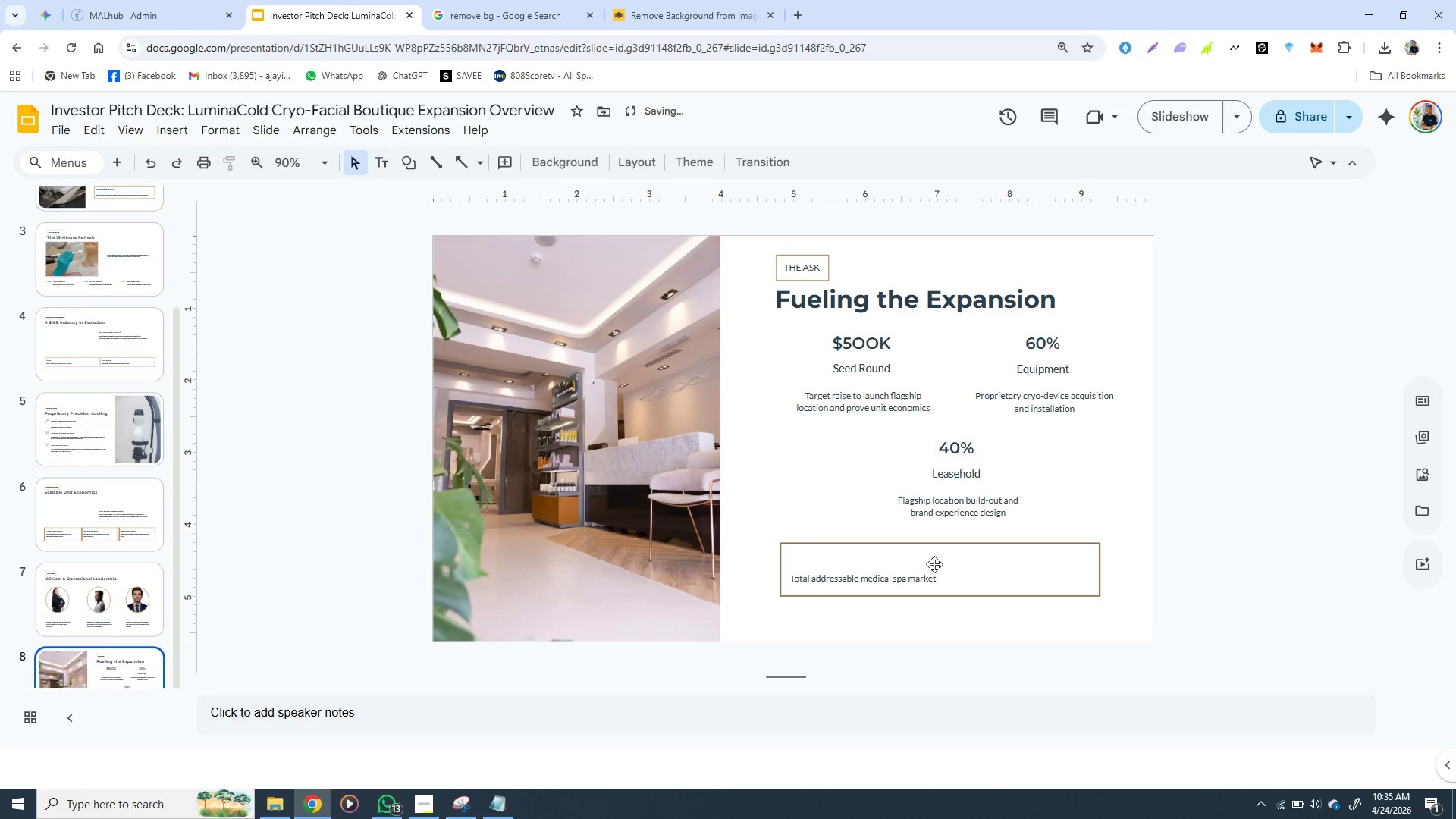 
left_click([935, 563])
 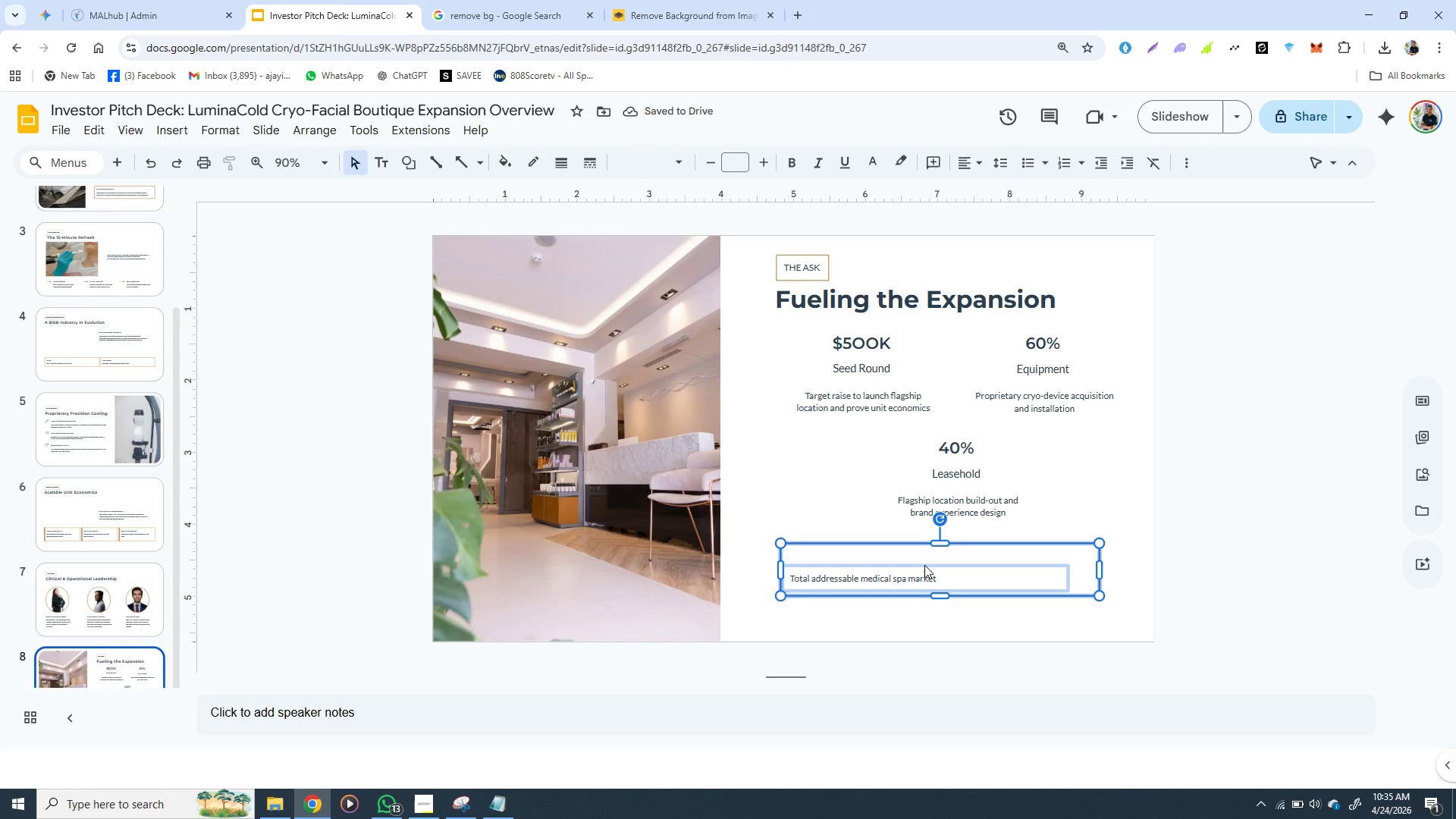 
left_click([924, 565])
 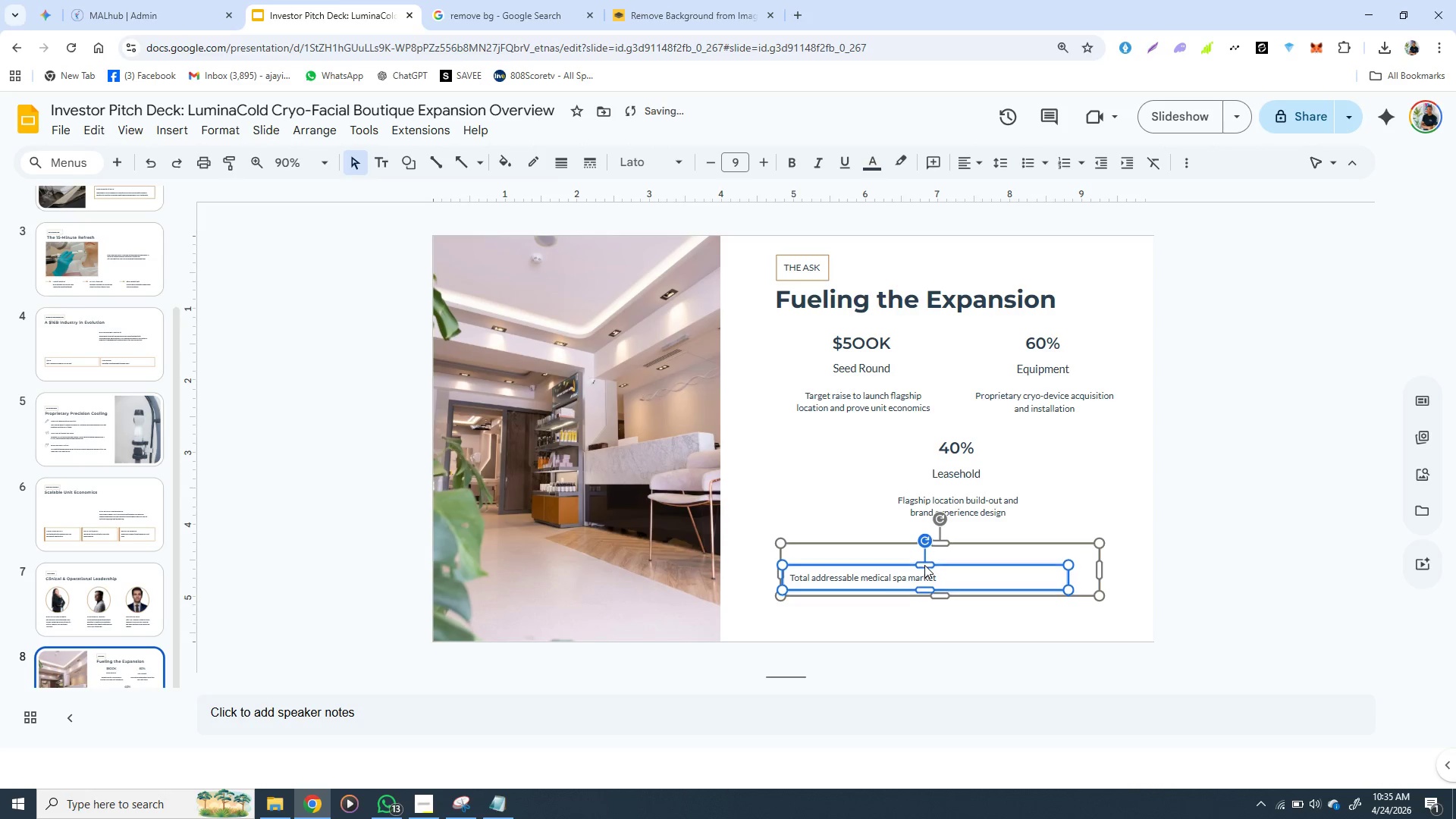 
hold_key(key=ArrowUp, duration=0.97)
 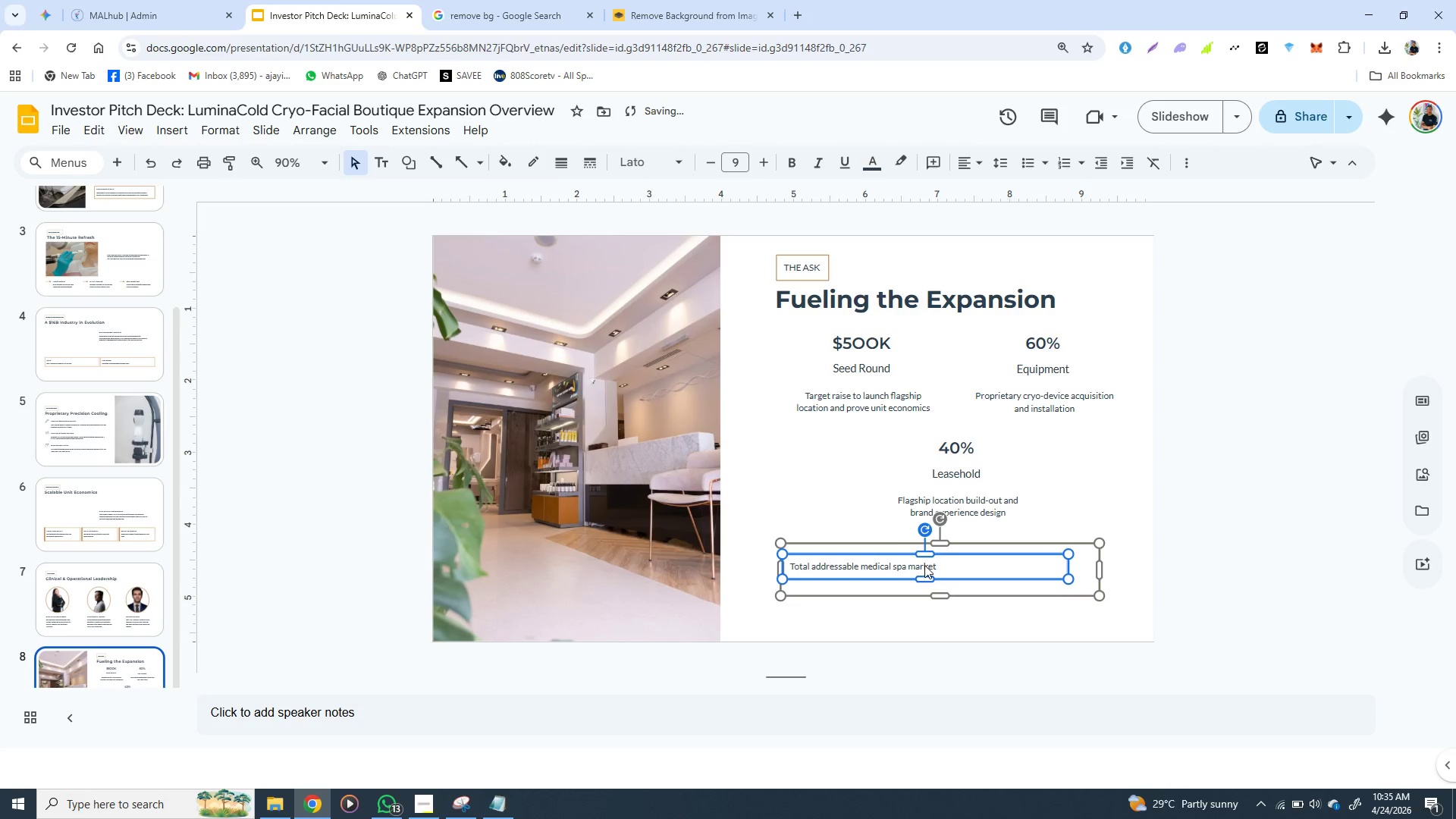 
key(ArrowUp)
 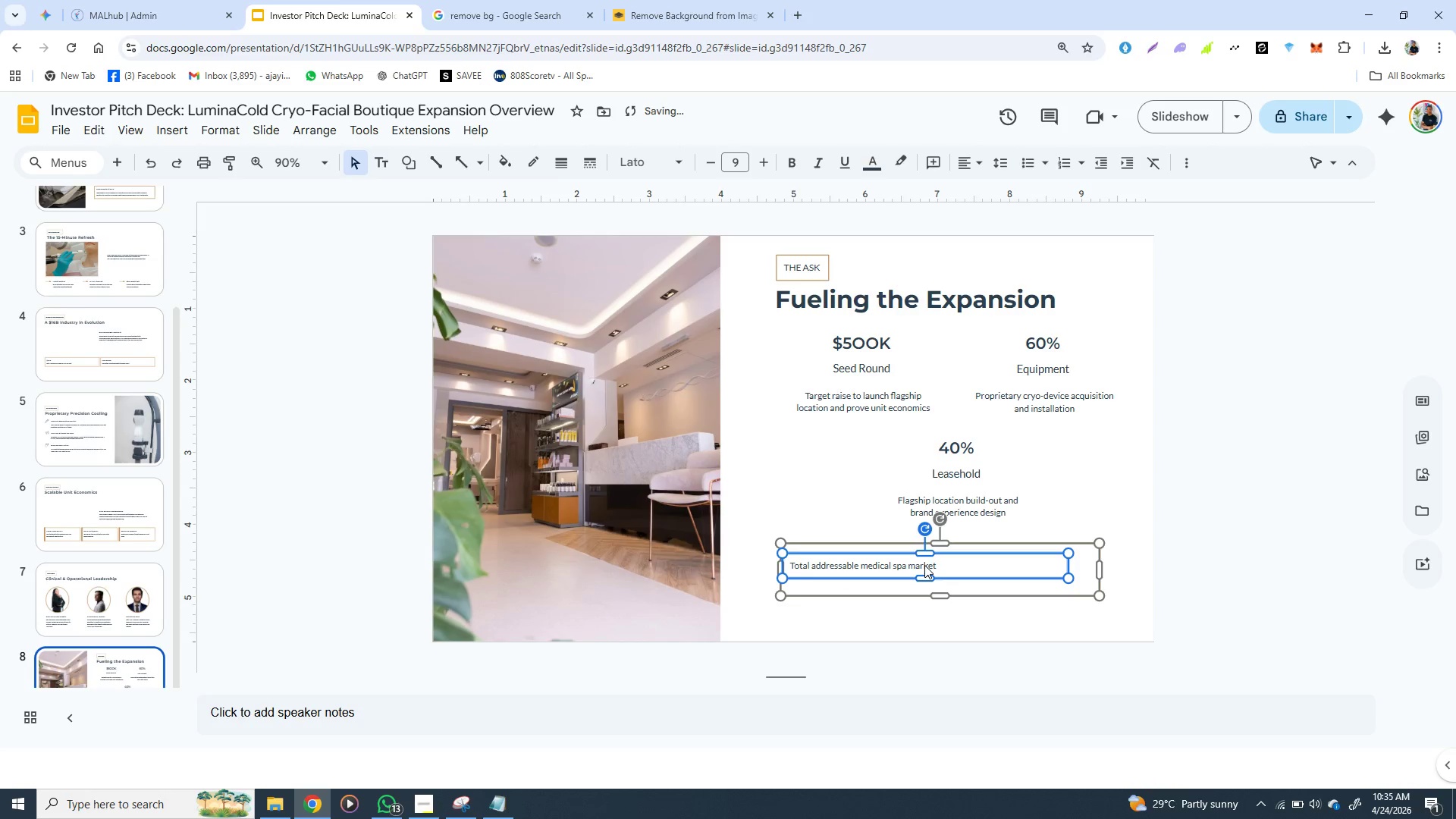 
key(ArrowUp)
 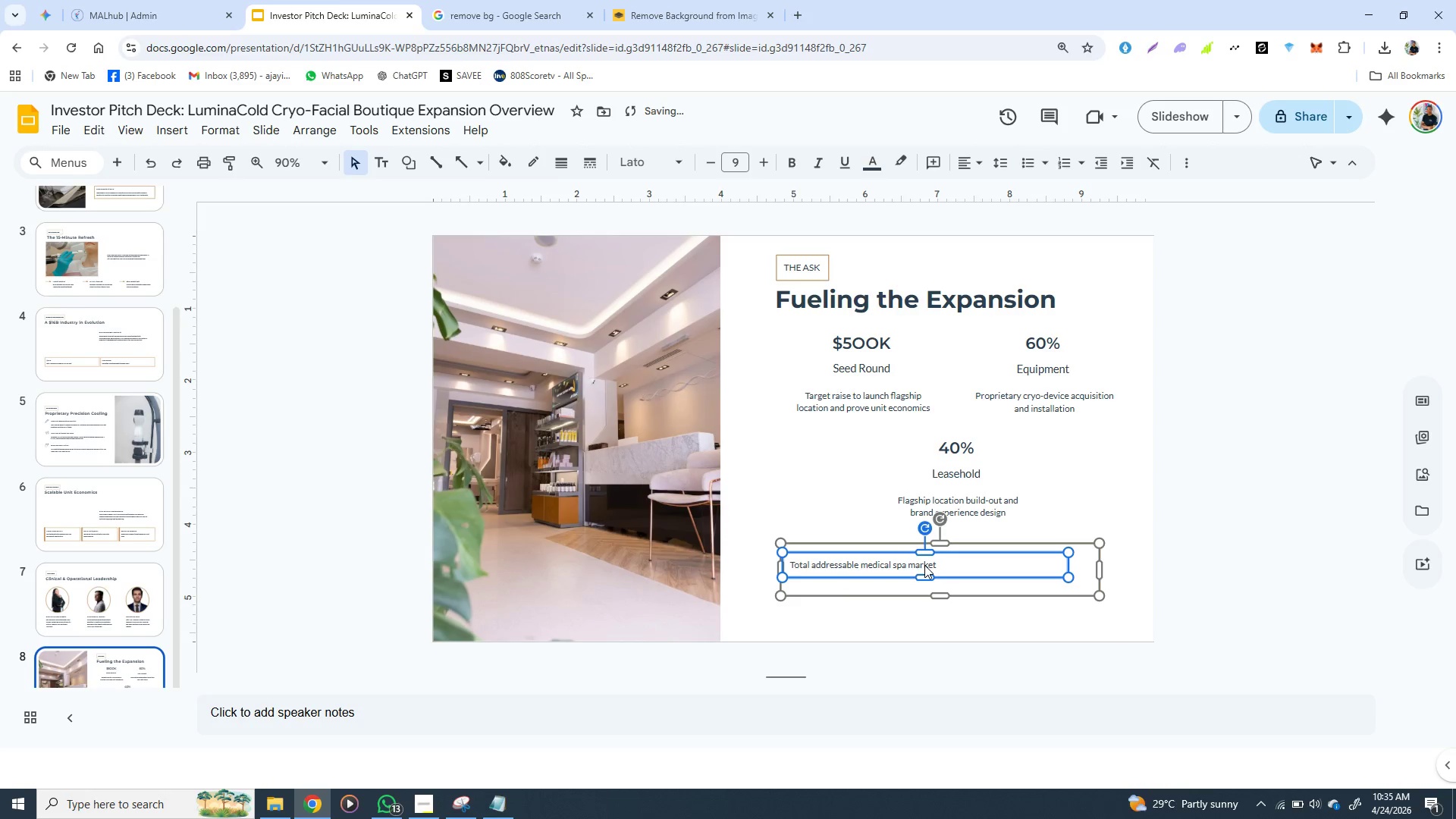 
key(ArrowUp)
 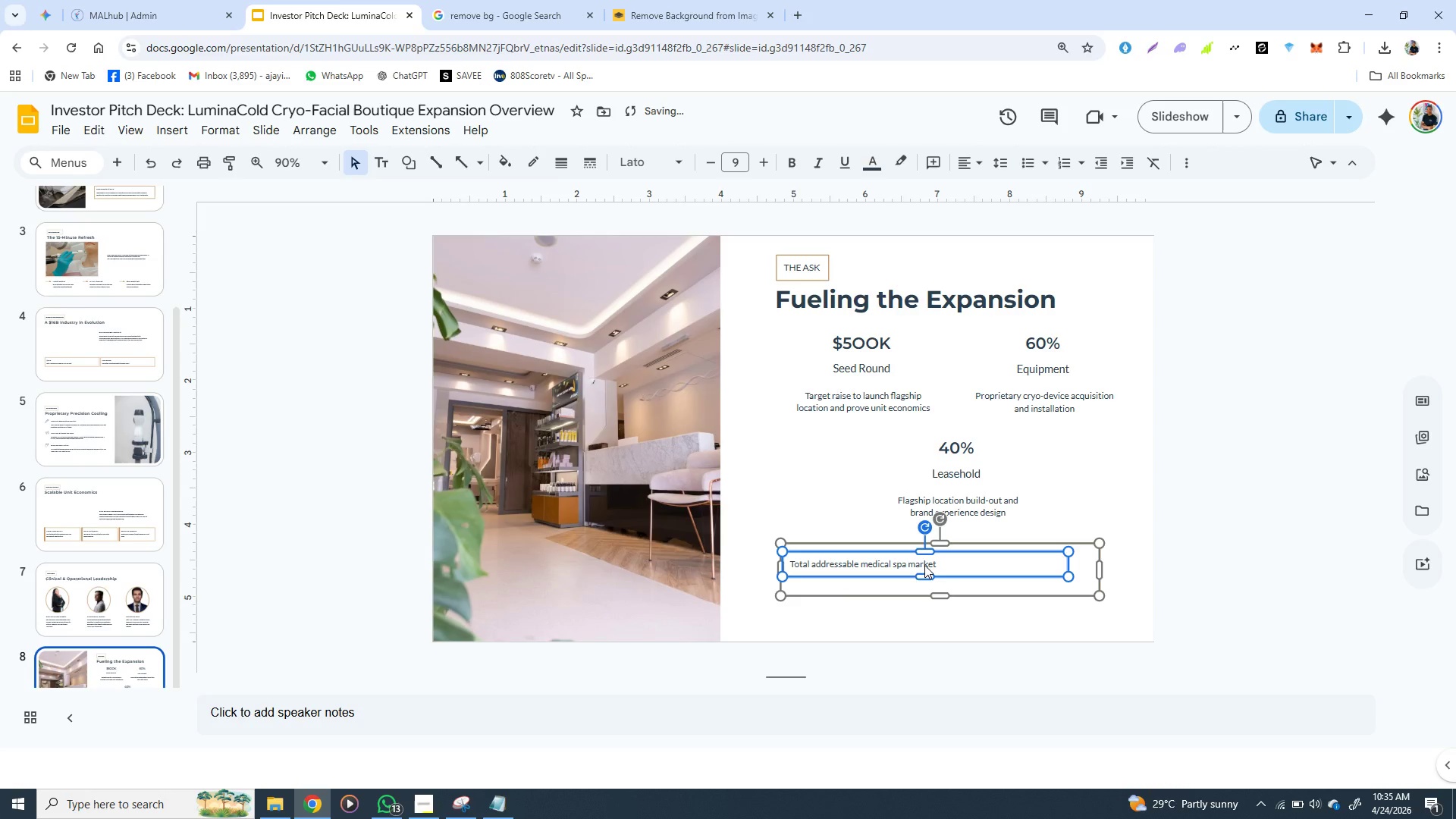 
key(ArrowUp)
 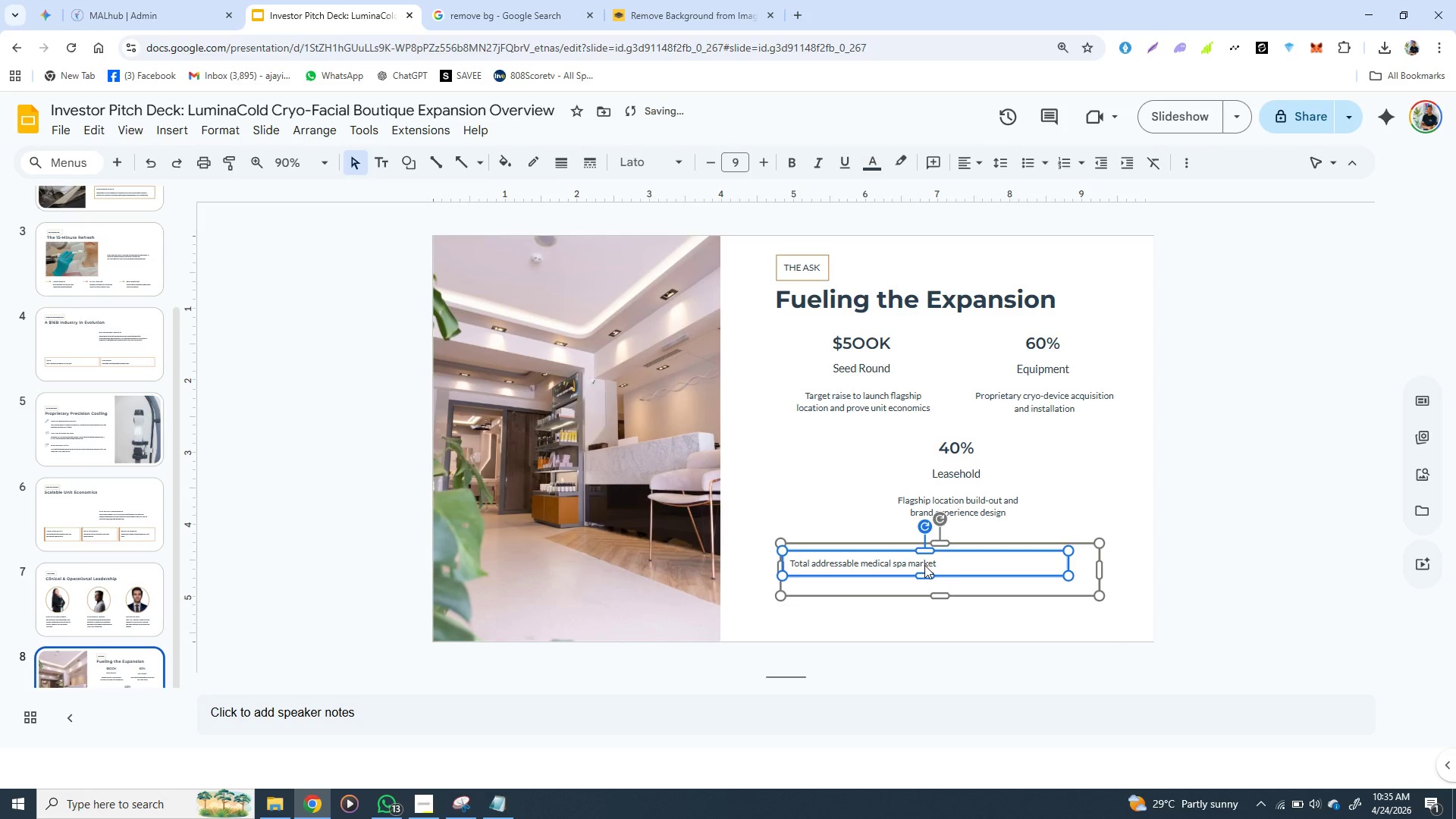 
key(ArrowUp)
 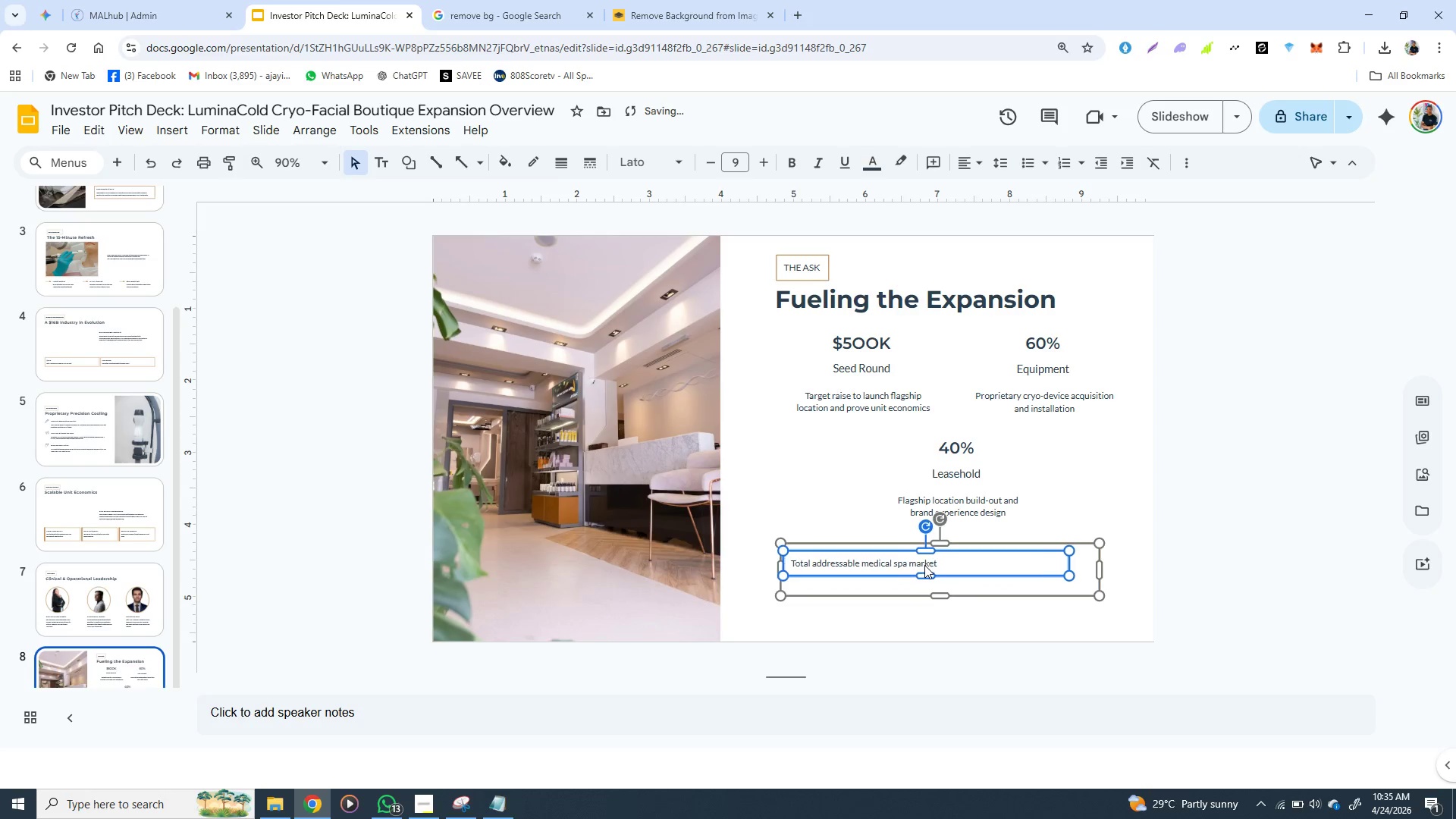 
hold_key(key=ArrowRight, duration=0.64)
 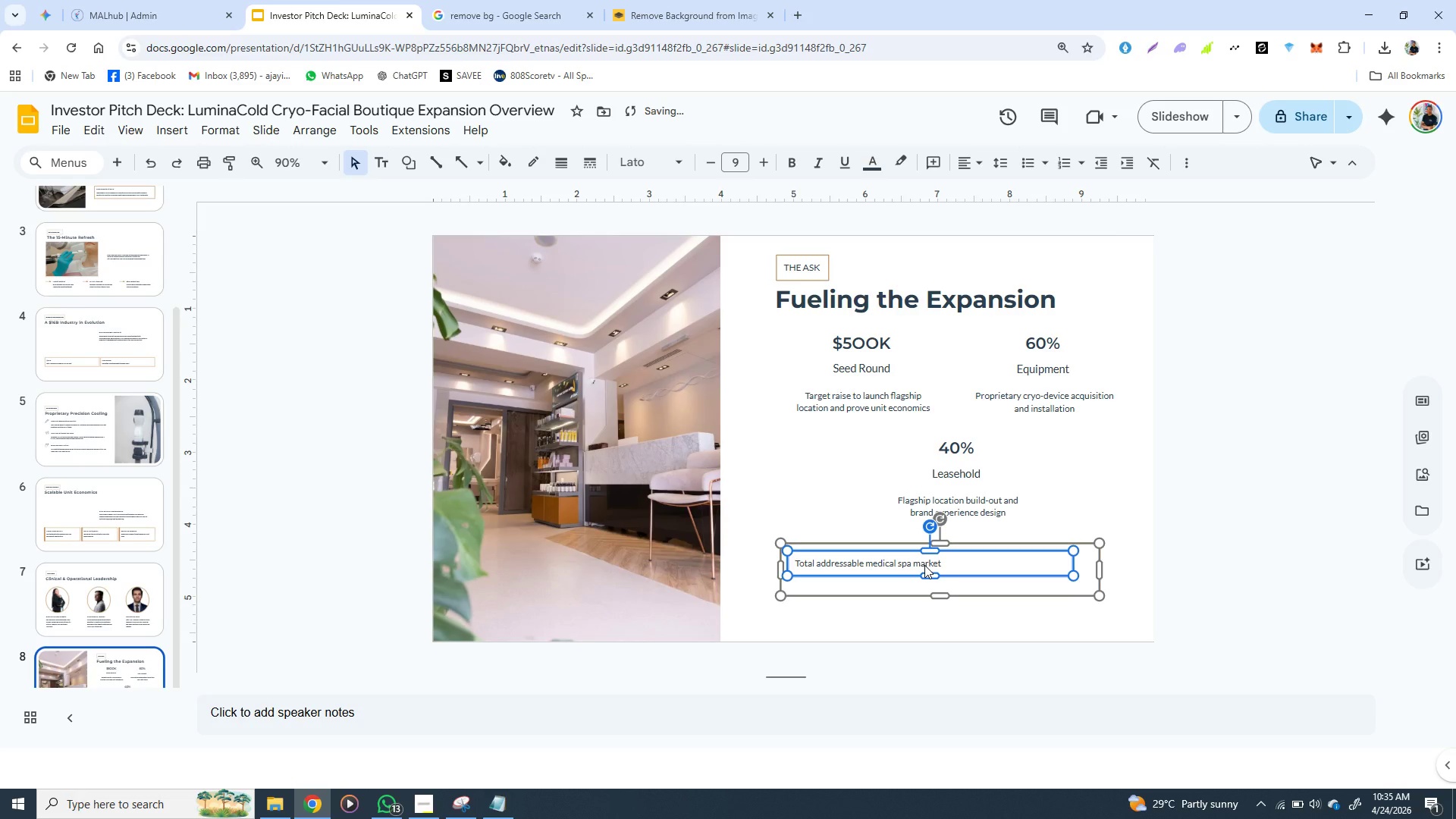 
hold_key(key=ArrowRight, duration=0.72)
 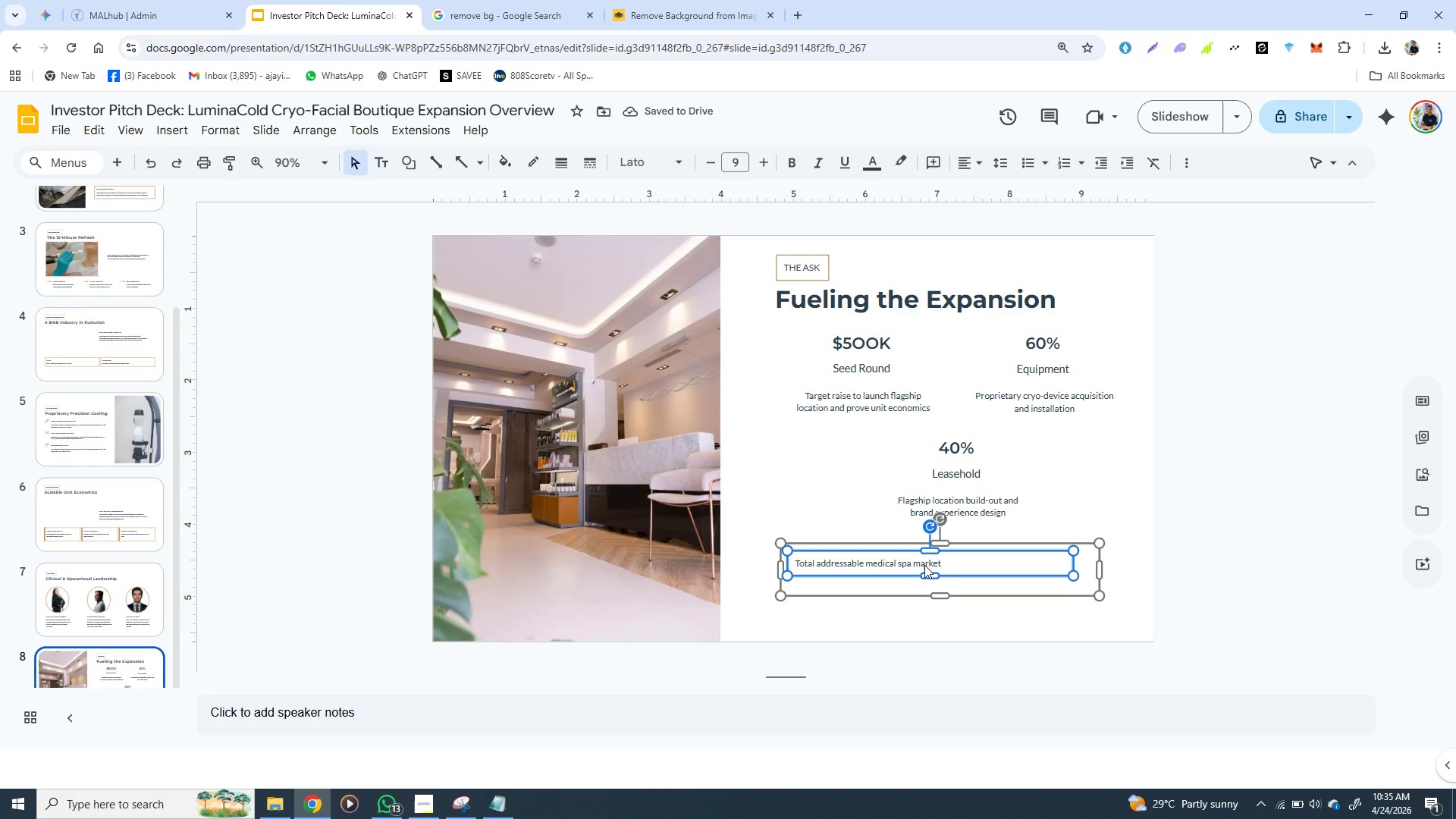 
key(ArrowRight)
 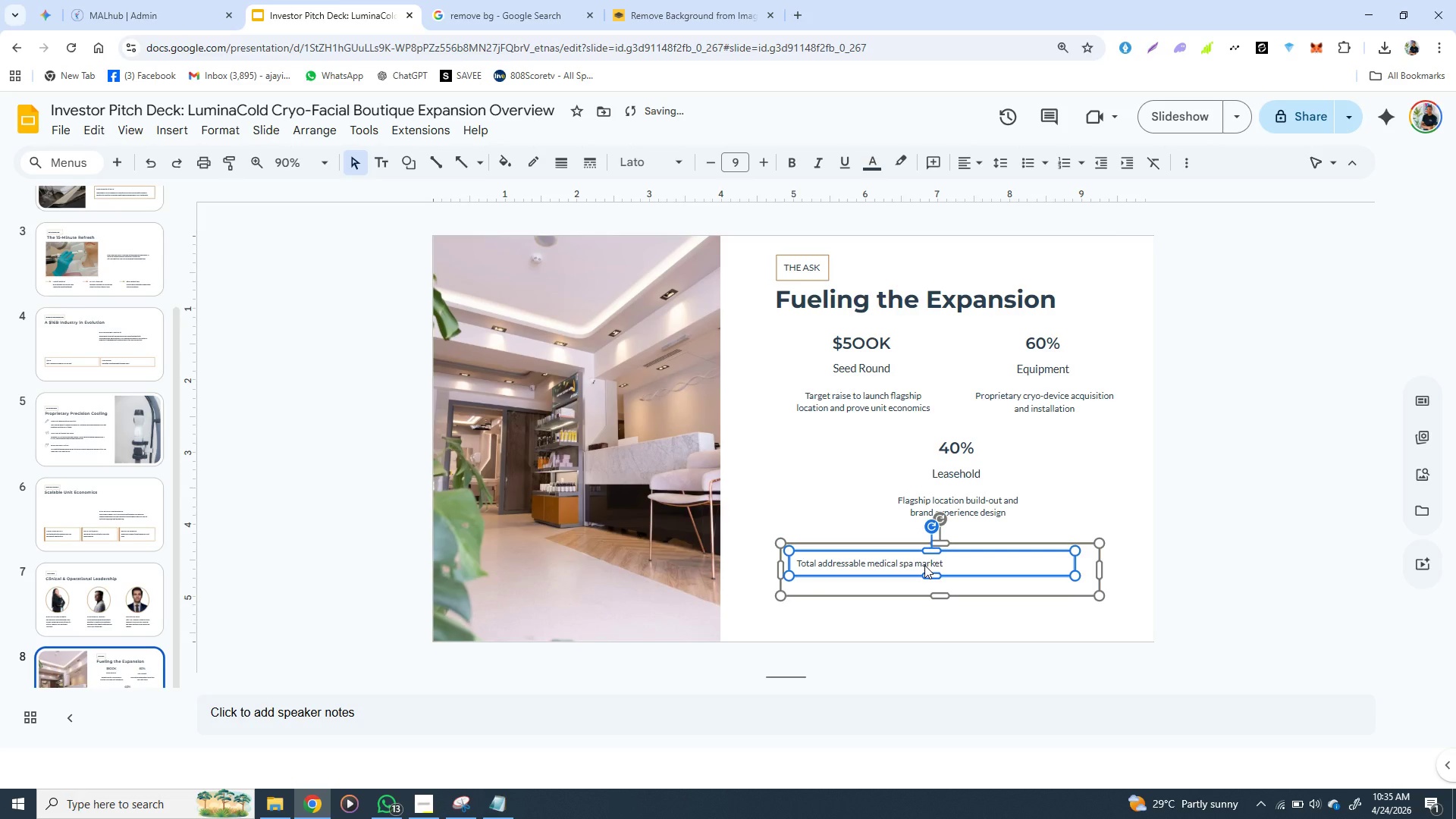 
key(ArrowRight)
 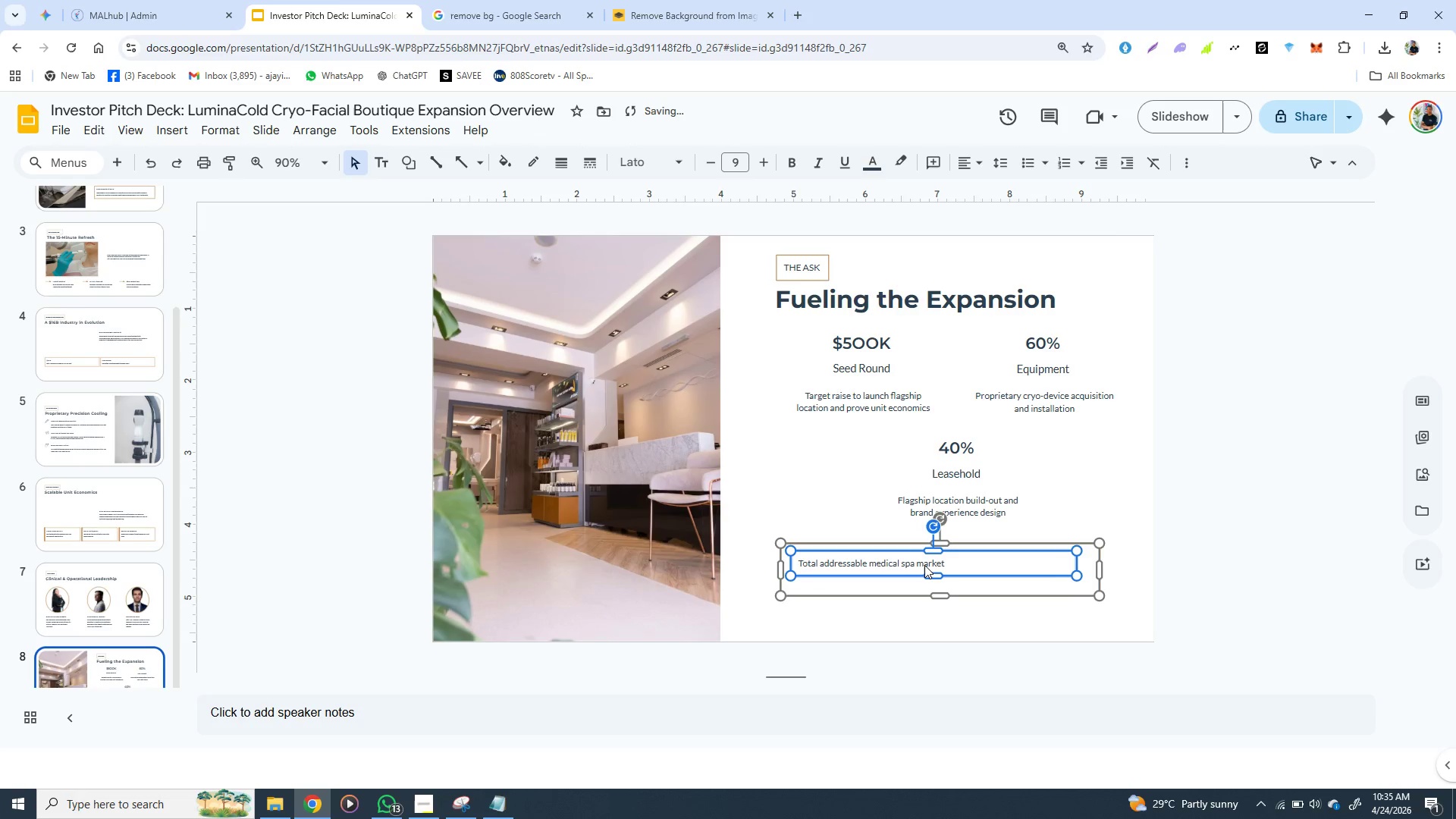 
key(ArrowRight)
 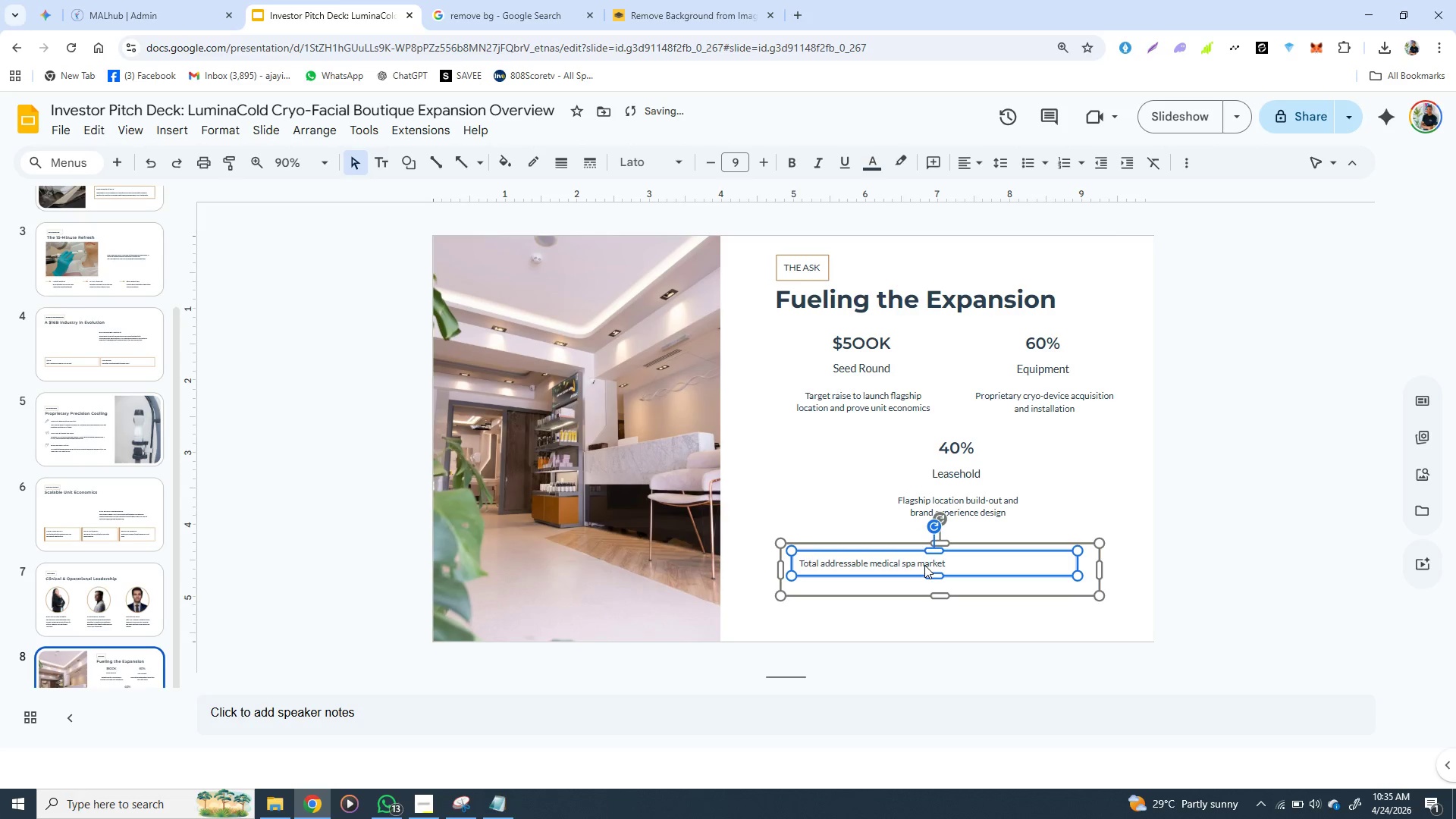 
key(ArrowRight)
 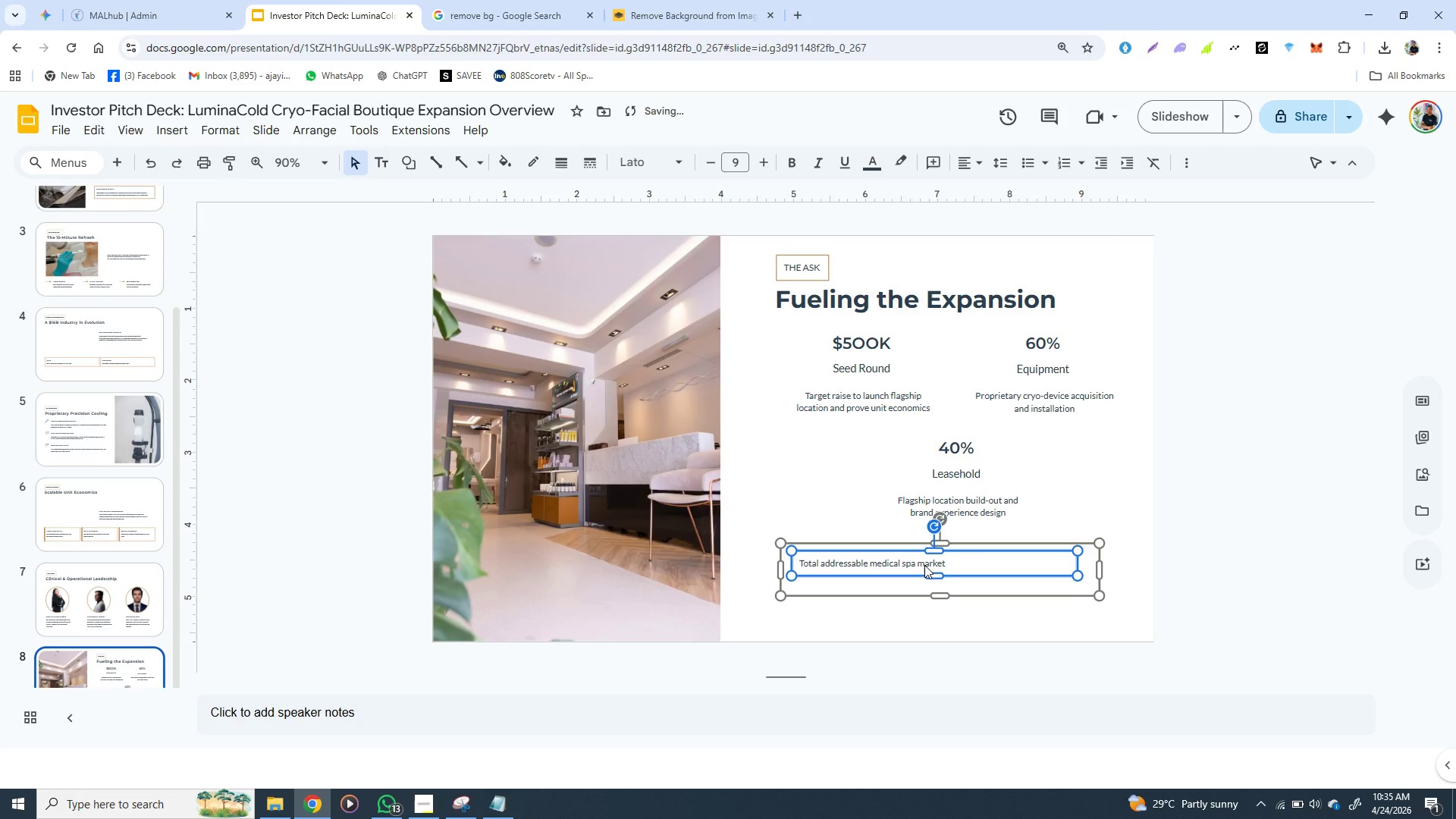 
key(ArrowRight)
 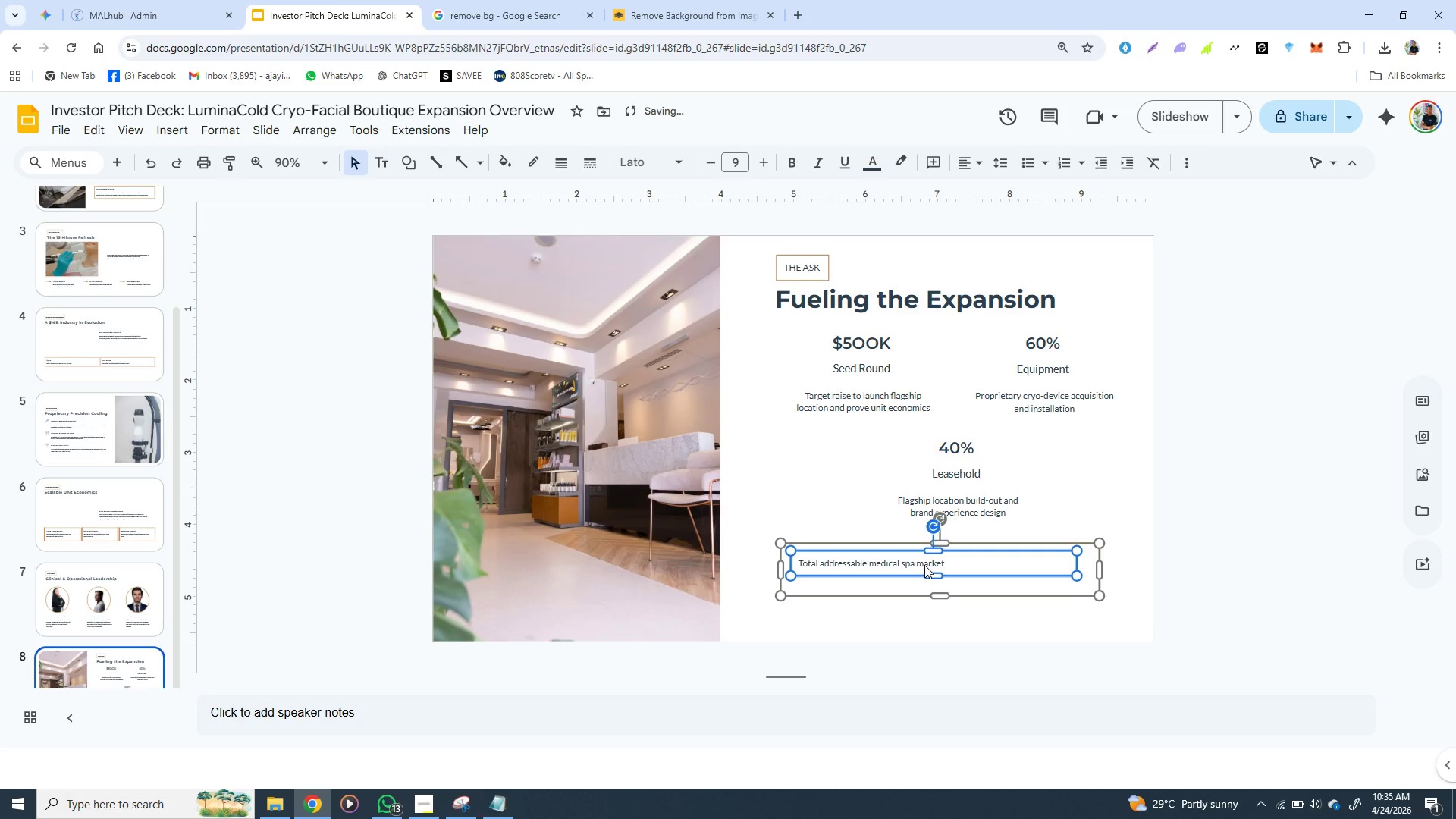 
key(ArrowLeft)
 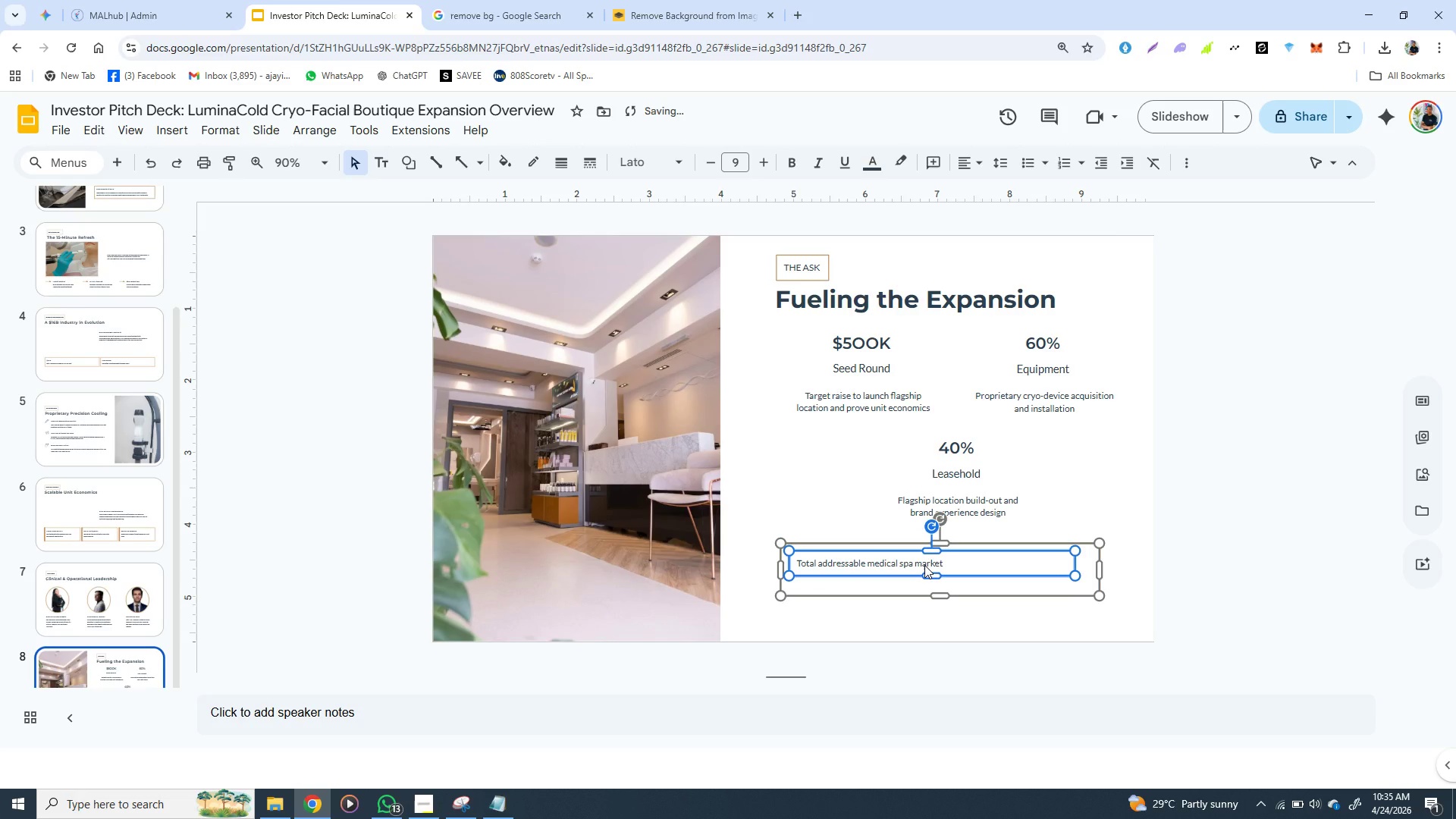 
key(ArrowLeft)
 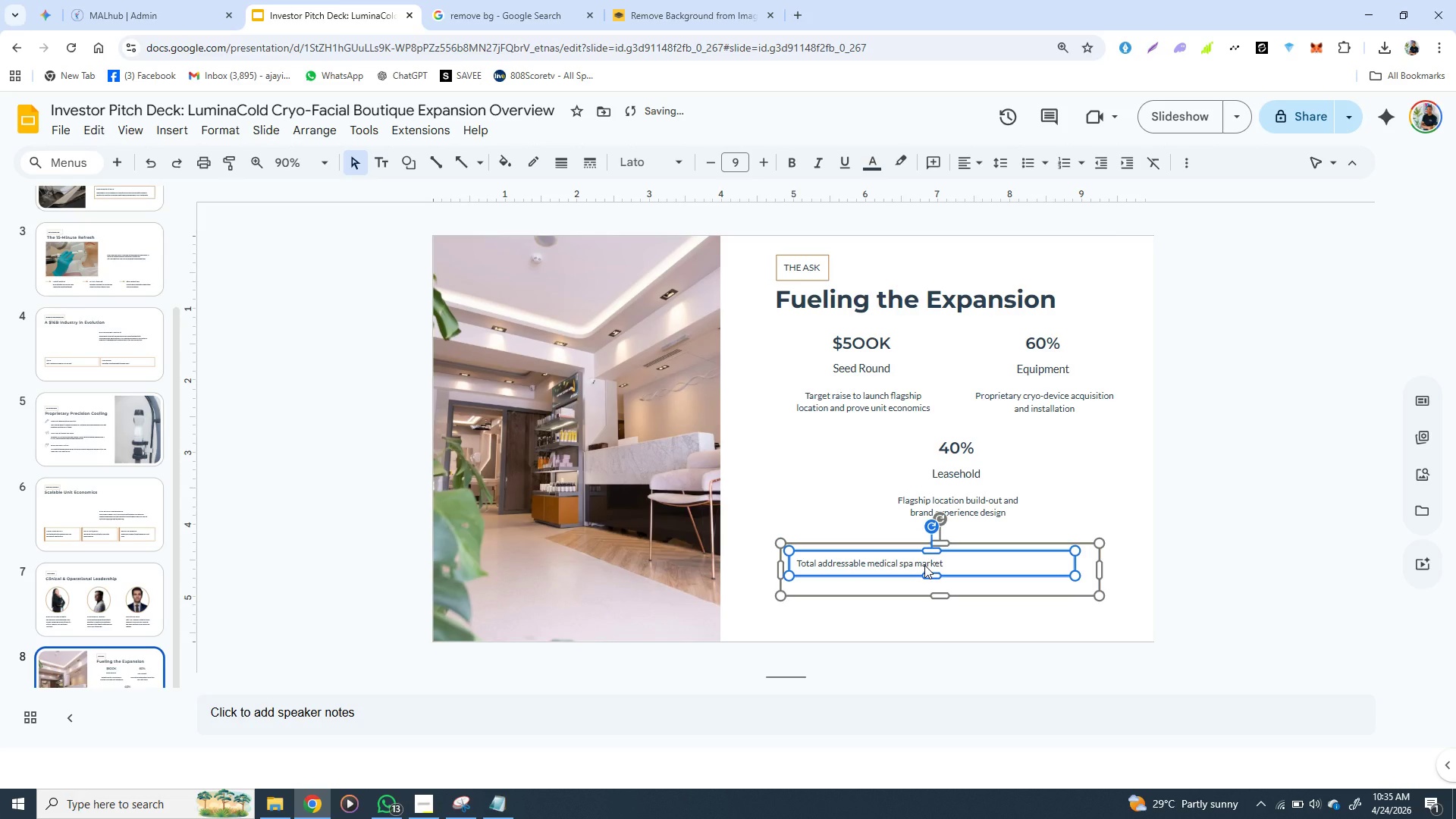 
key(ArrowLeft)
 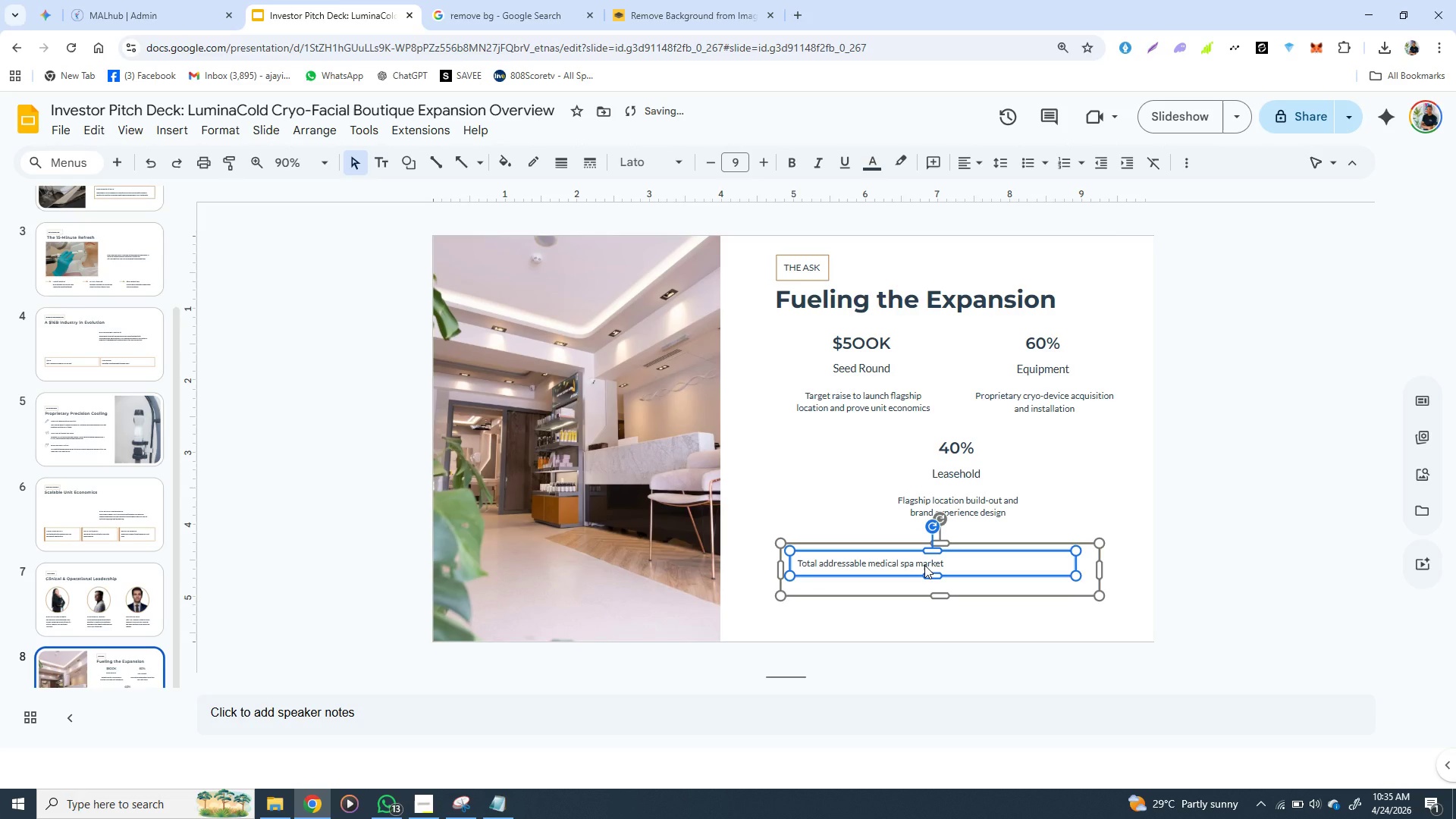 
key(ArrowRight)
 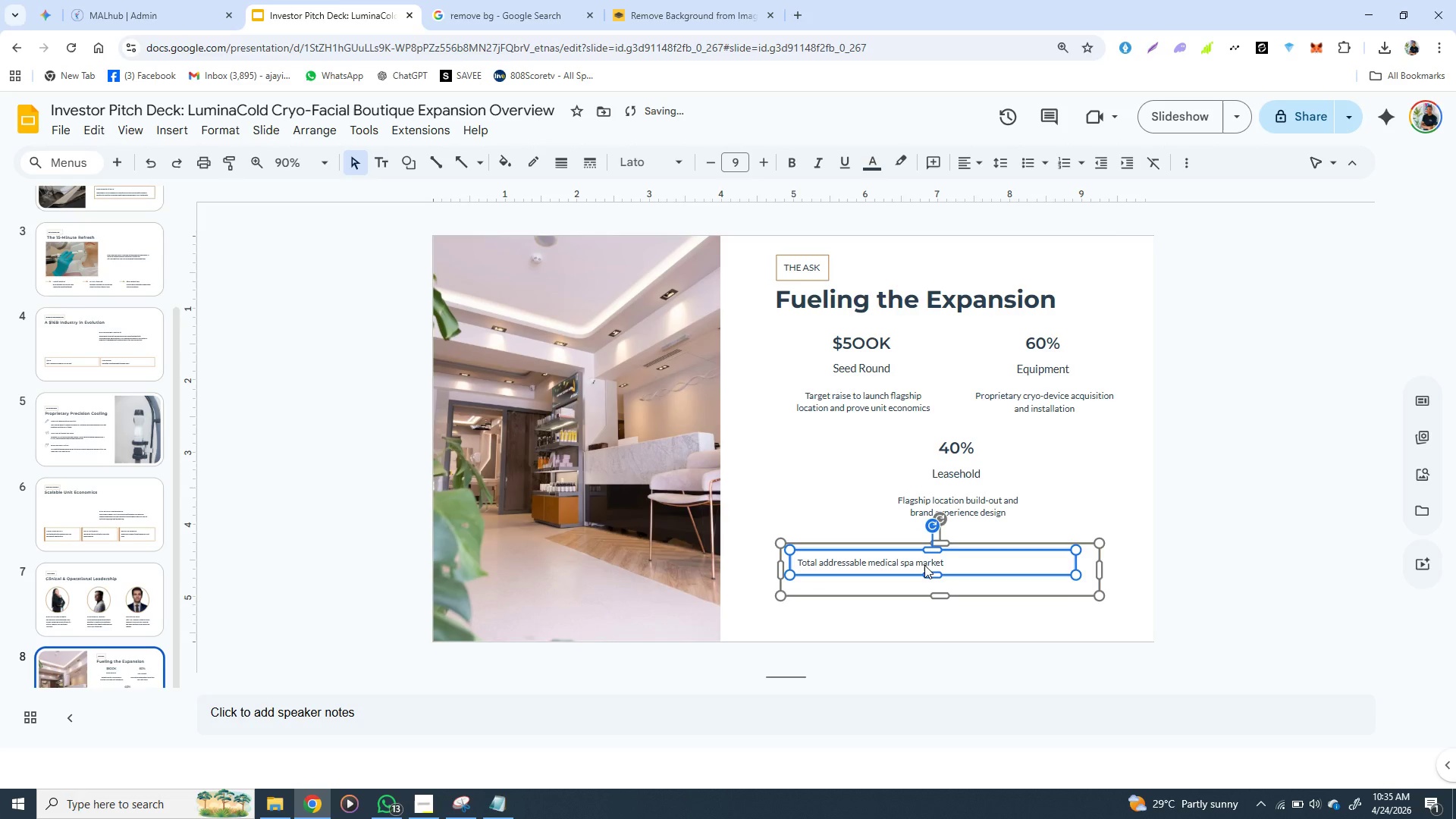 
key(ArrowUp)
 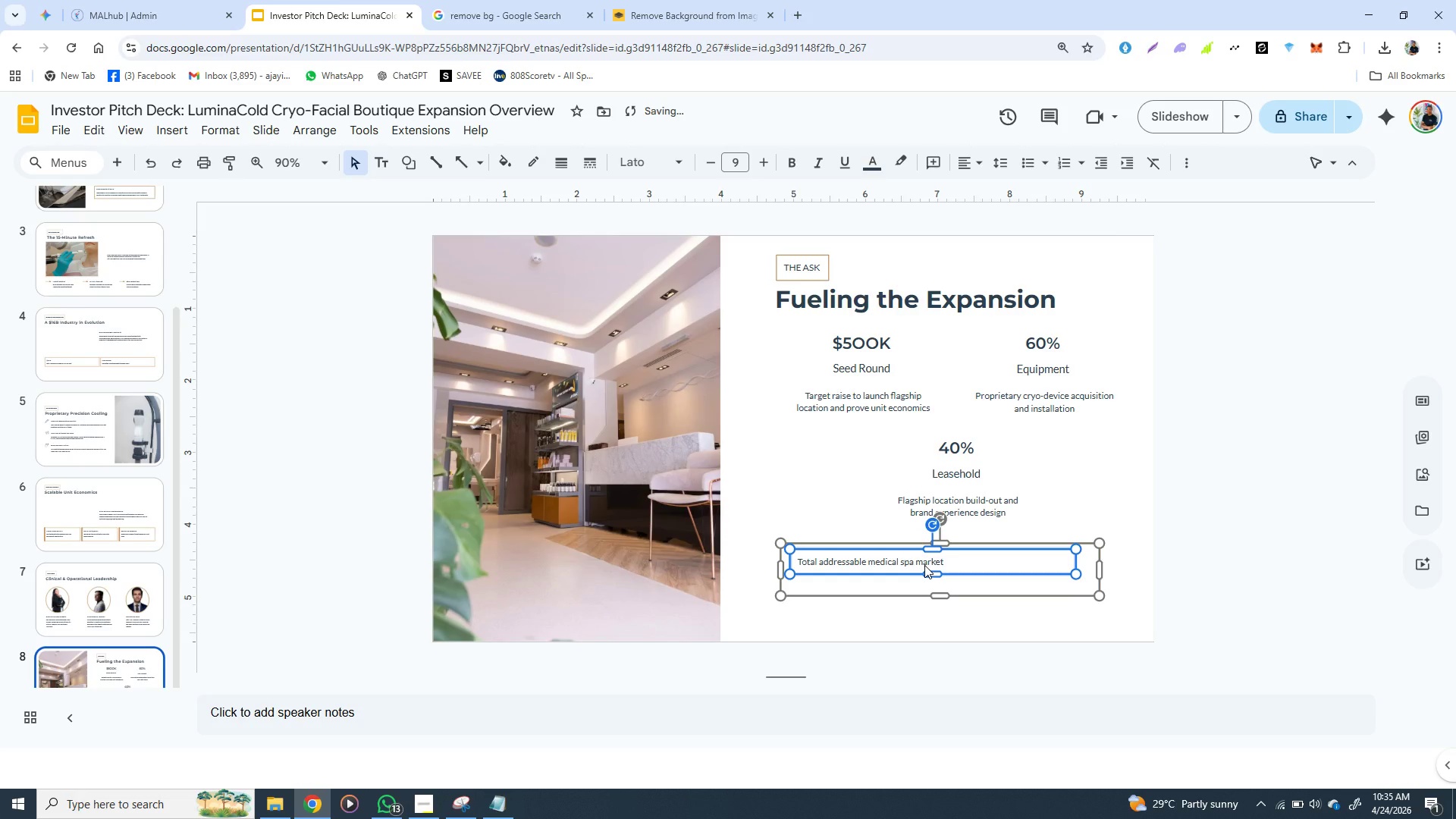 
key(ArrowUp)
 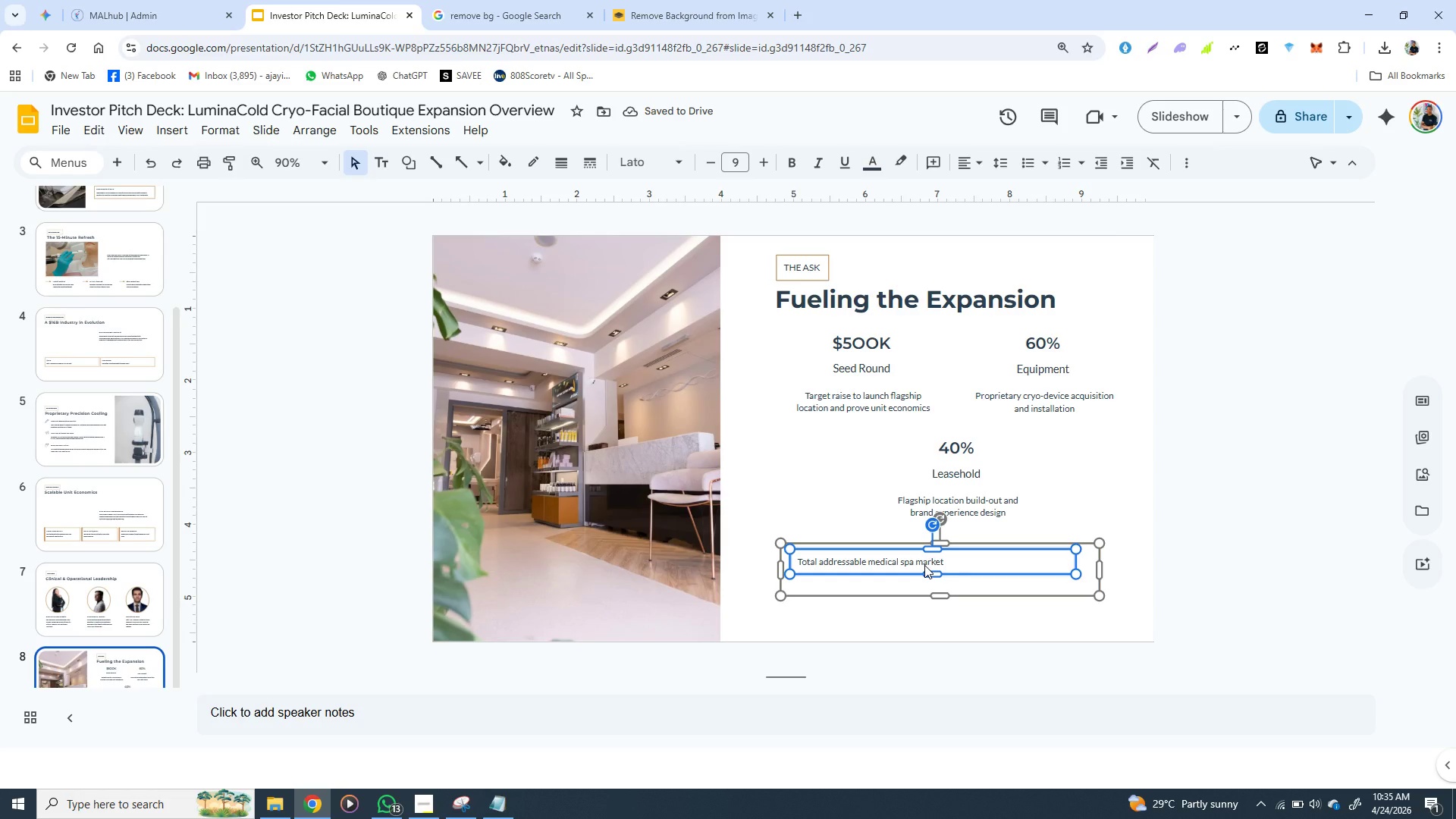 
double_click([924, 565])
 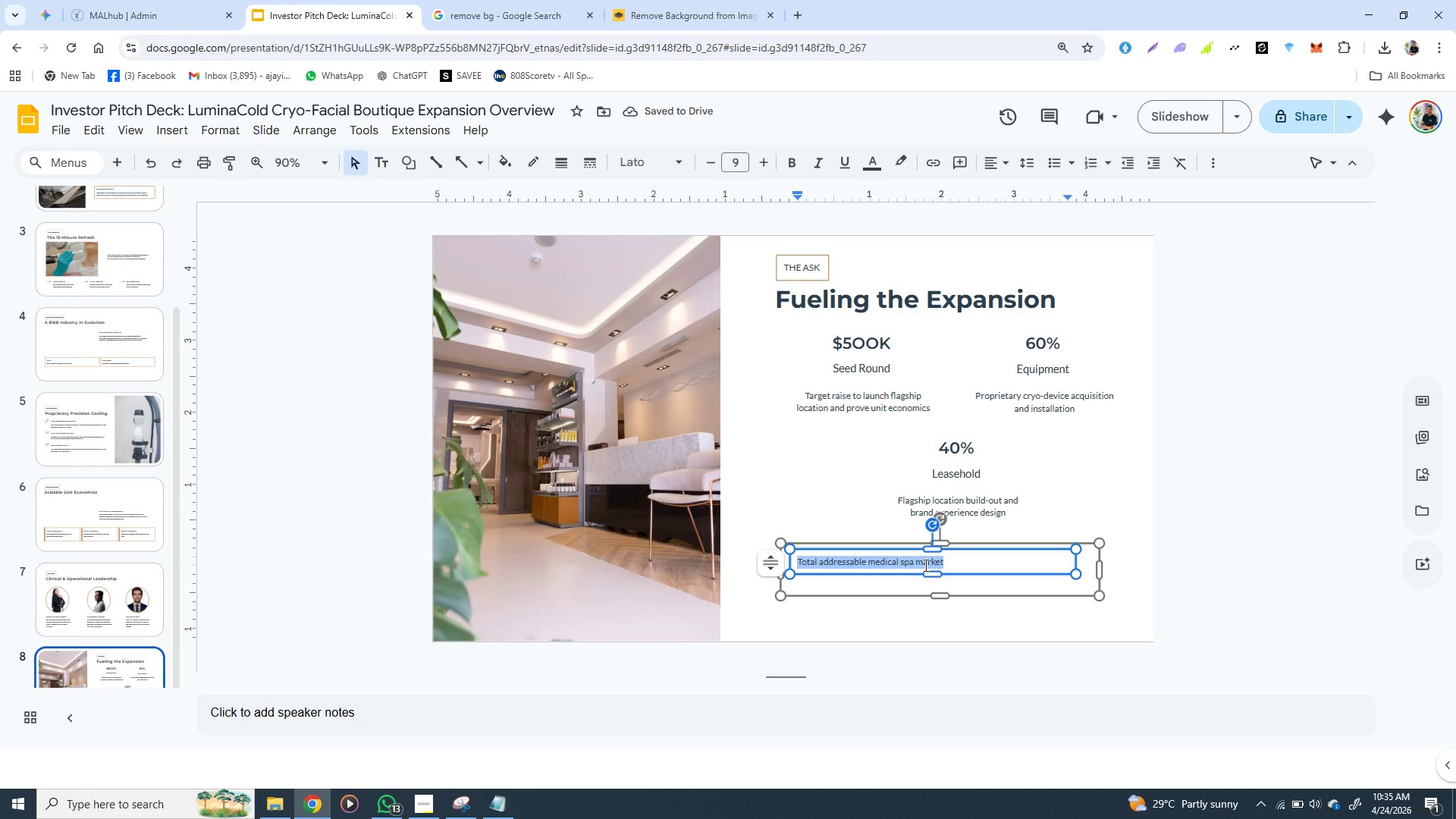 
triple_click([924, 565])
 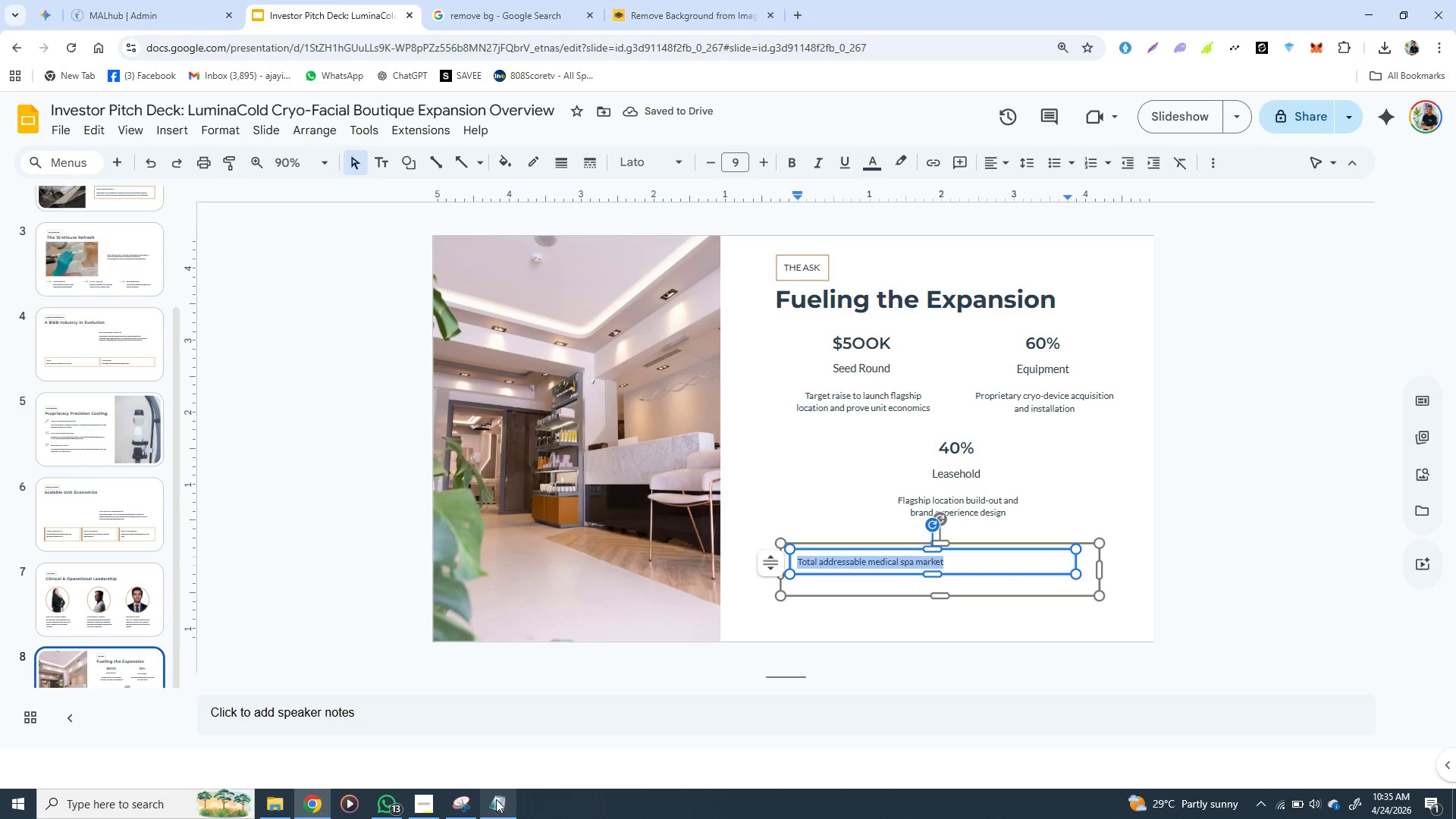 
left_click([496, 799])
 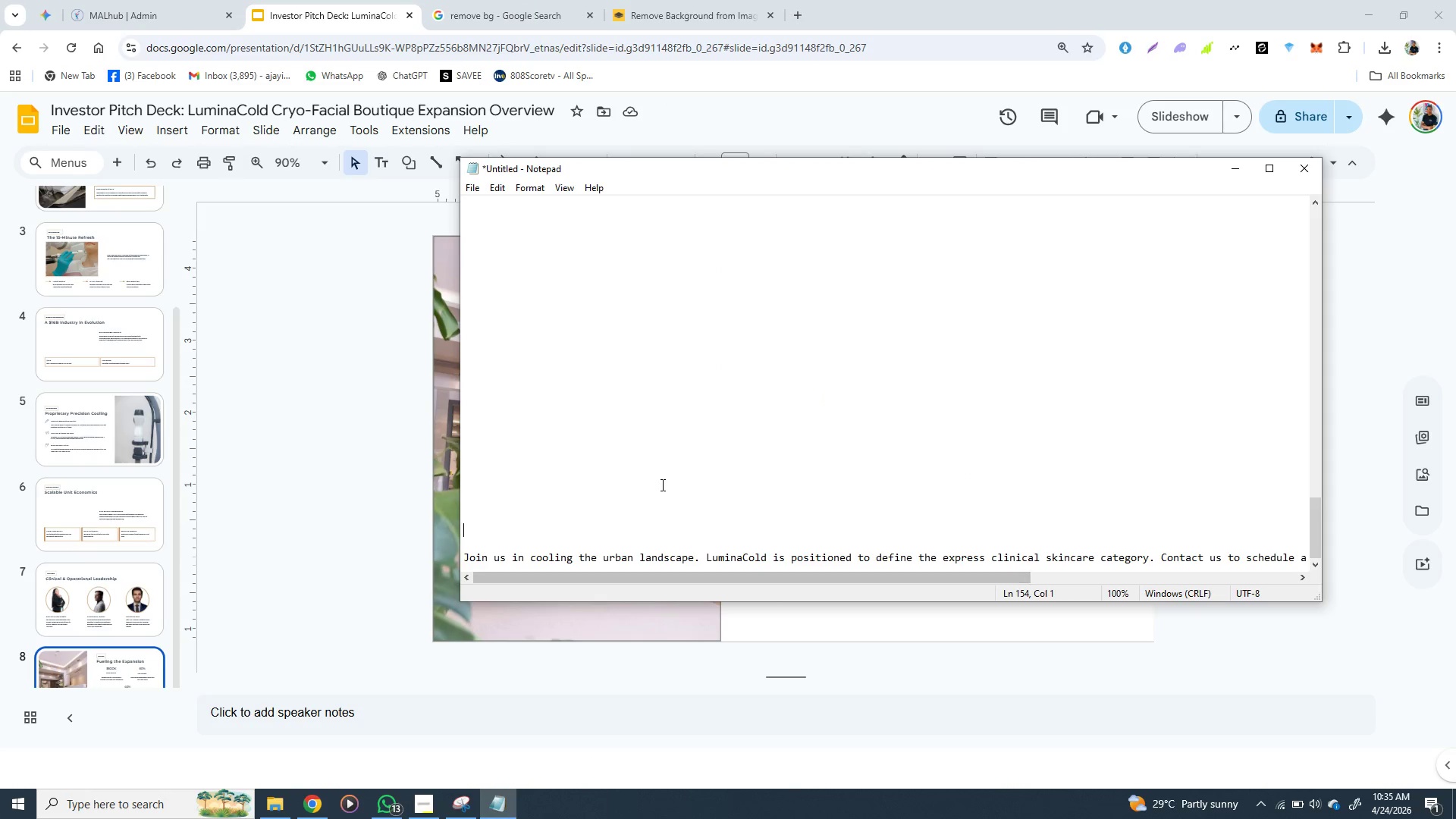 
scroll: coordinate [661, 485], scroll_direction: down, amount: 3.0
 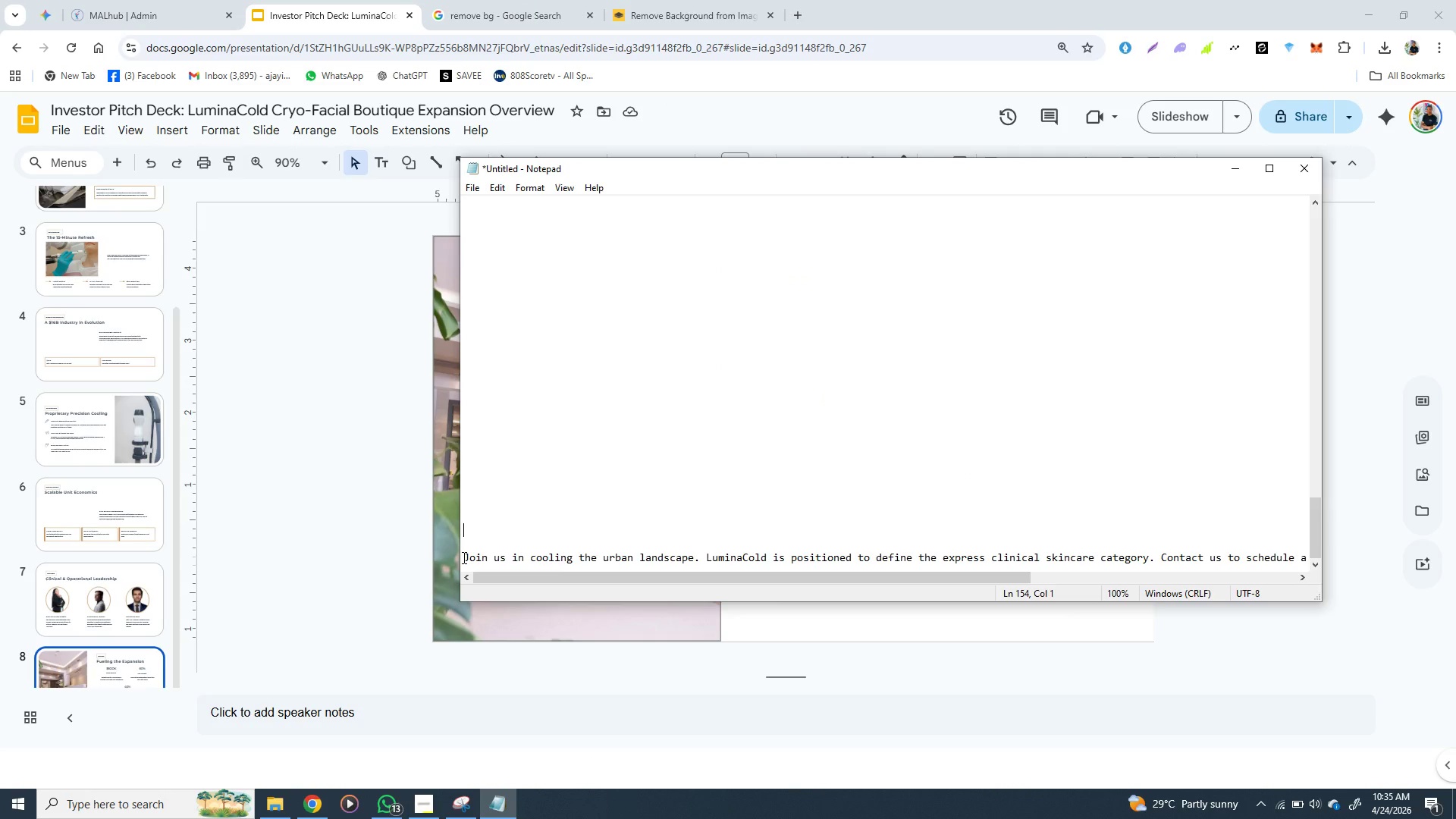 
left_click_drag(start_coordinate=[463, 557], to_coordinate=[1309, 559])
 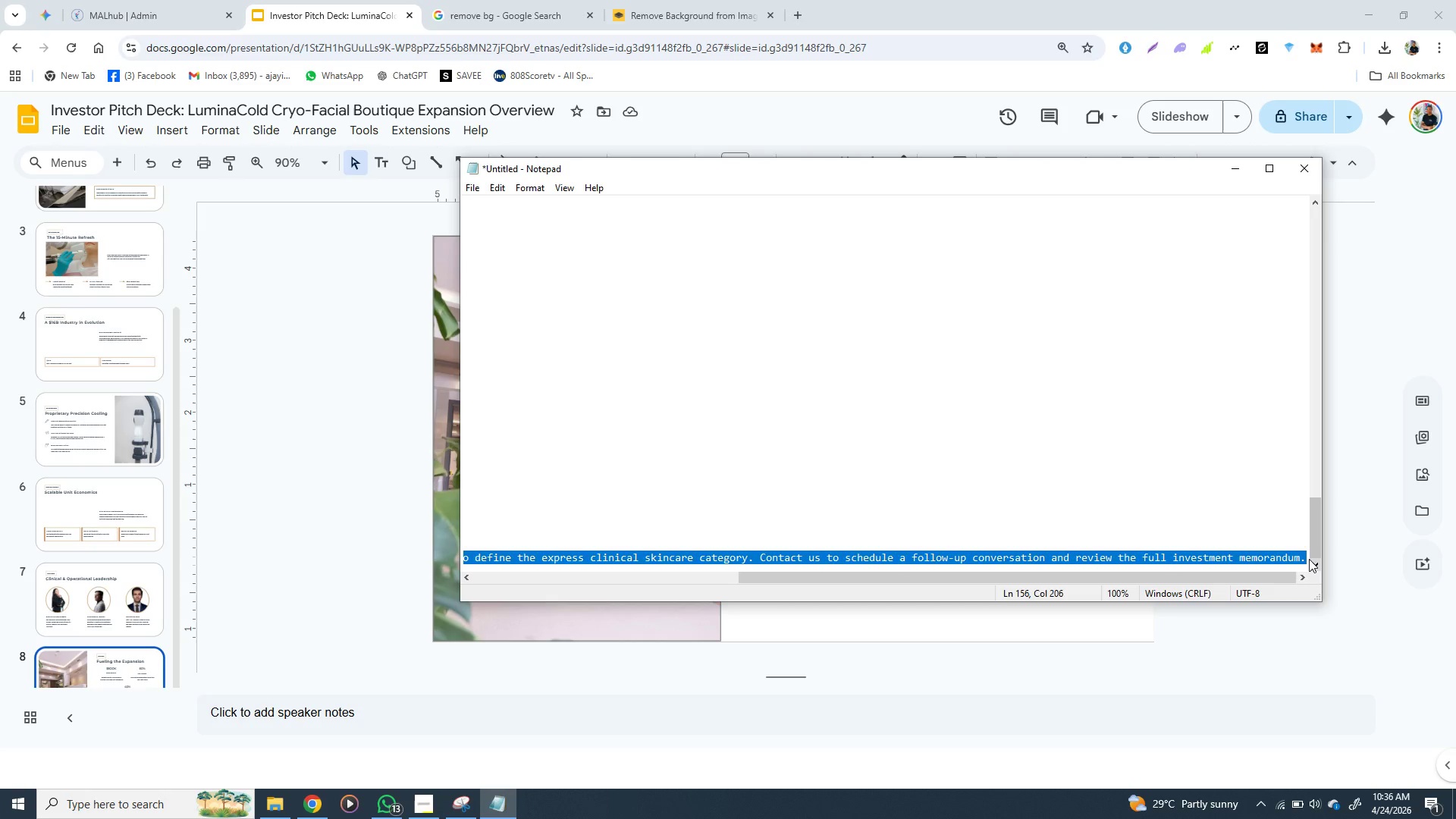 
key(Control+X)
 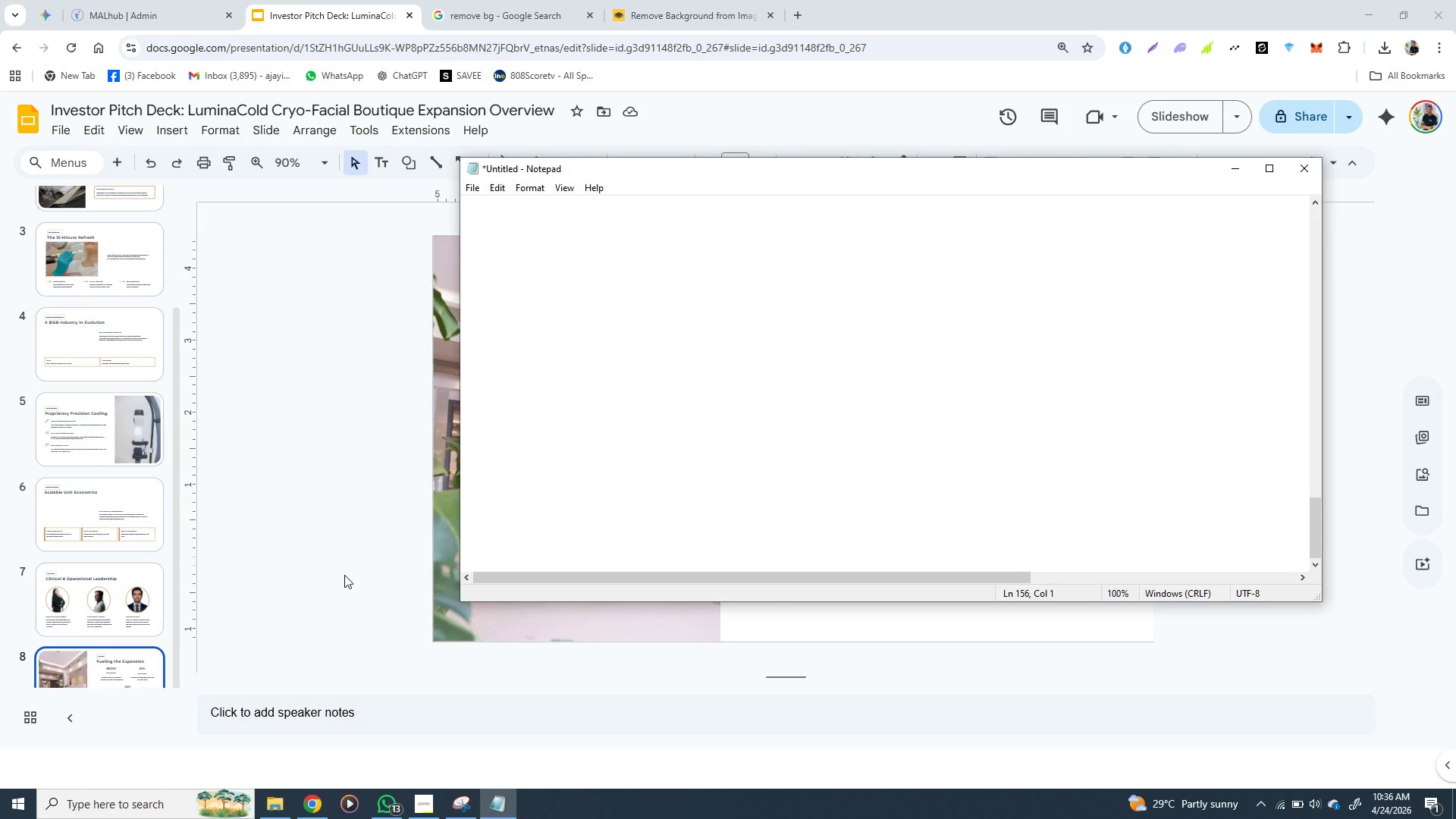 
left_click([344, 575])
 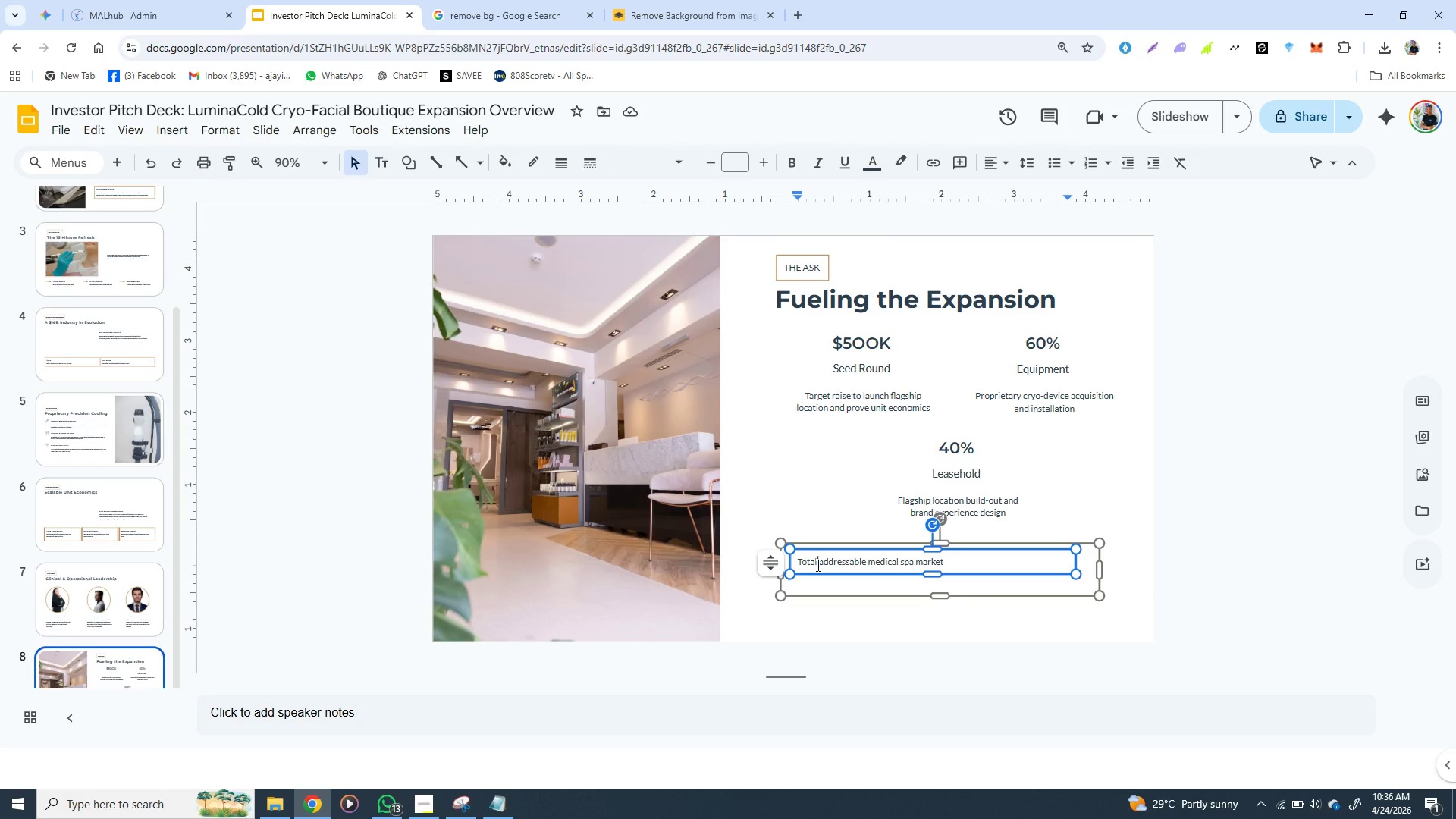 
double_click([817, 565])
 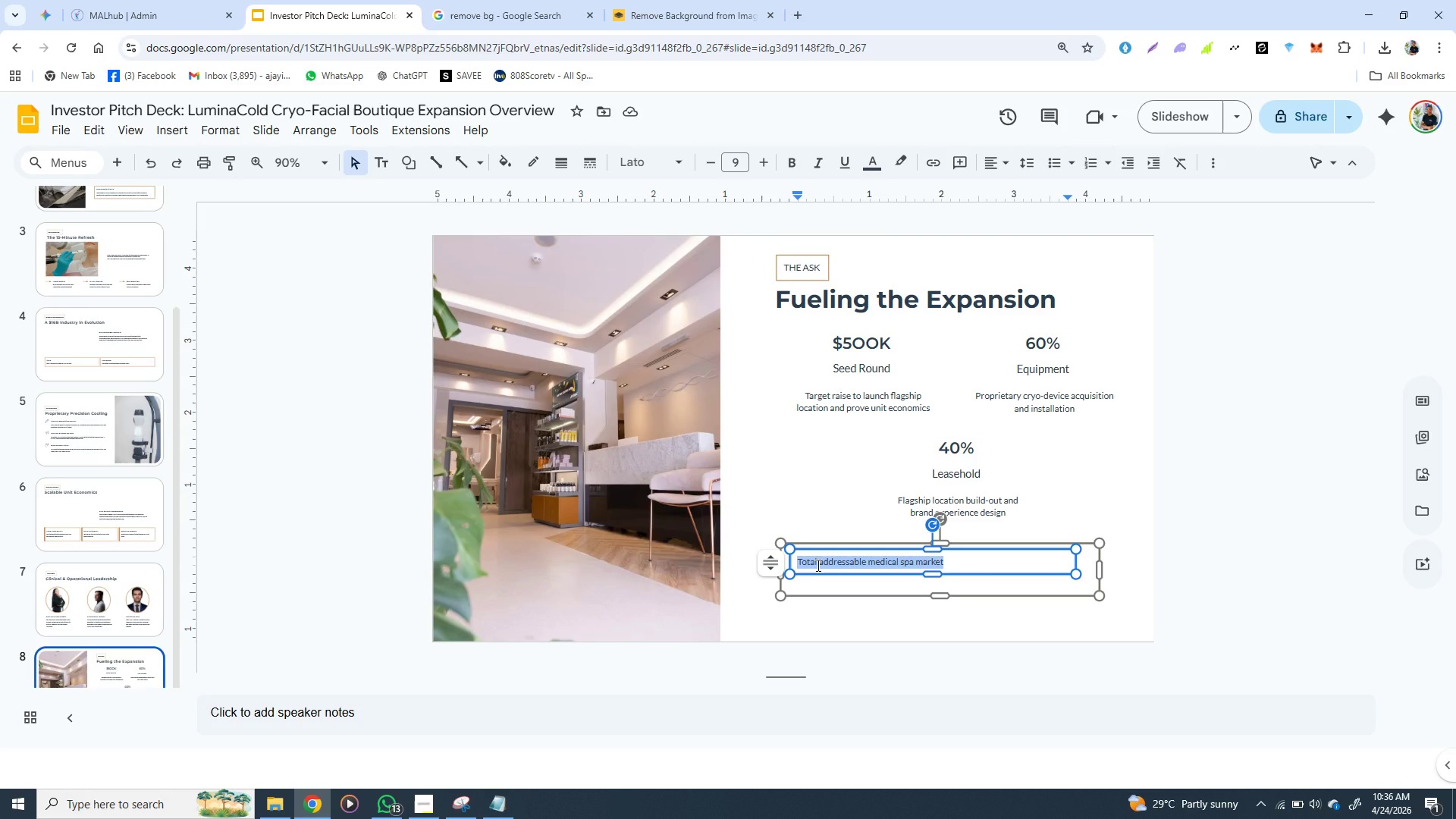 
triple_click([817, 565])
 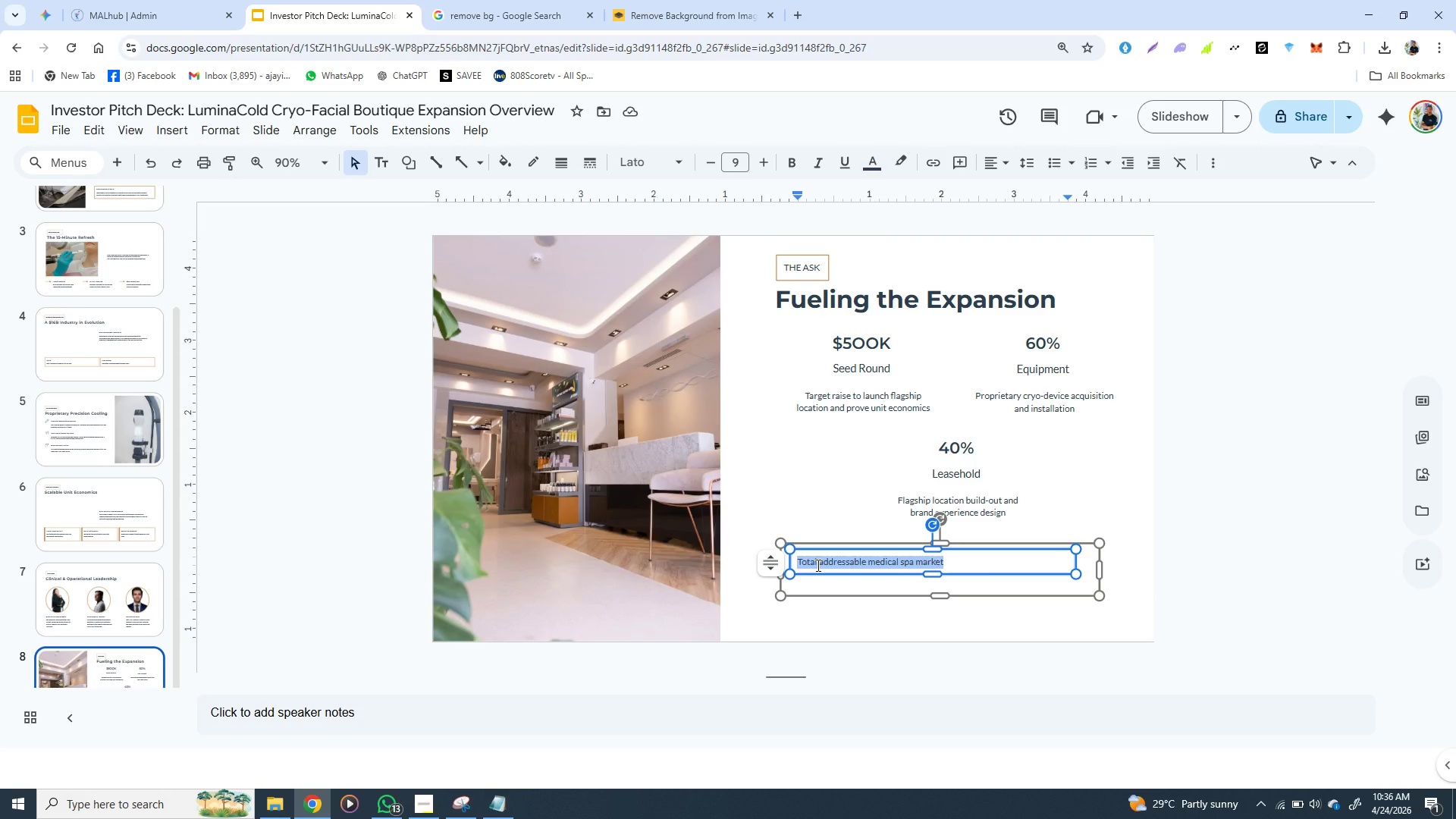 
key(Control+V)
 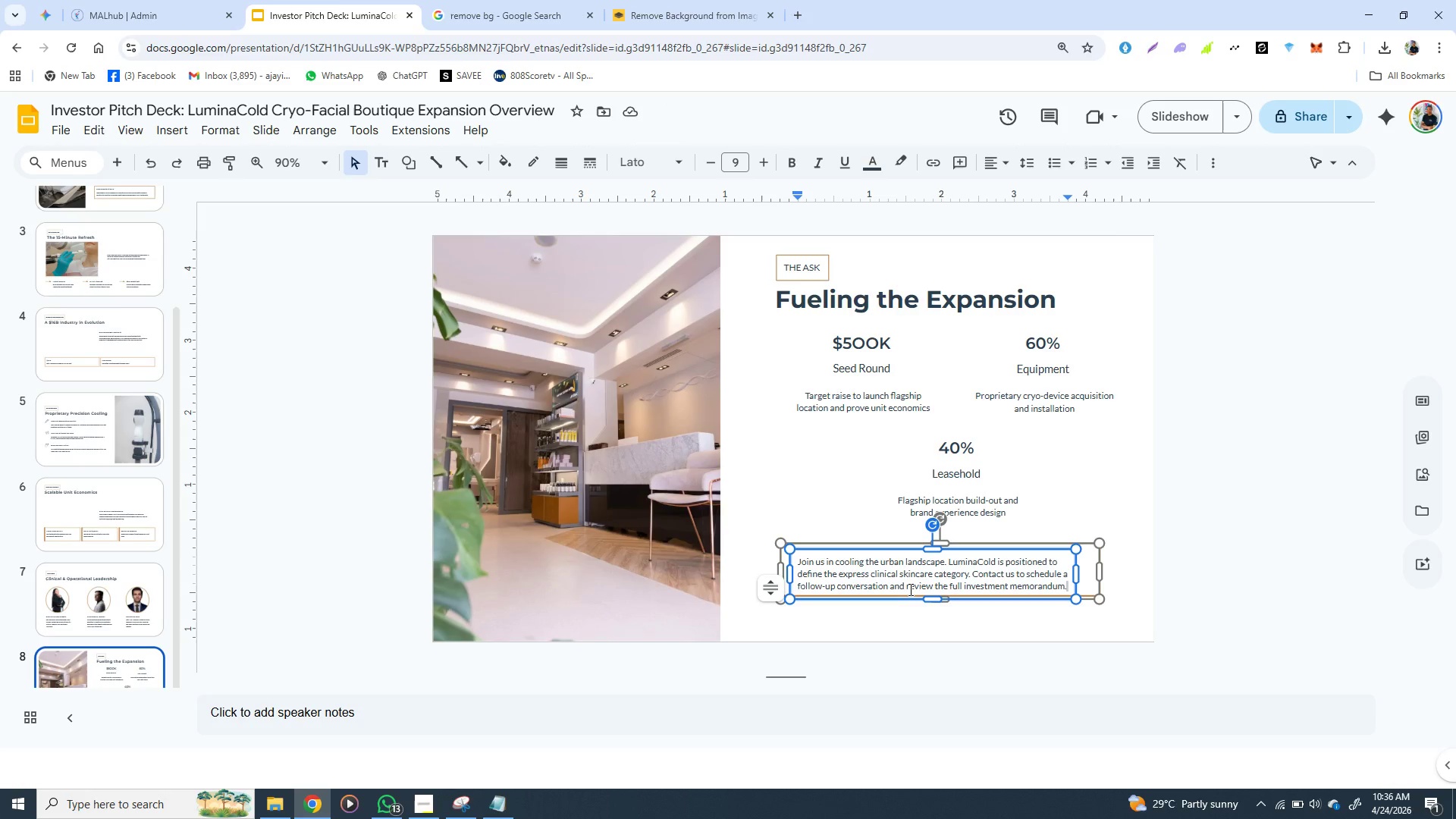 
wait(13.56)
 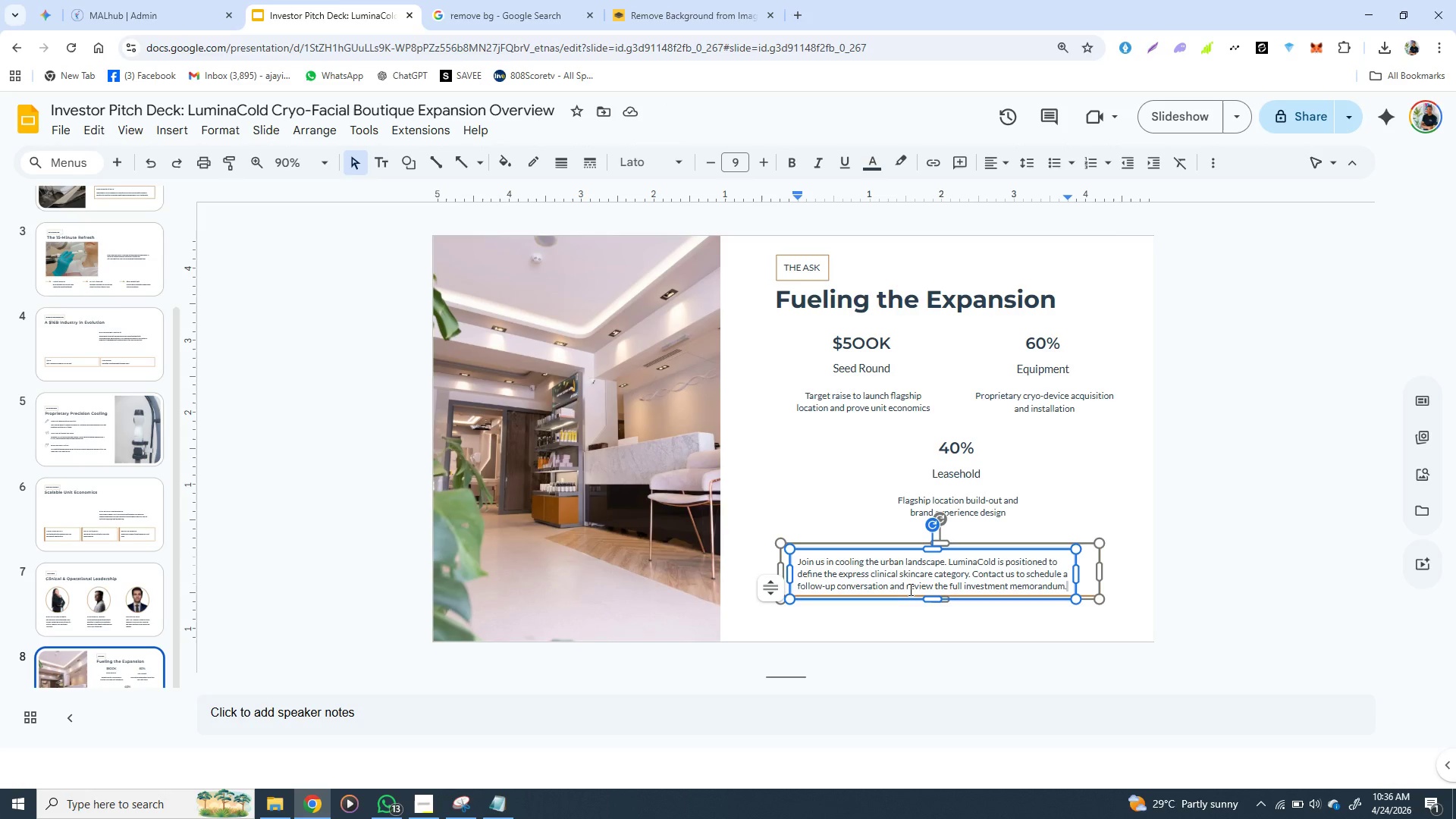 
left_click([1095, 512])
 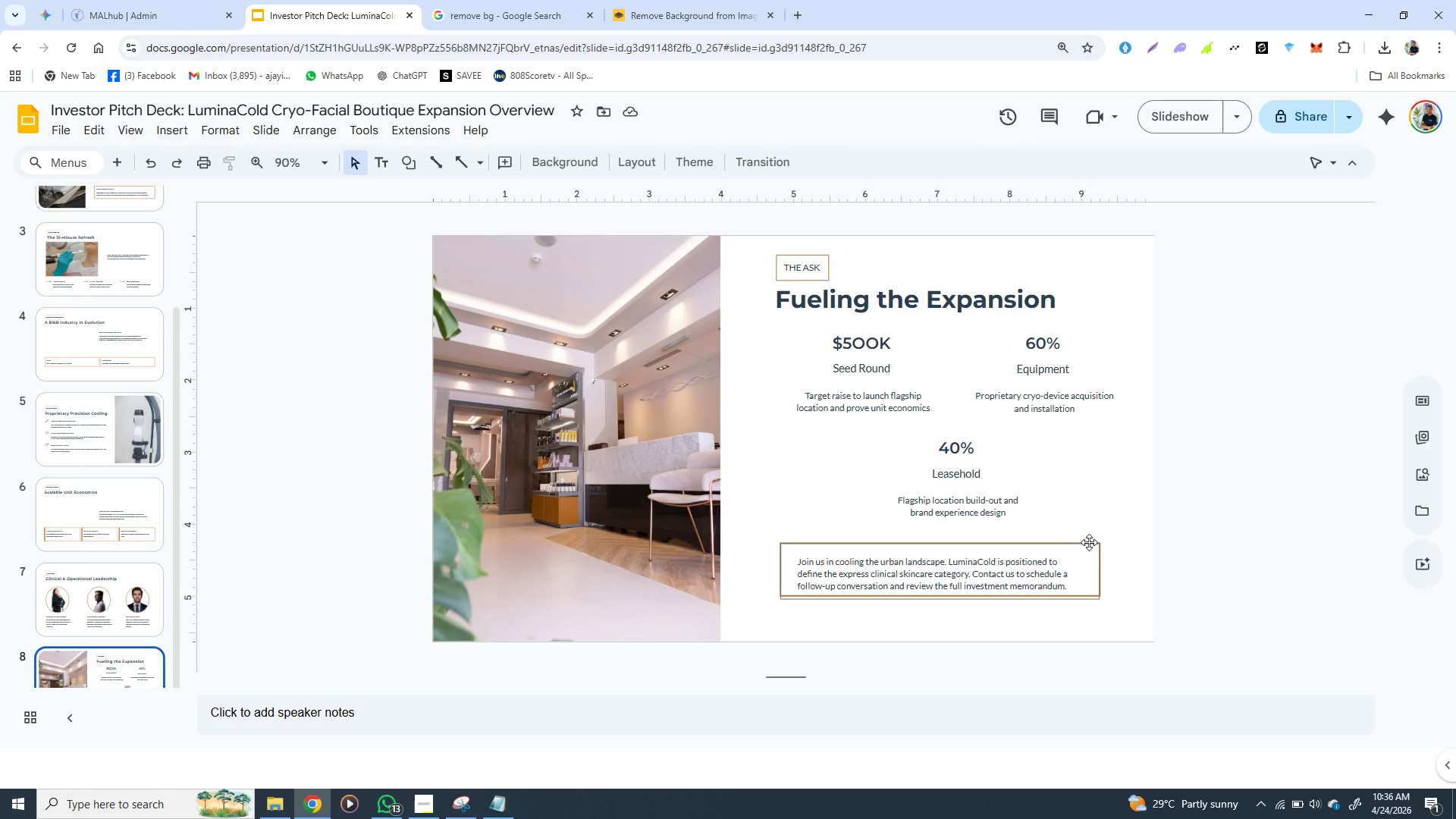 
left_click([1089, 542])
 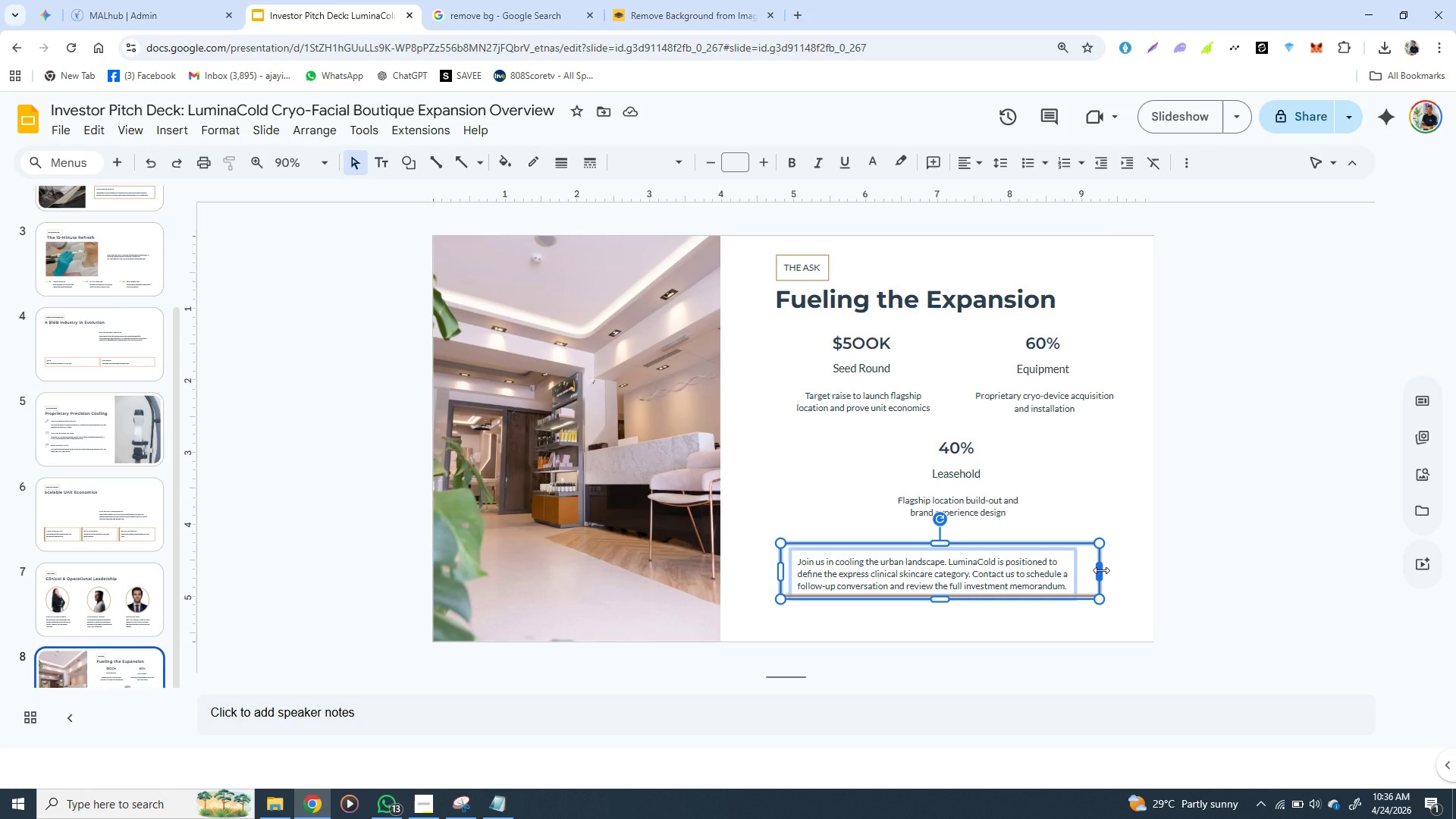 
left_click_drag(start_coordinate=[1101, 570], to_coordinate=[1125, 570])
 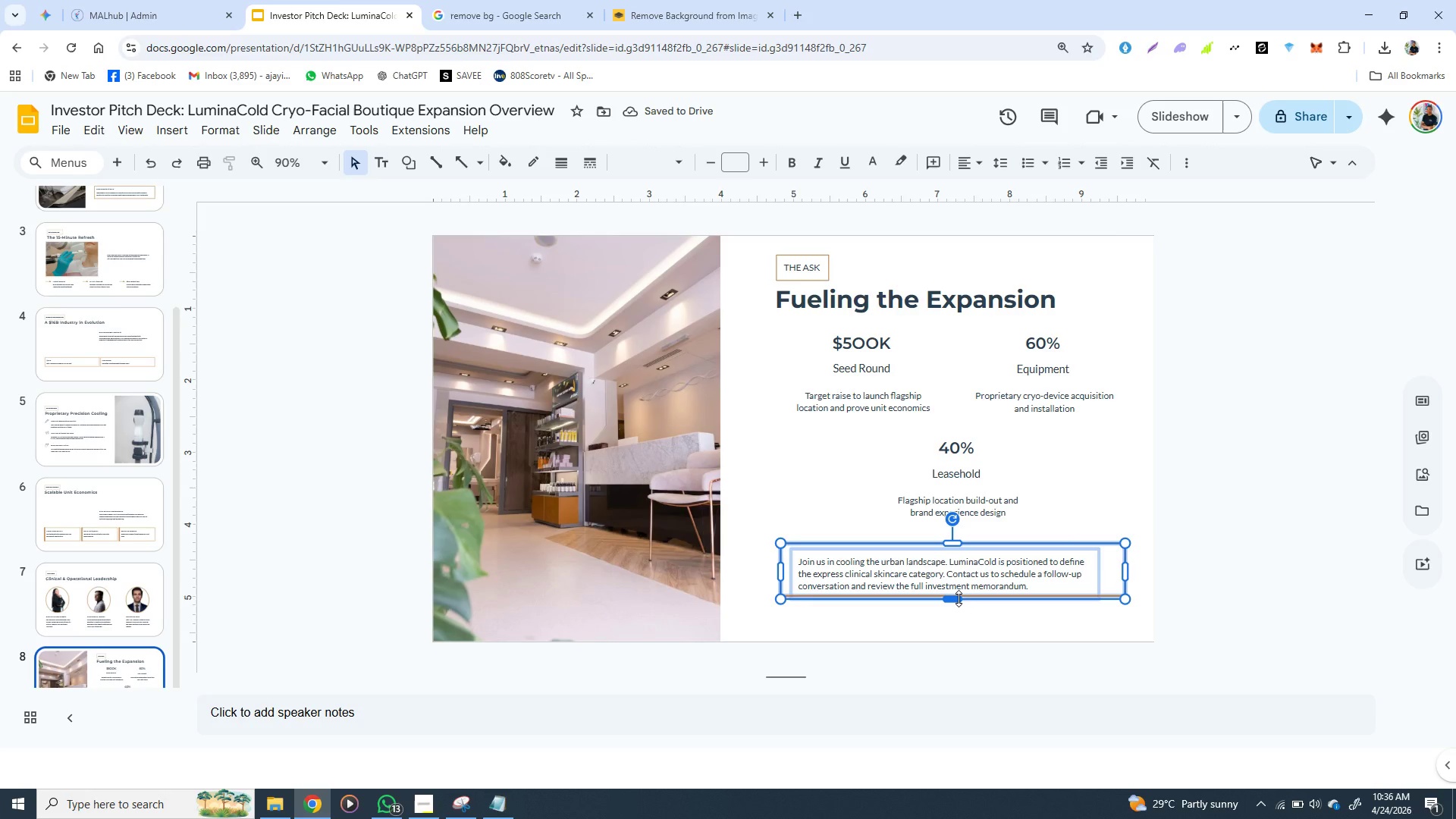 
left_click_drag(start_coordinate=[959, 598], to_coordinate=[956, 613])
 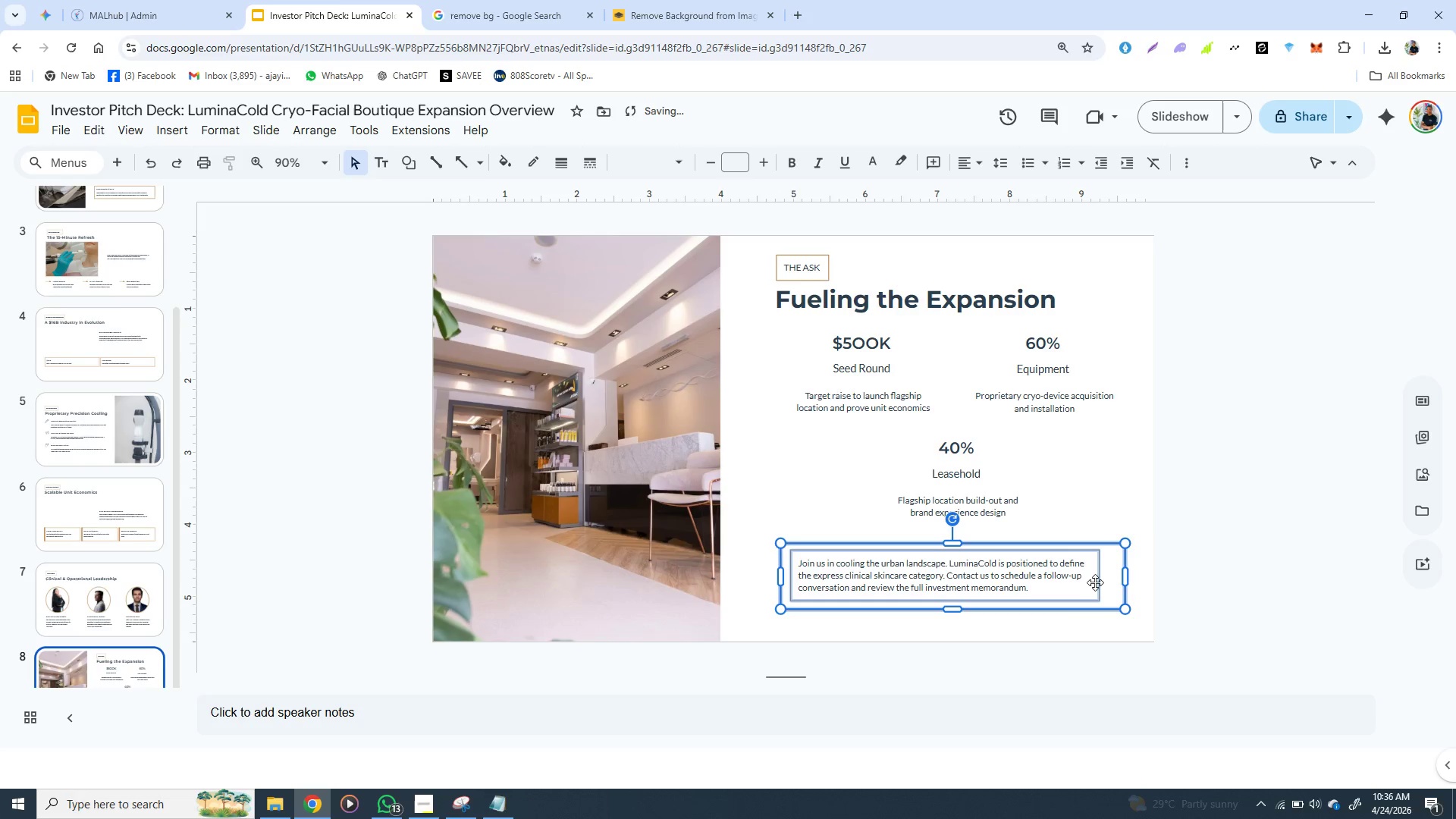 
left_click([1095, 582])
 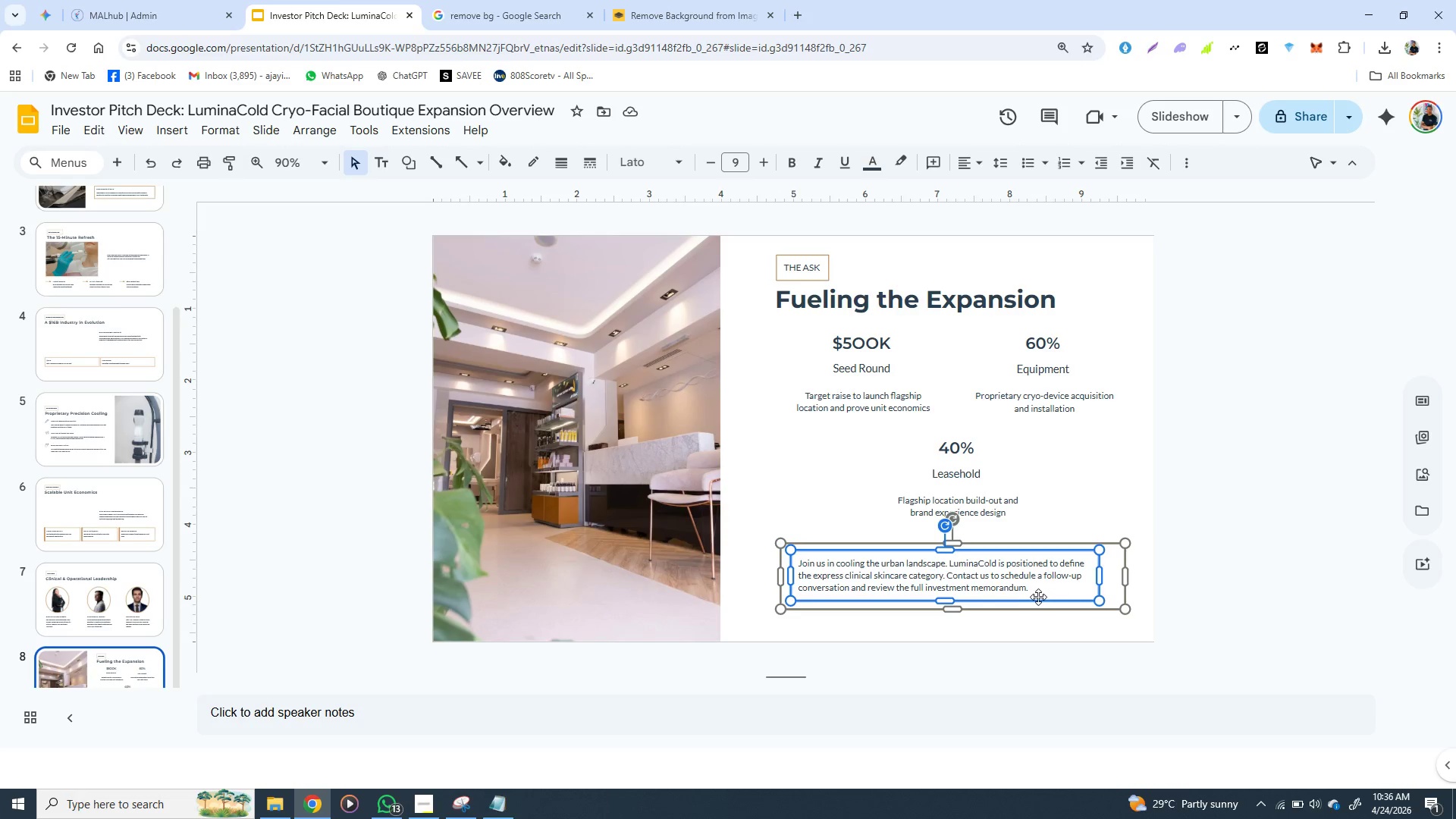 
wait(10.89)
 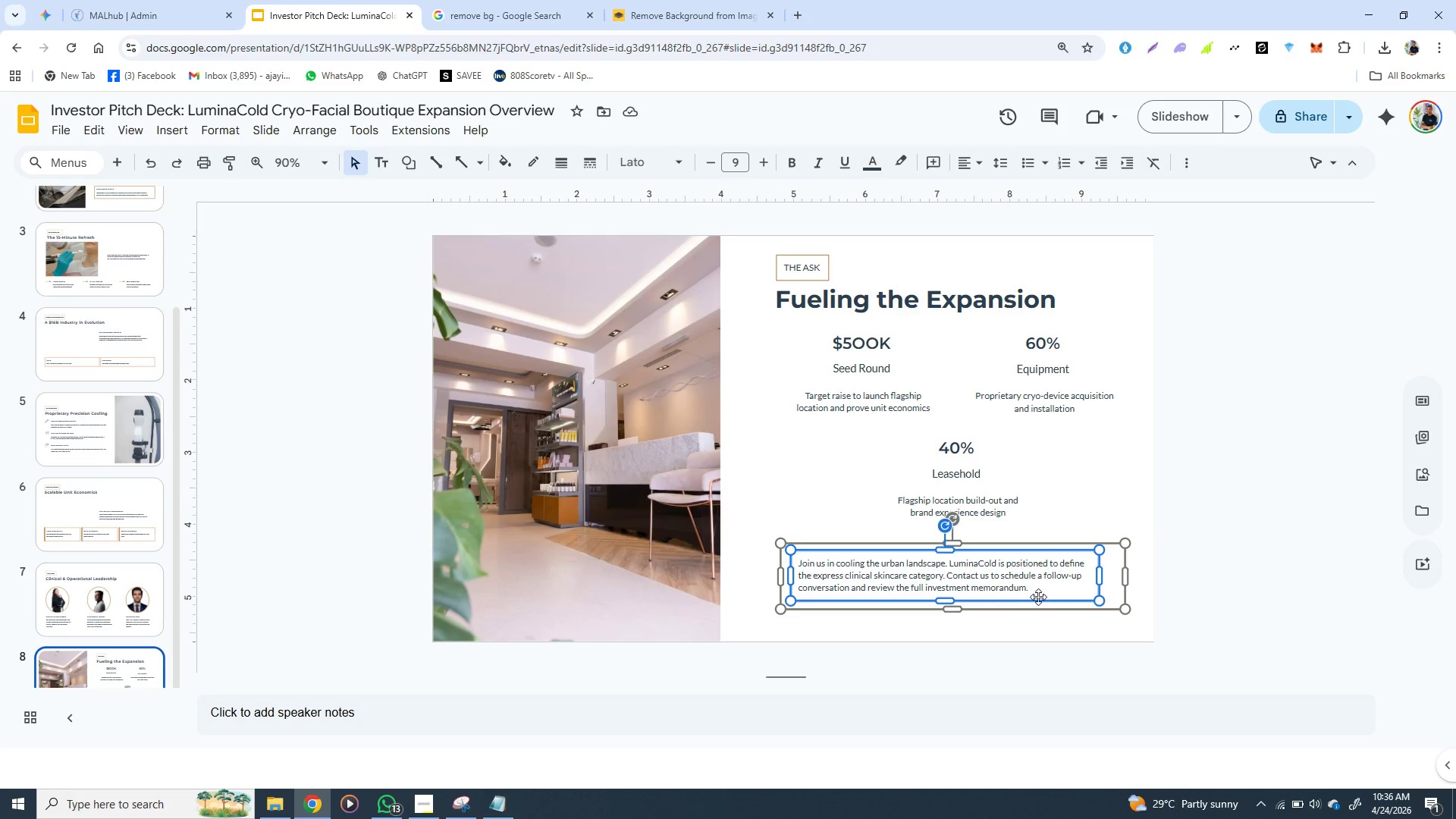 
key(ArrowDown)
 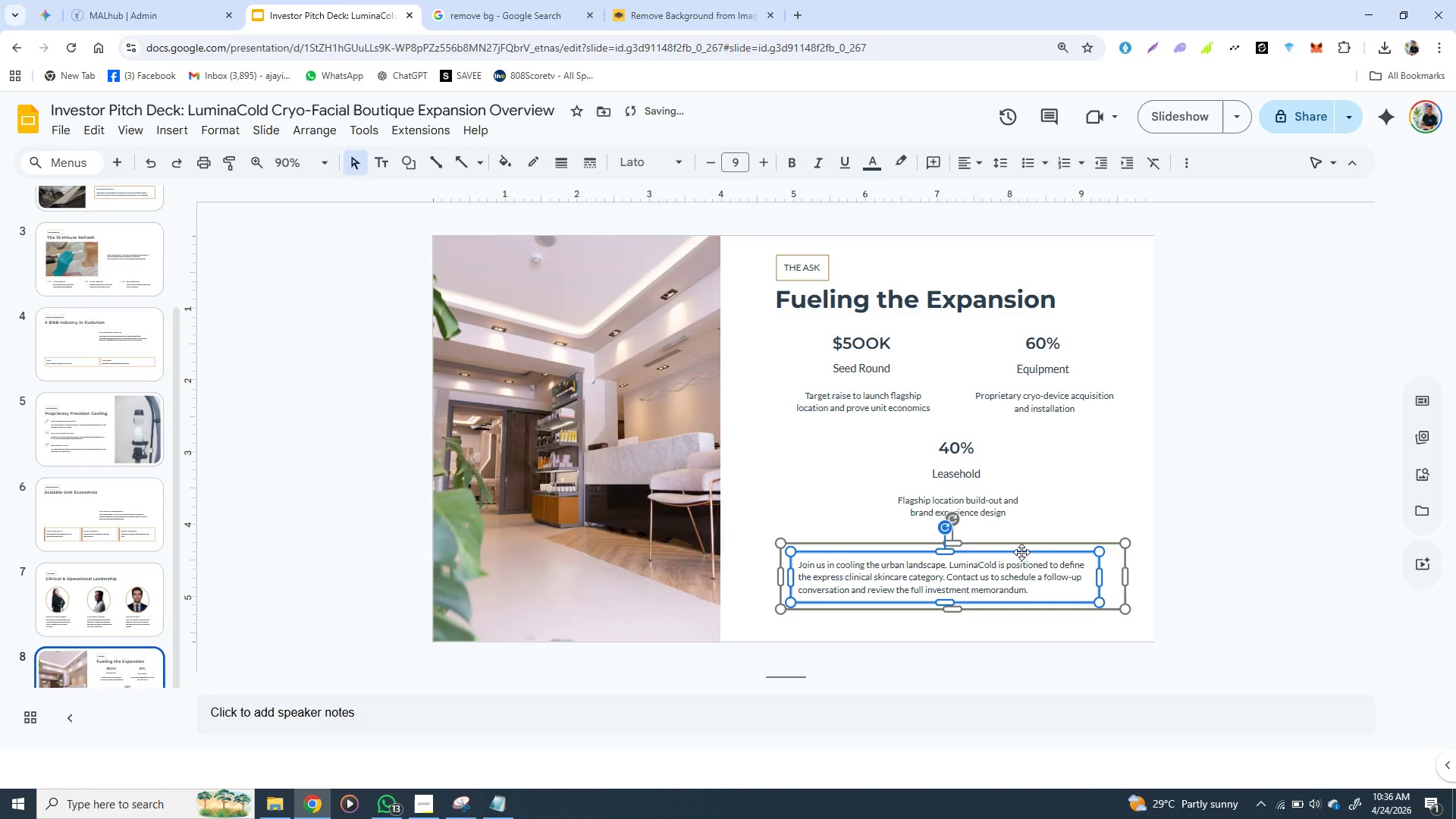 
key(ArrowDown)
 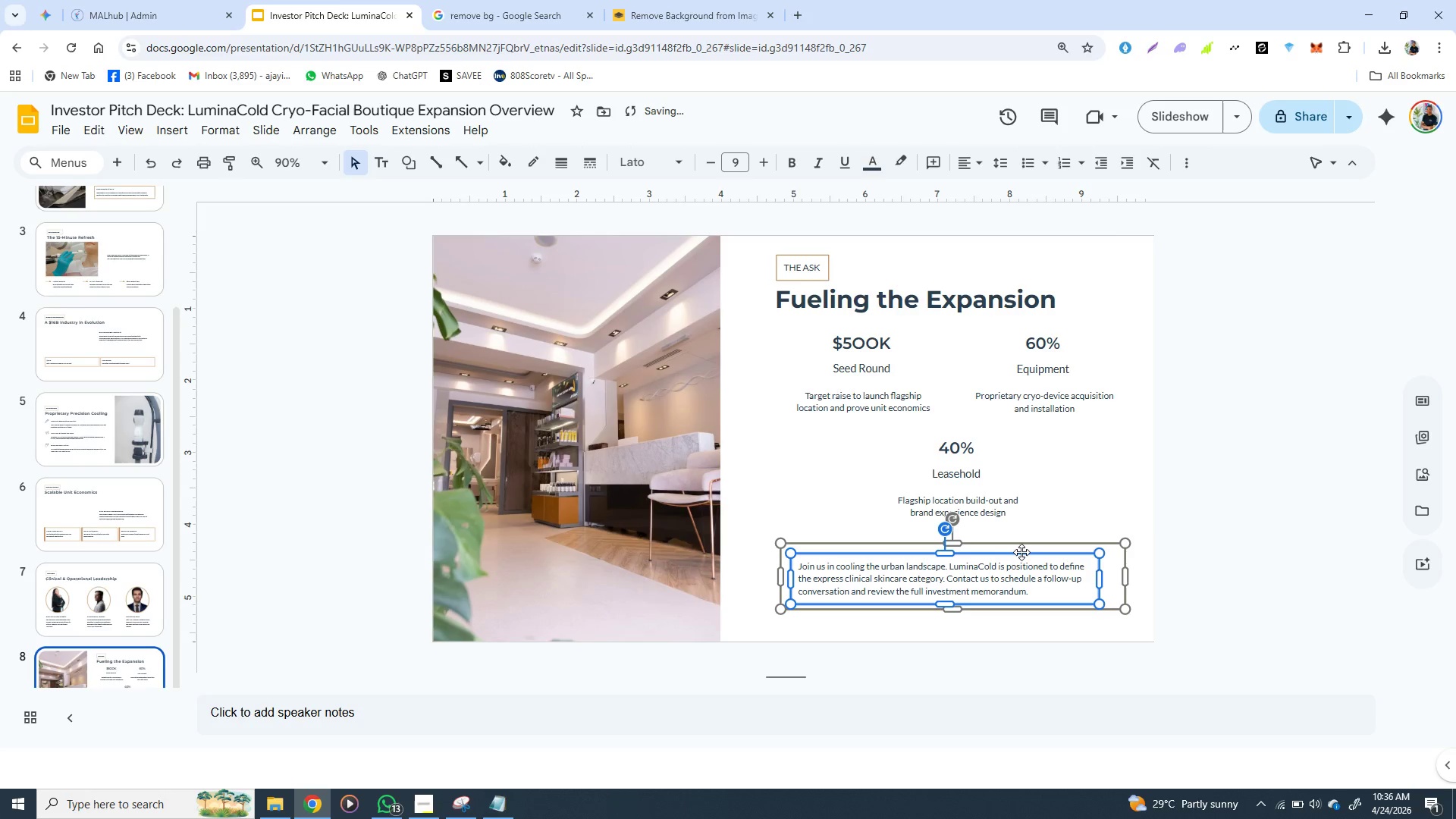 
key(ArrowDown)
 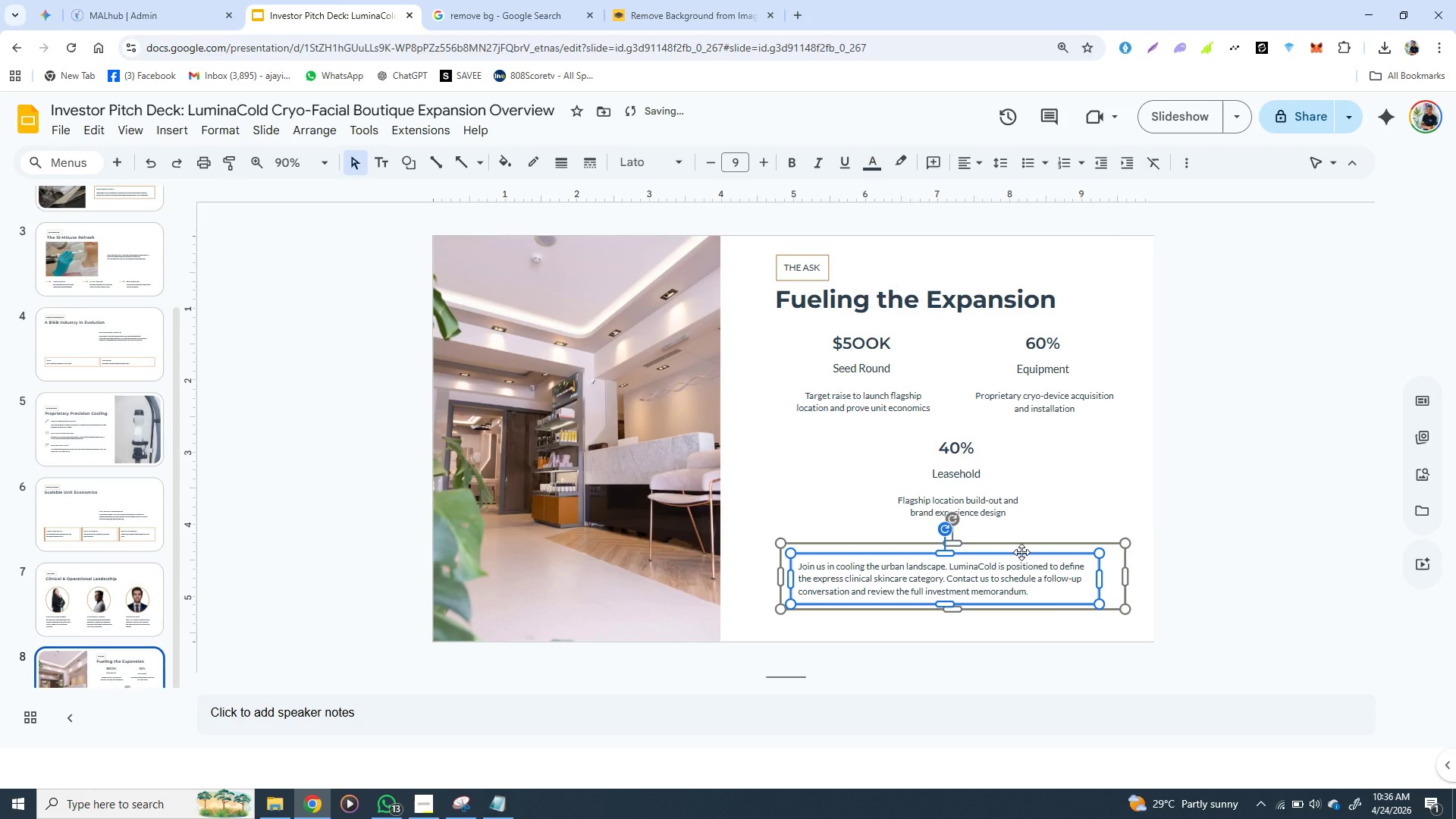 
key(ArrowDown)
 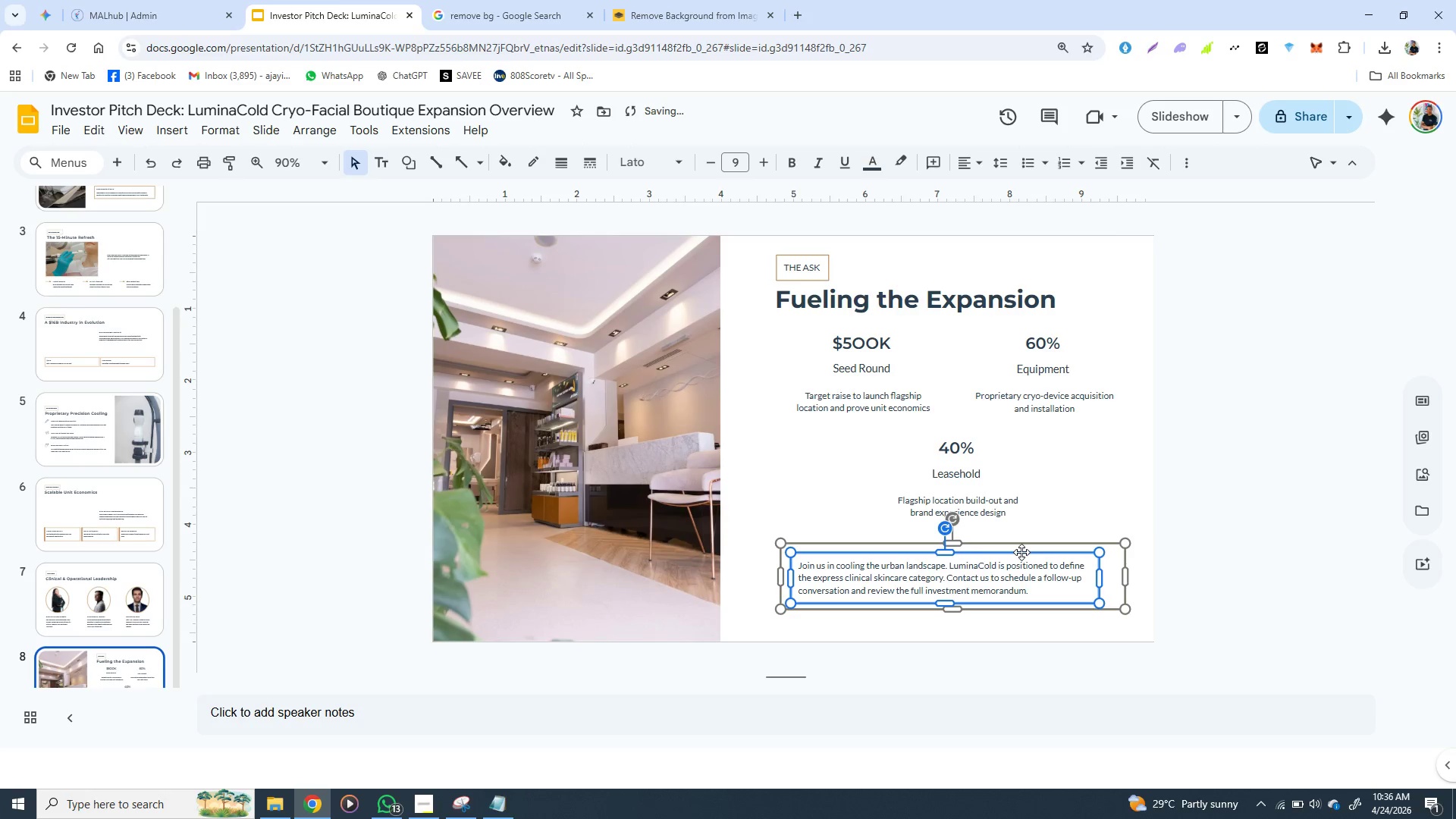 
key(ArrowUp)
 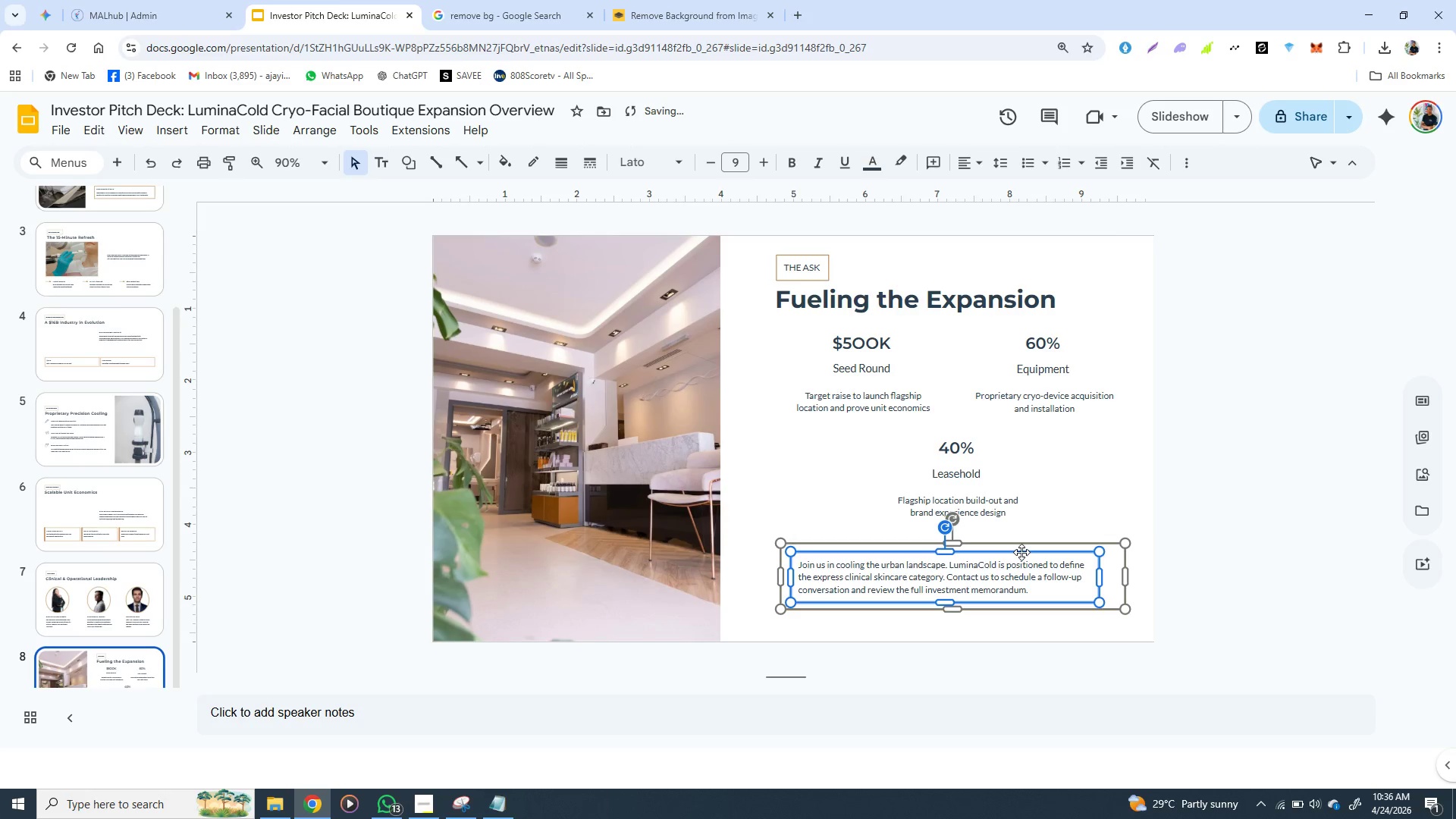 
key(ArrowUp)
 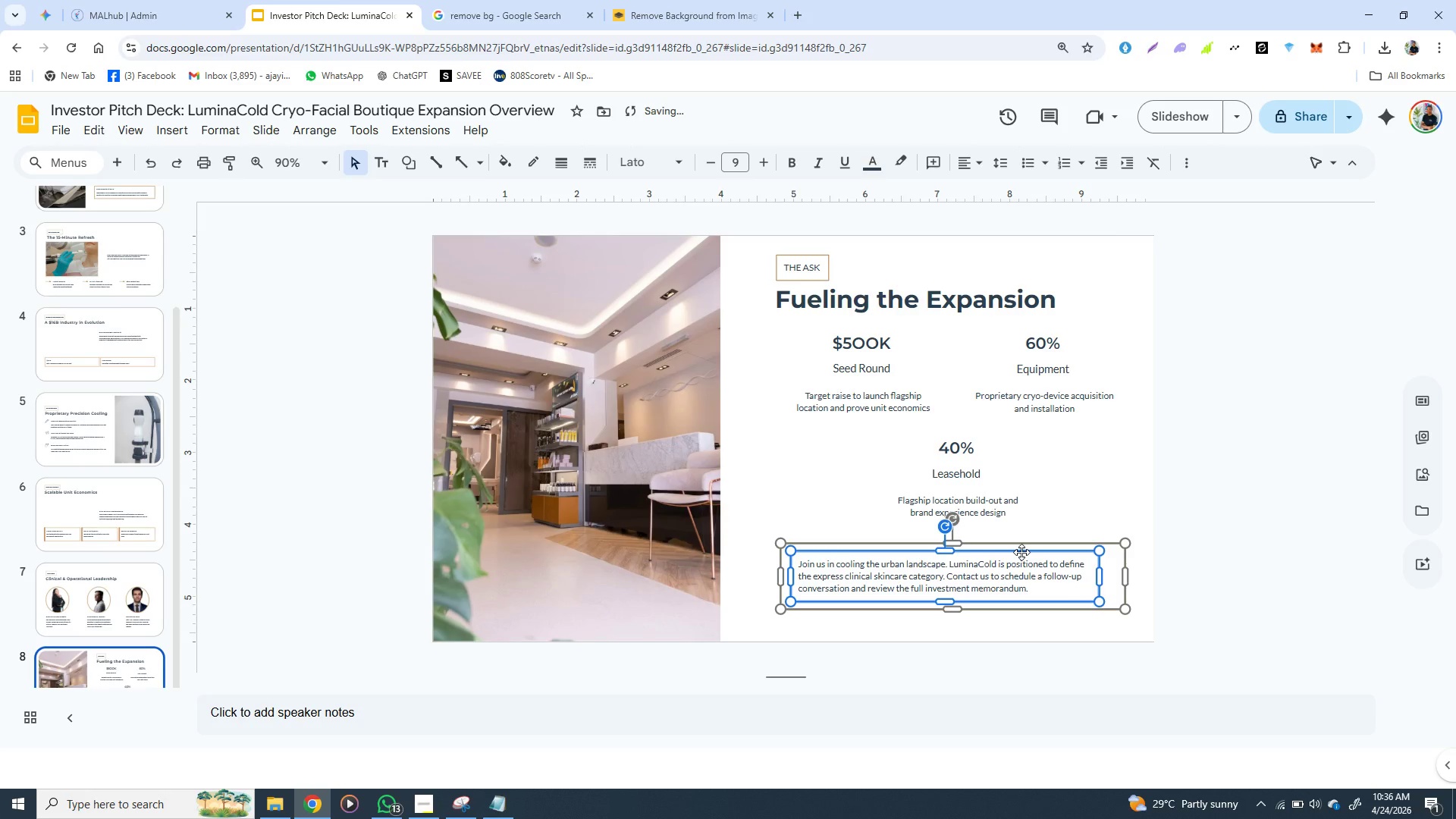 
key(ArrowUp)
 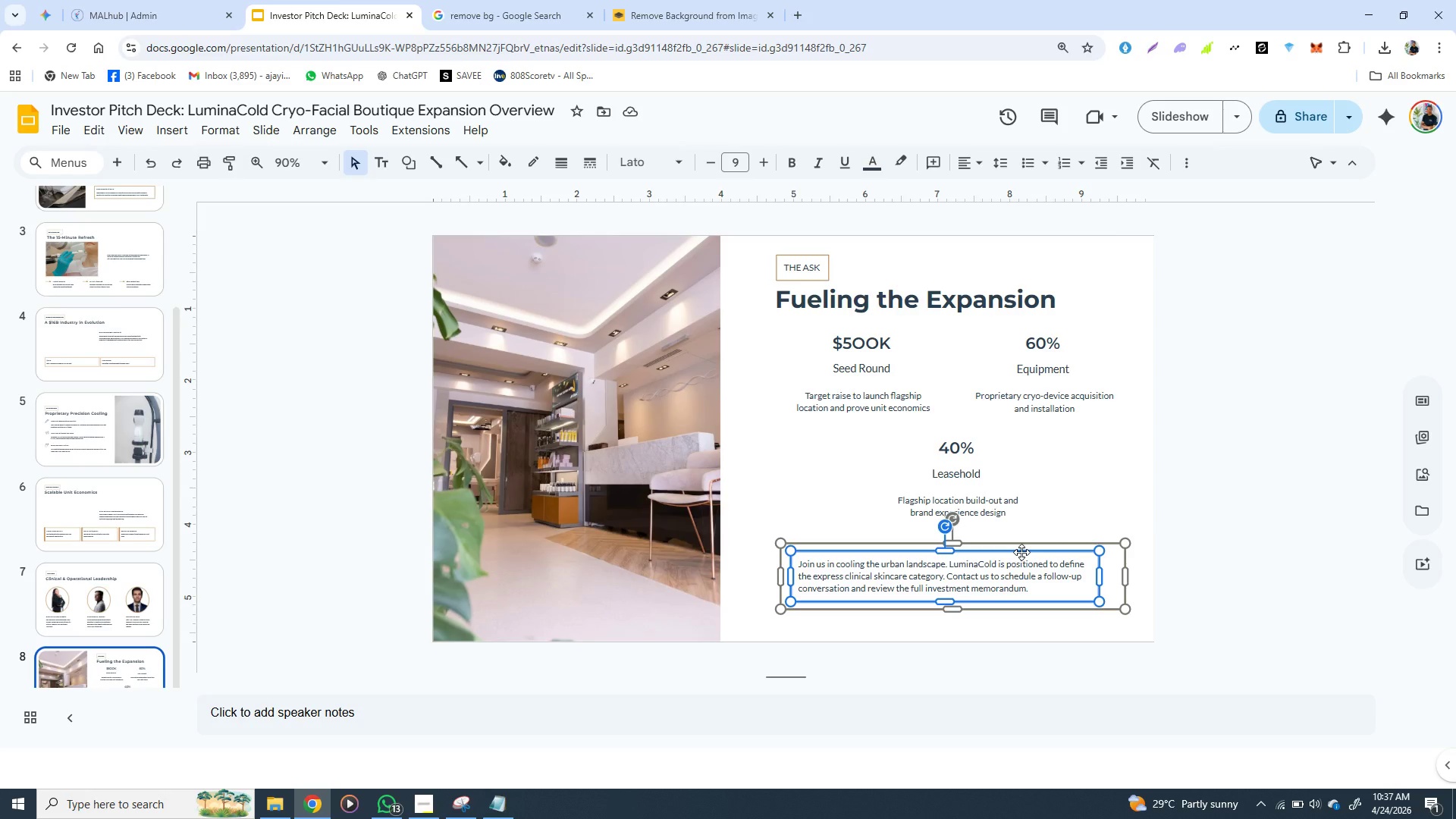 
wait(16.73)
 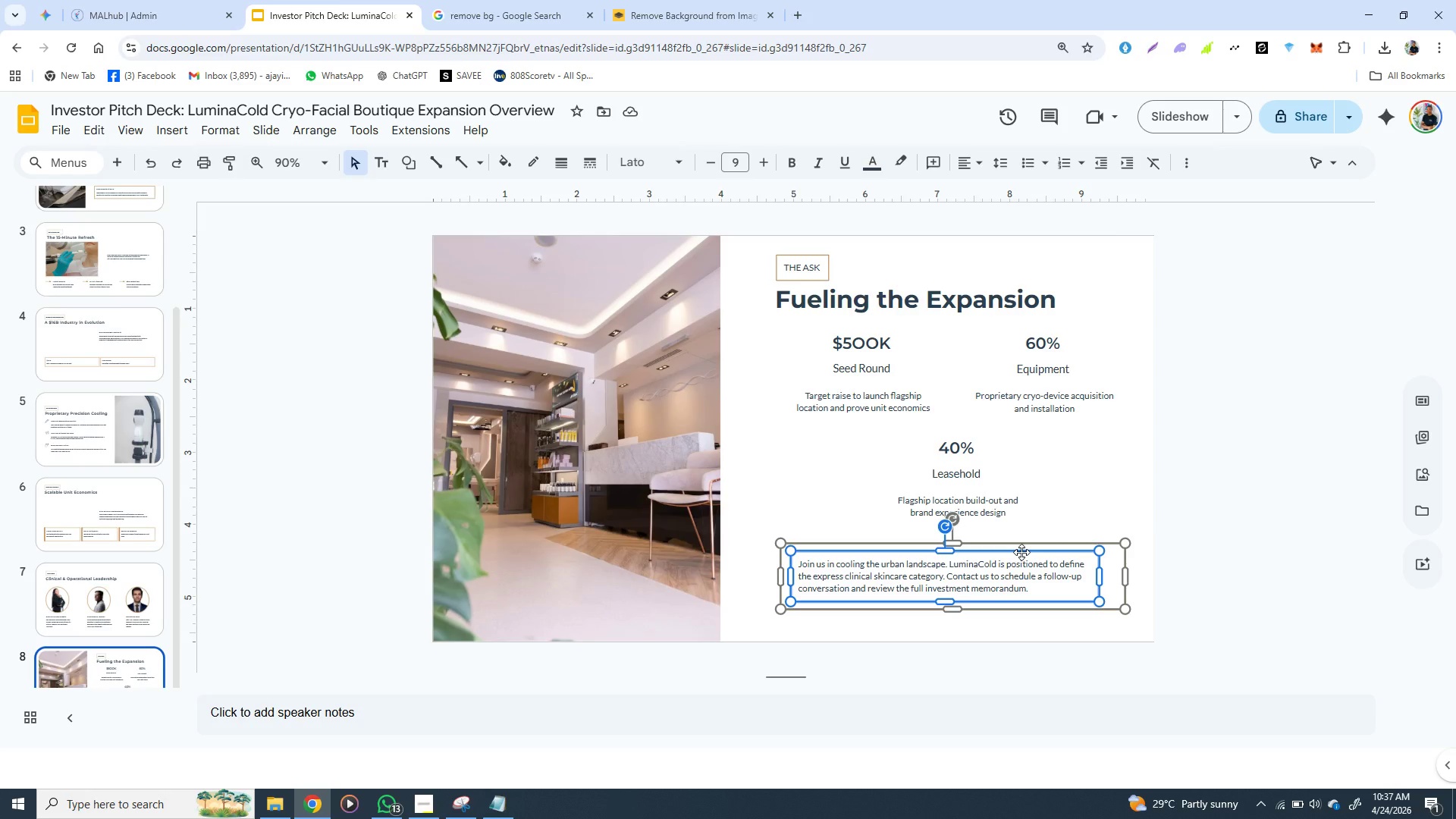 
left_click([581, 516])
 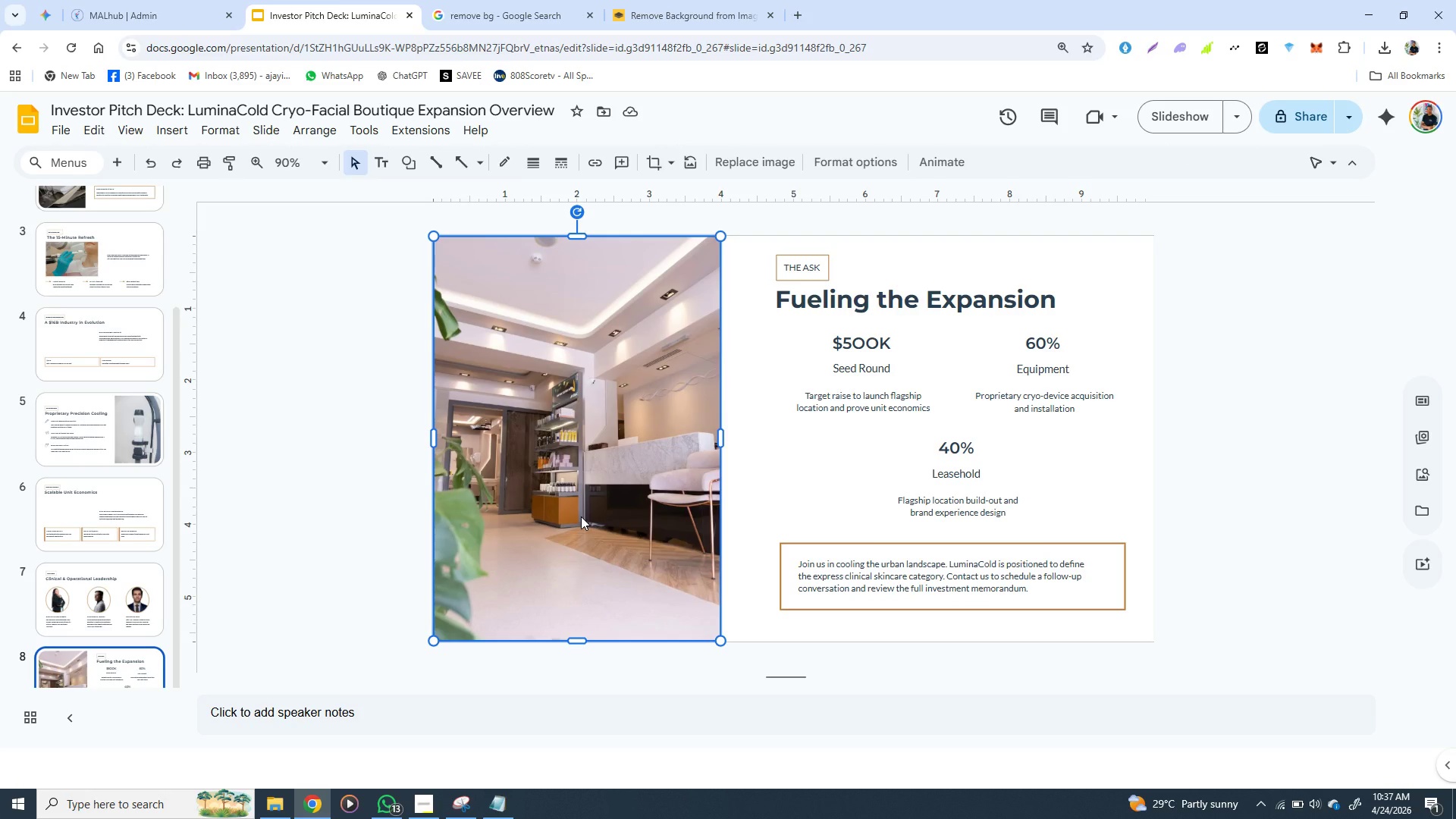 
wait(20.41)
 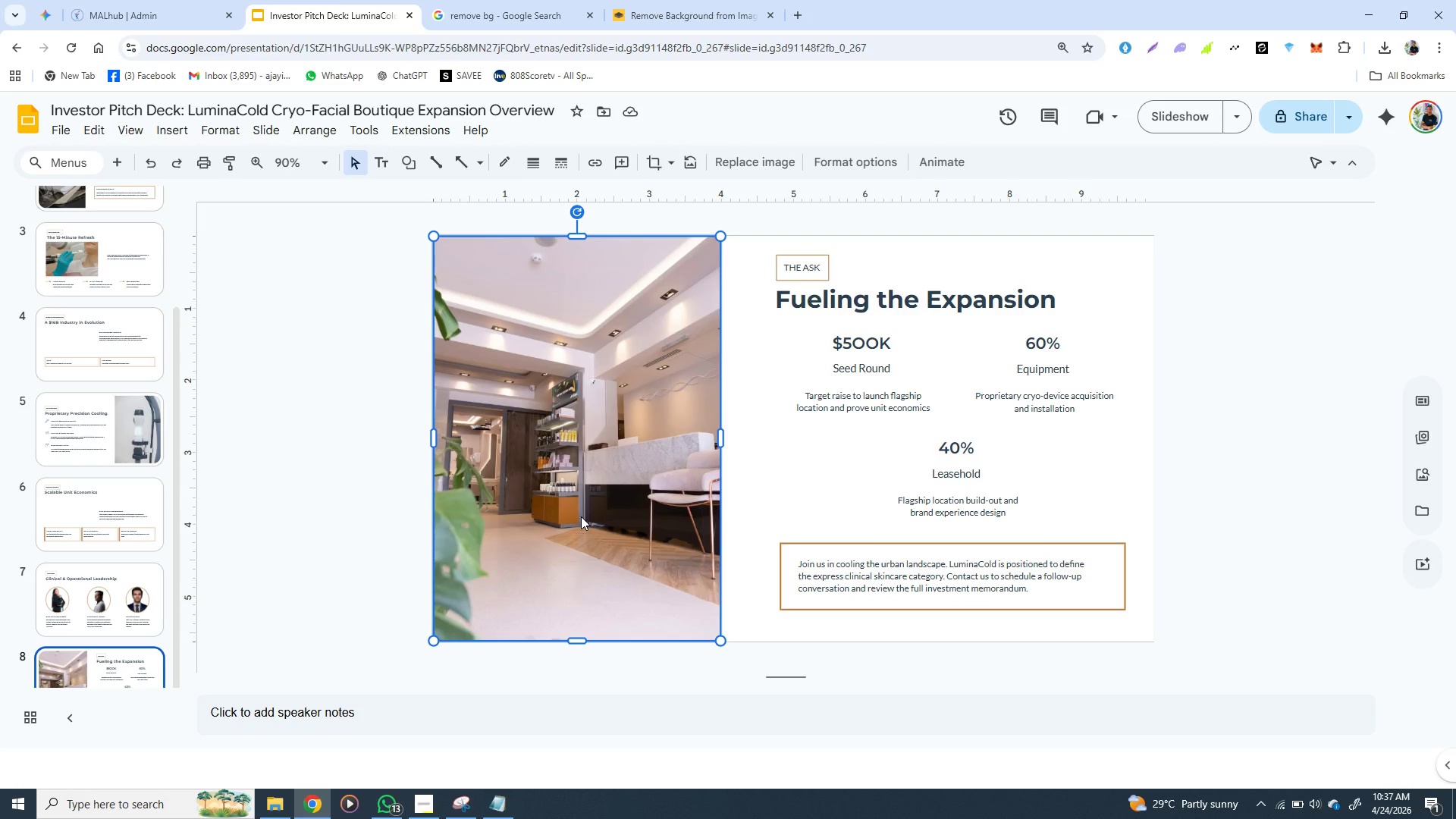 
left_click([876, 421])
 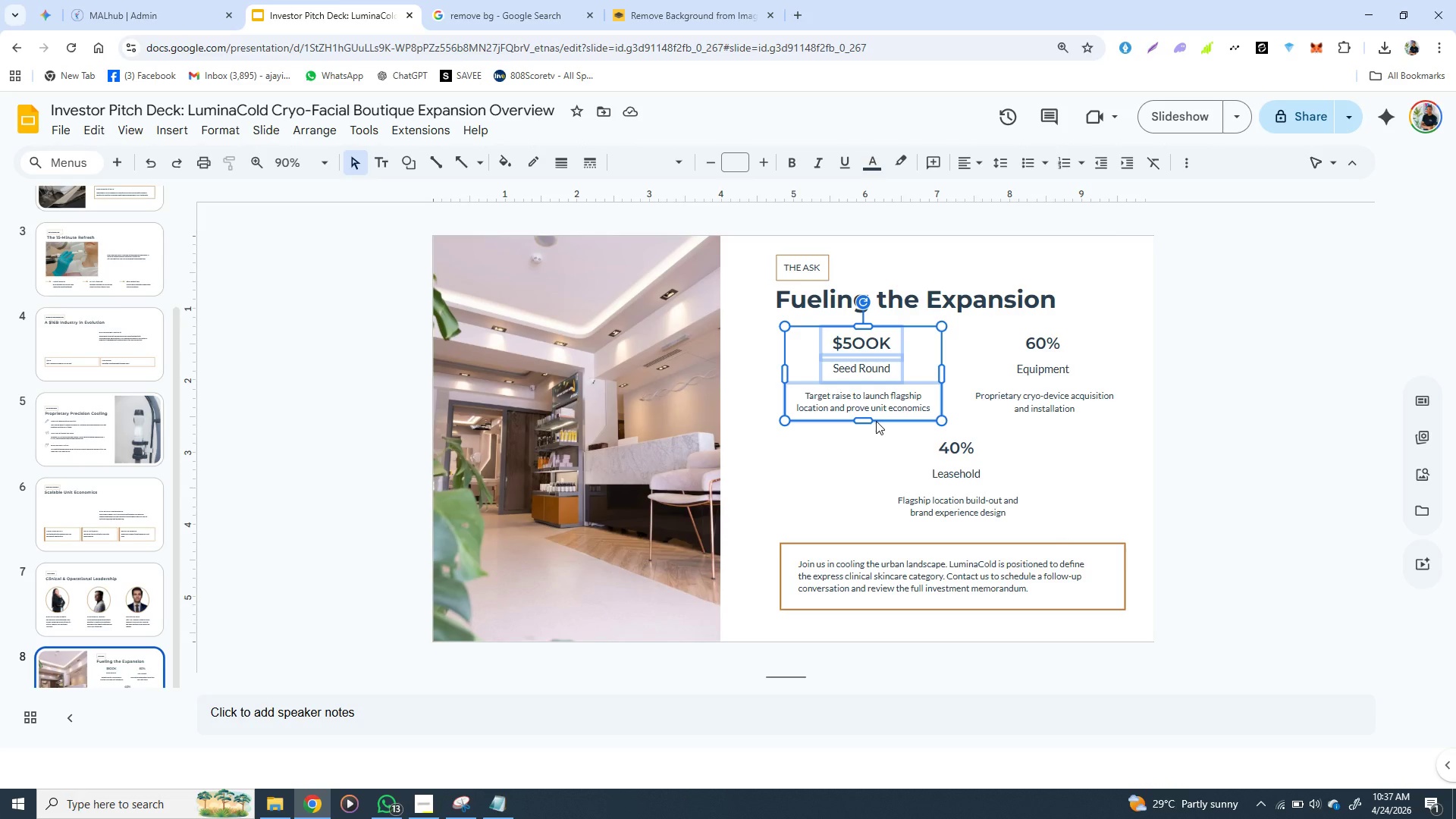 
wait(30.97)
 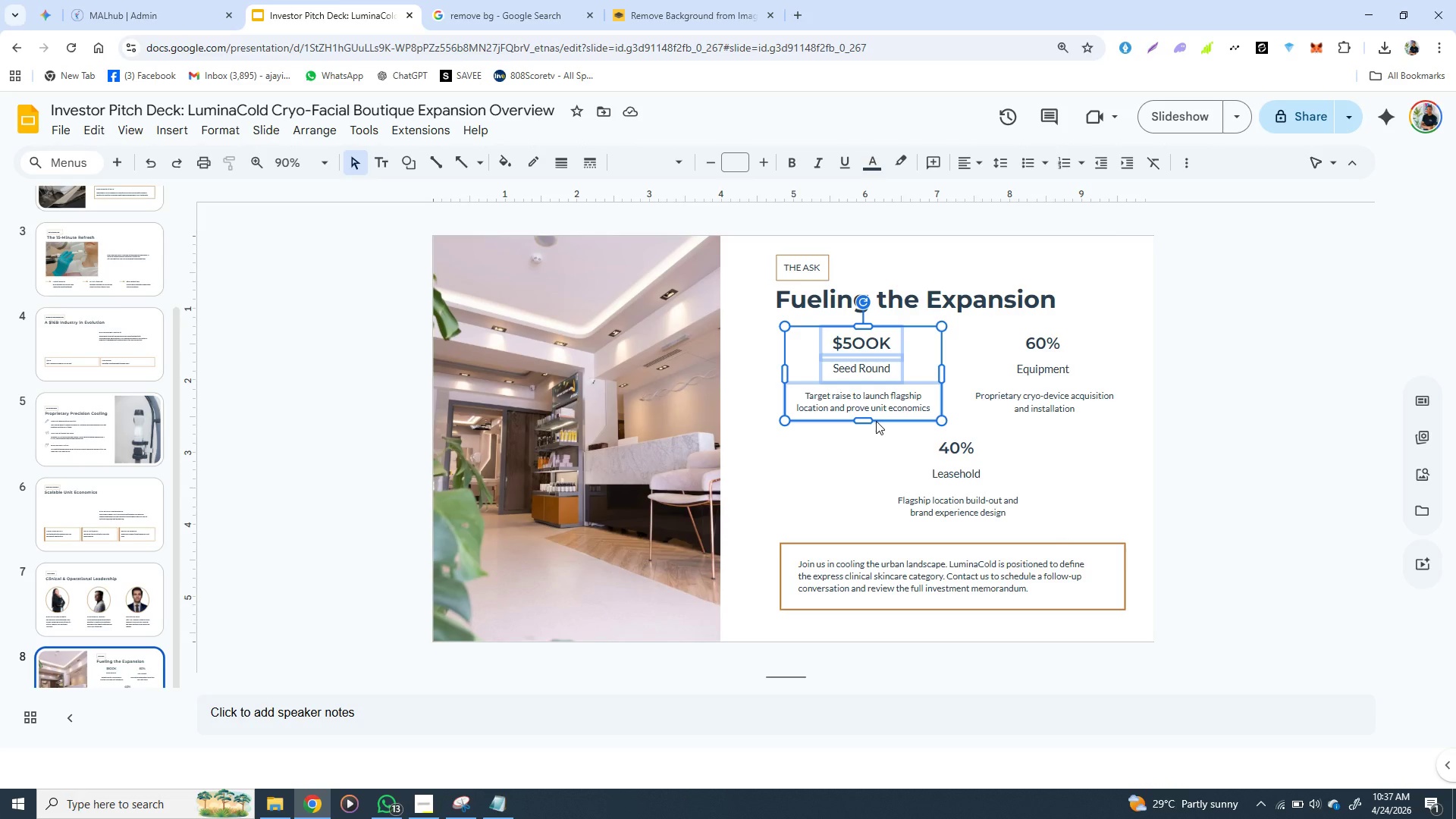 
left_click([833, 548])
 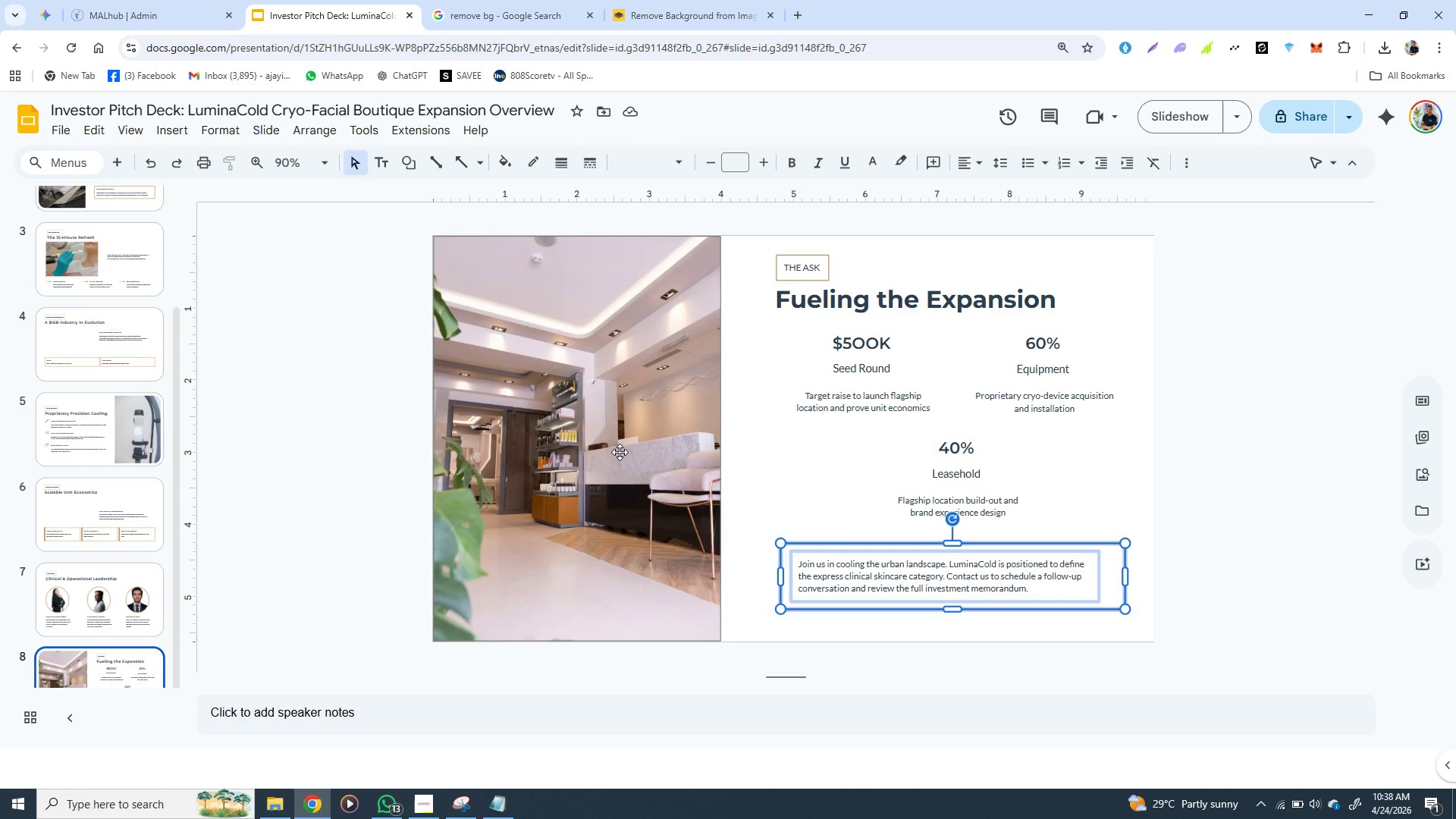 
left_click([620, 452])
 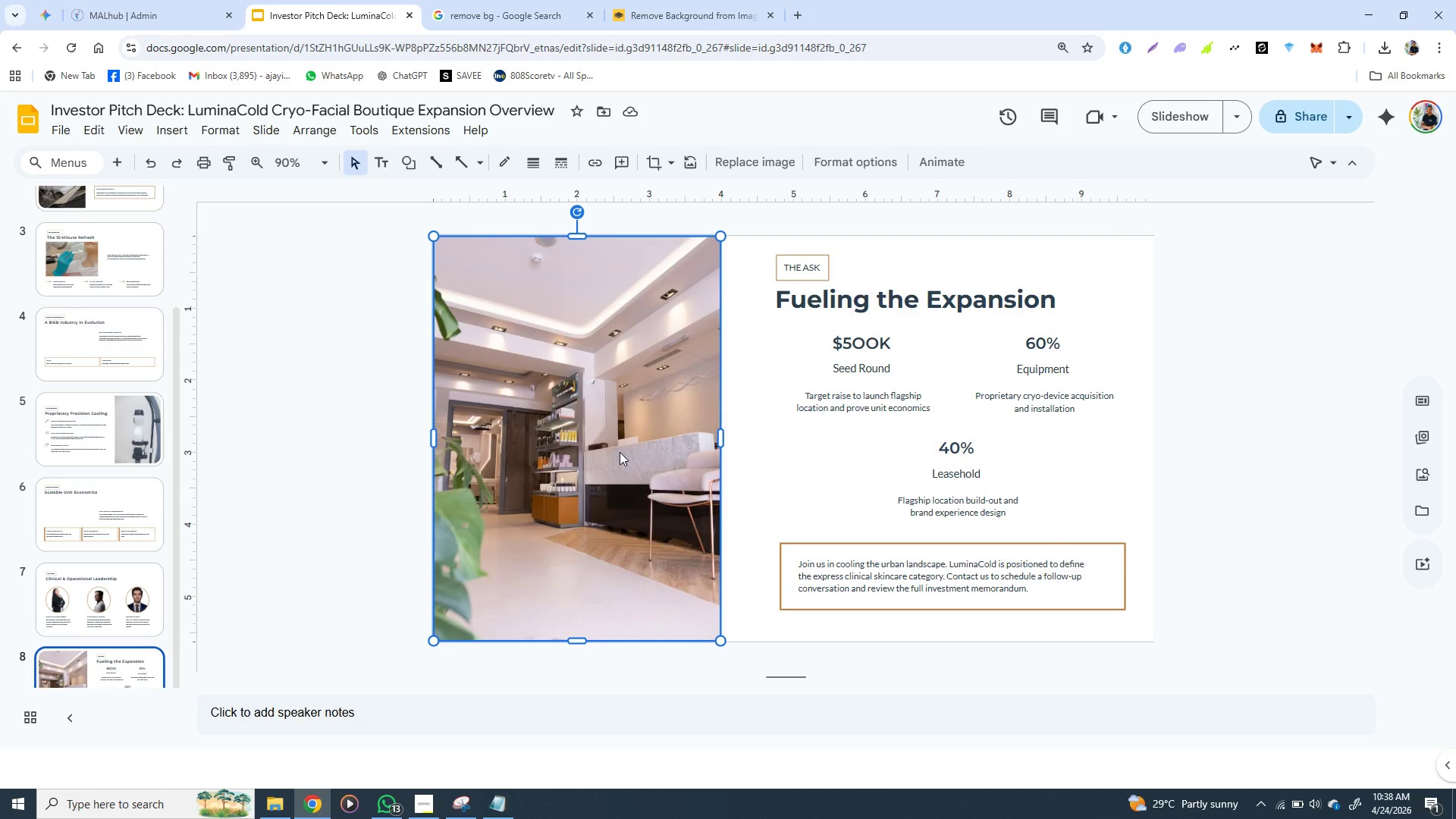 
wait(30.72)
 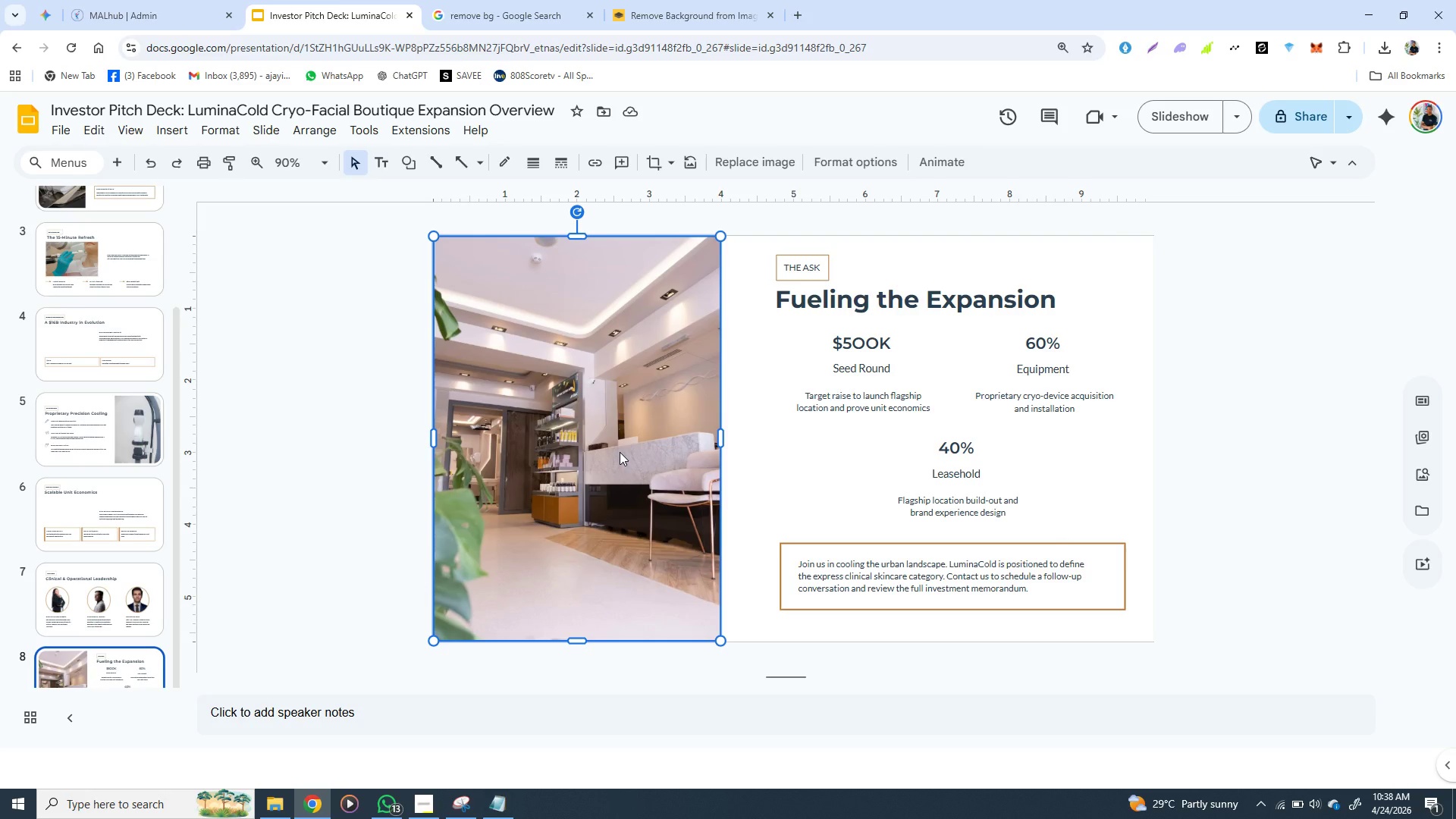 
left_click([842, 409])
 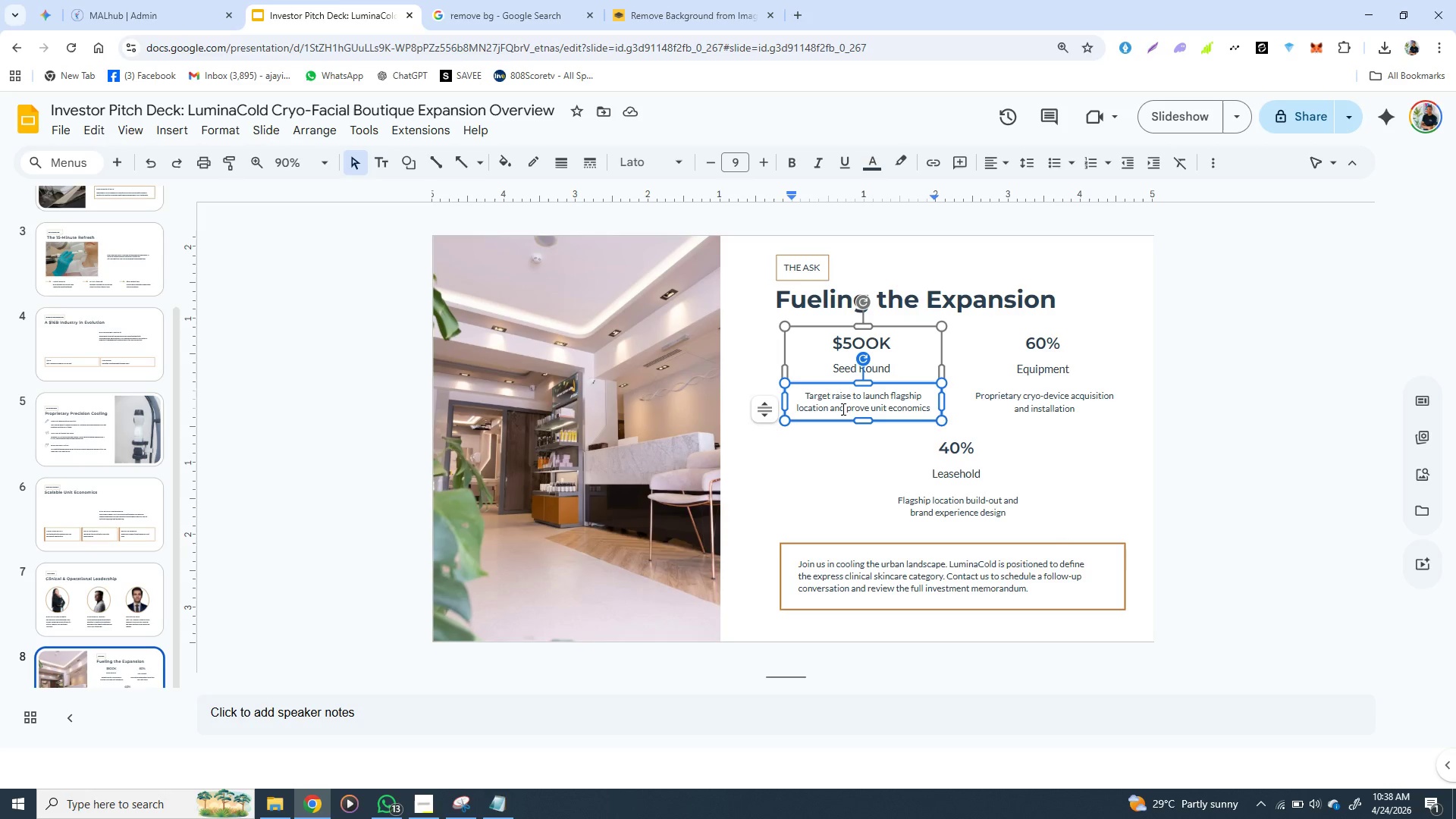 
wait(14.47)
 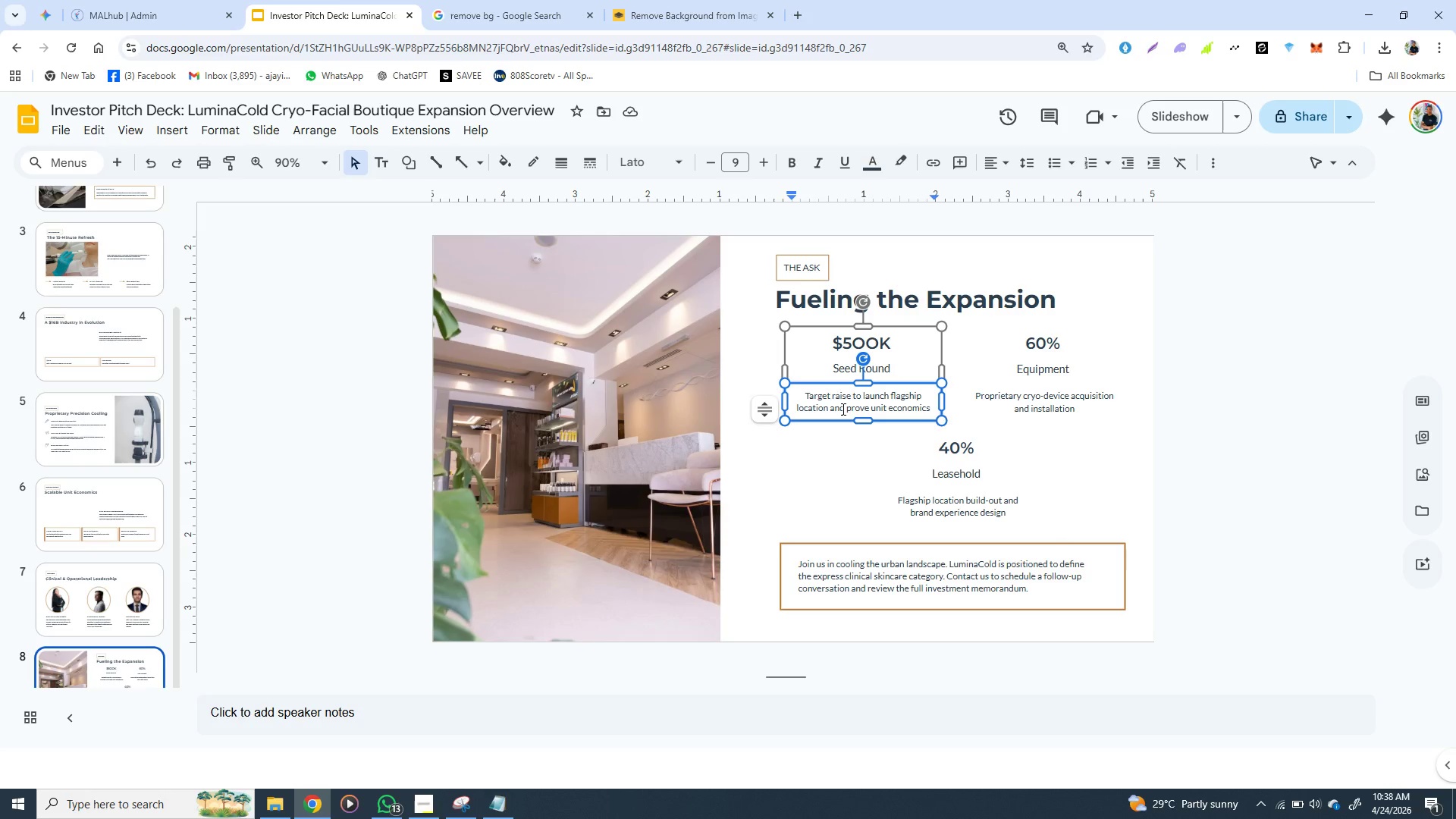 
left_click([641, 469])
 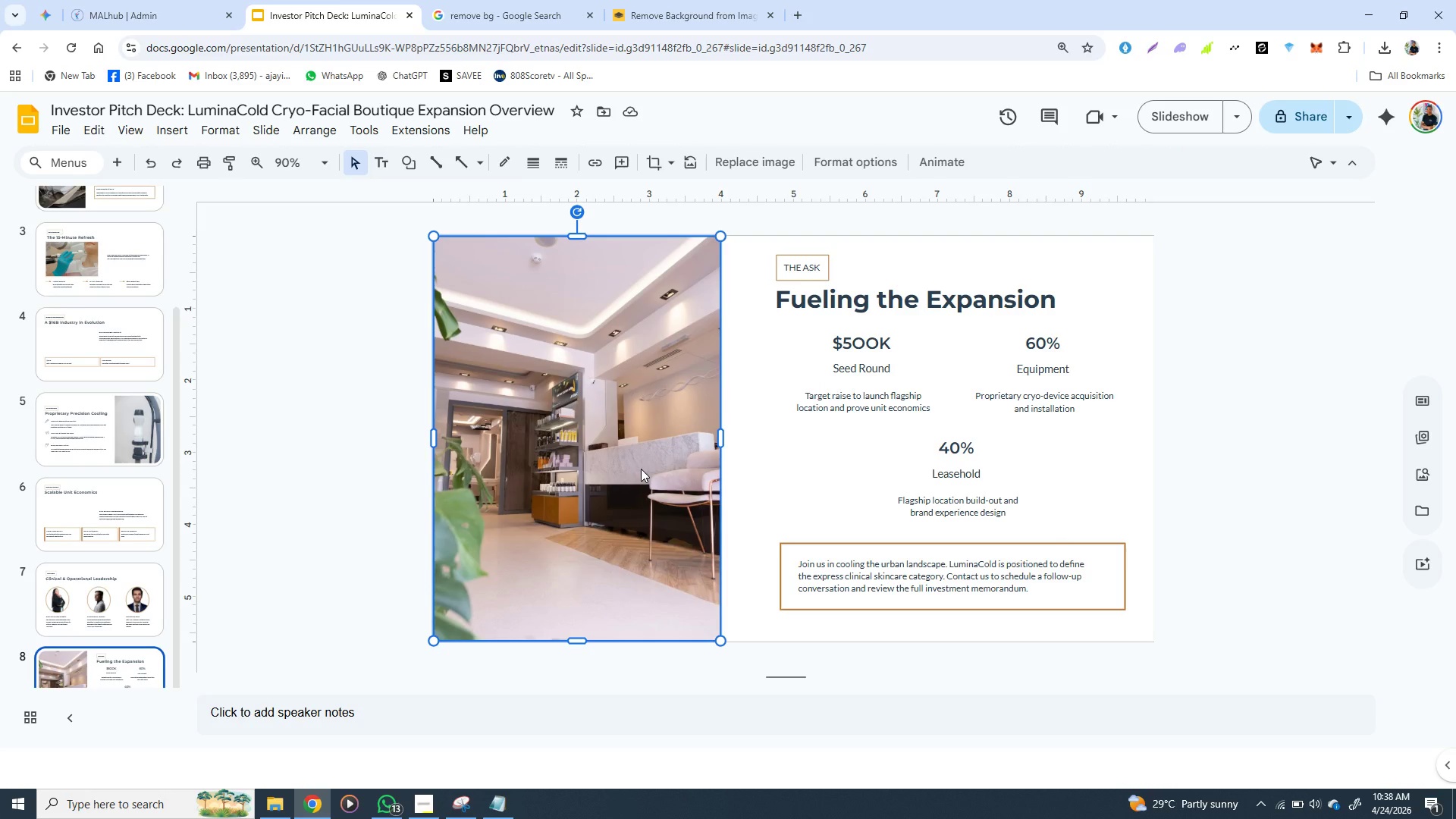 
wait(11.86)
 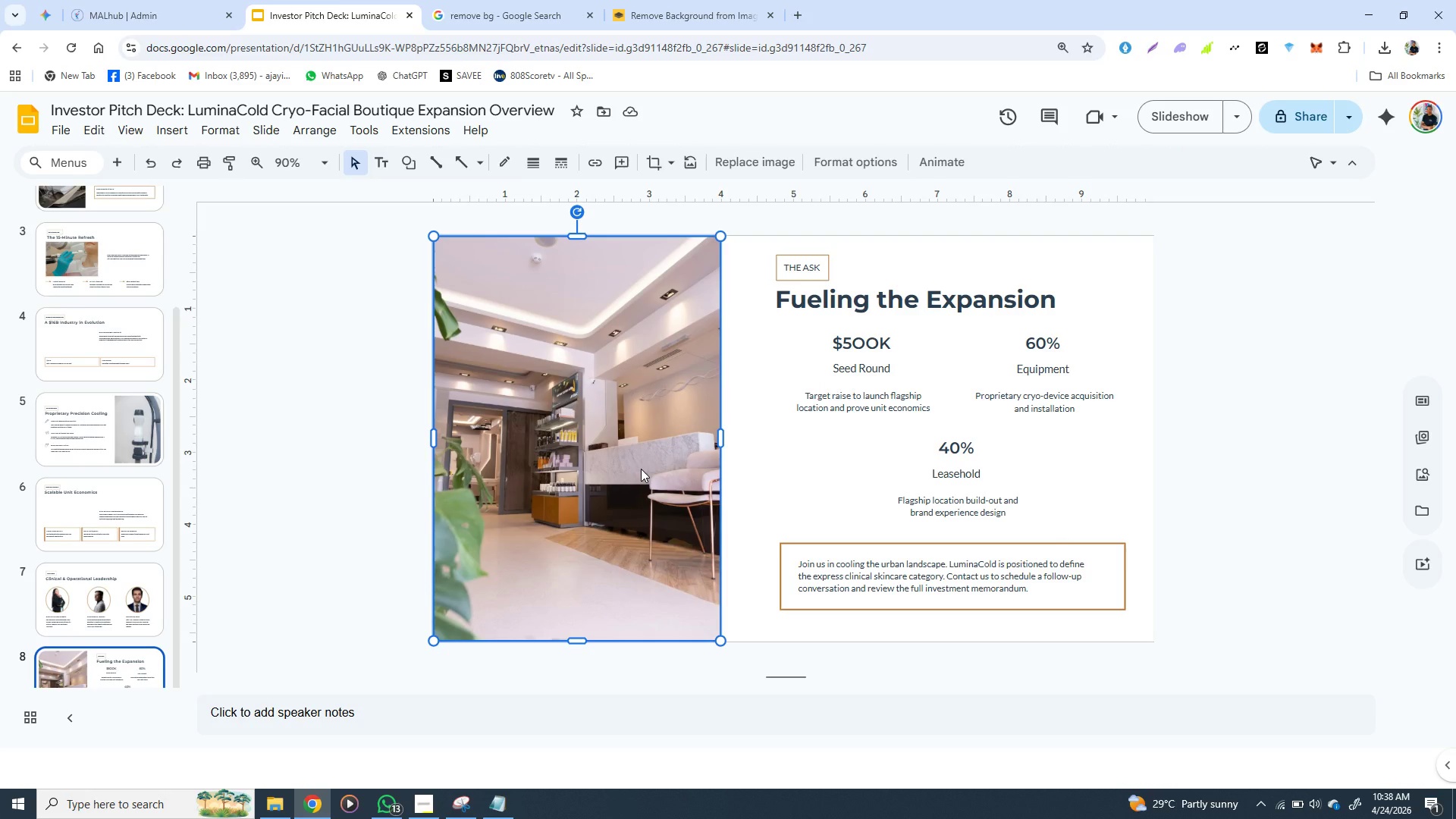 
left_click([564, 432])
 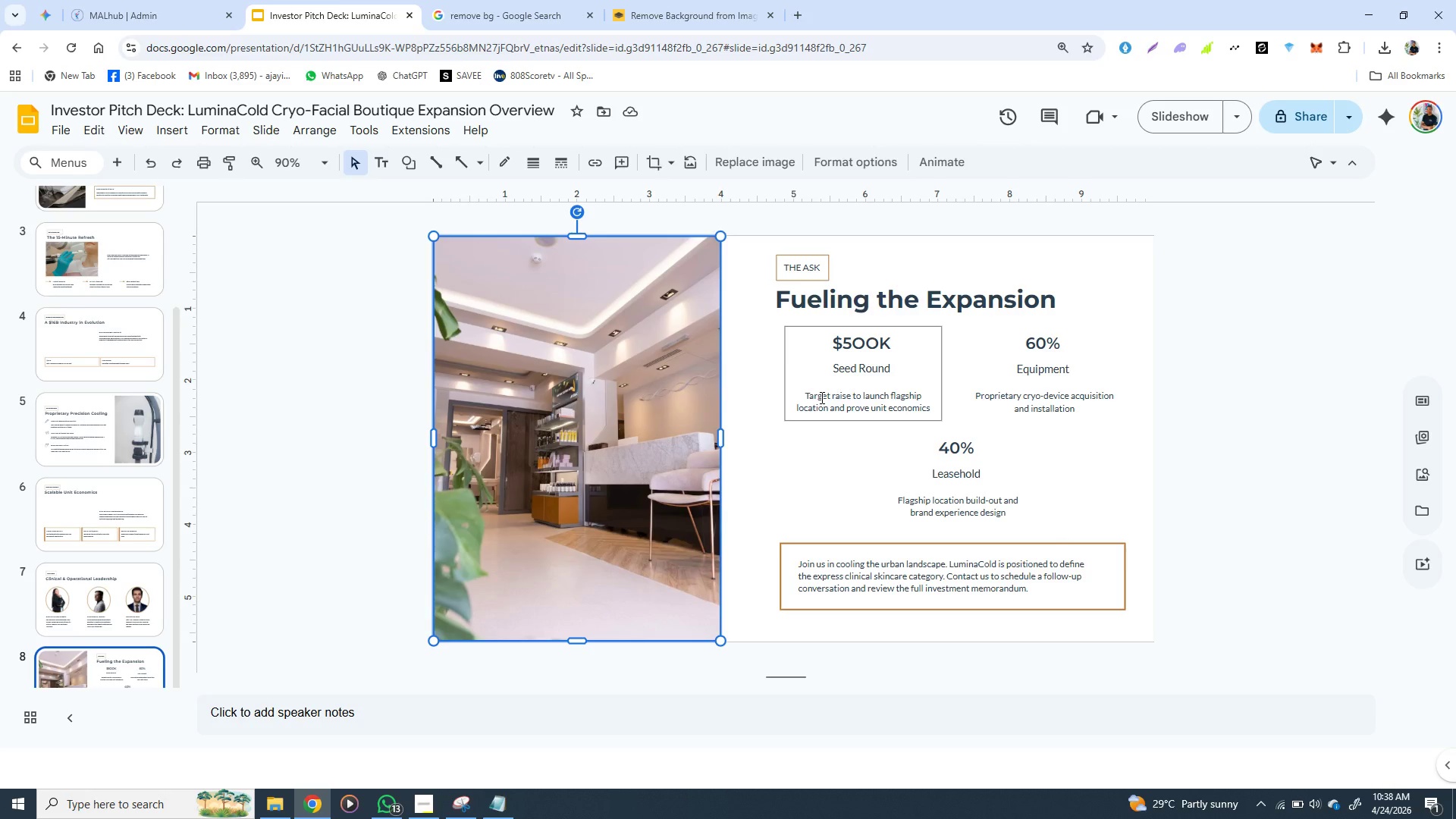 
left_click([821, 397])
 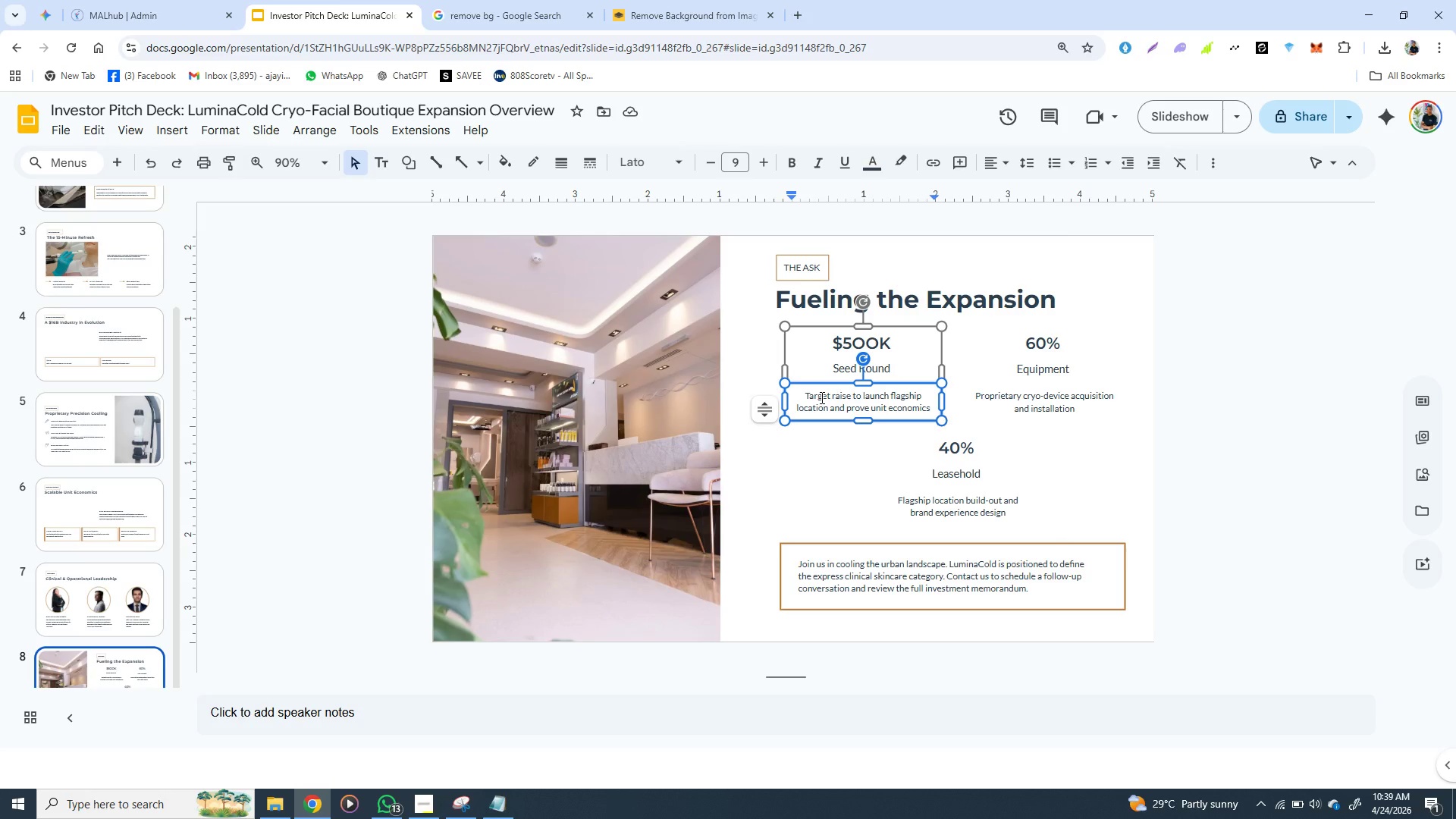 
wait(16.59)
 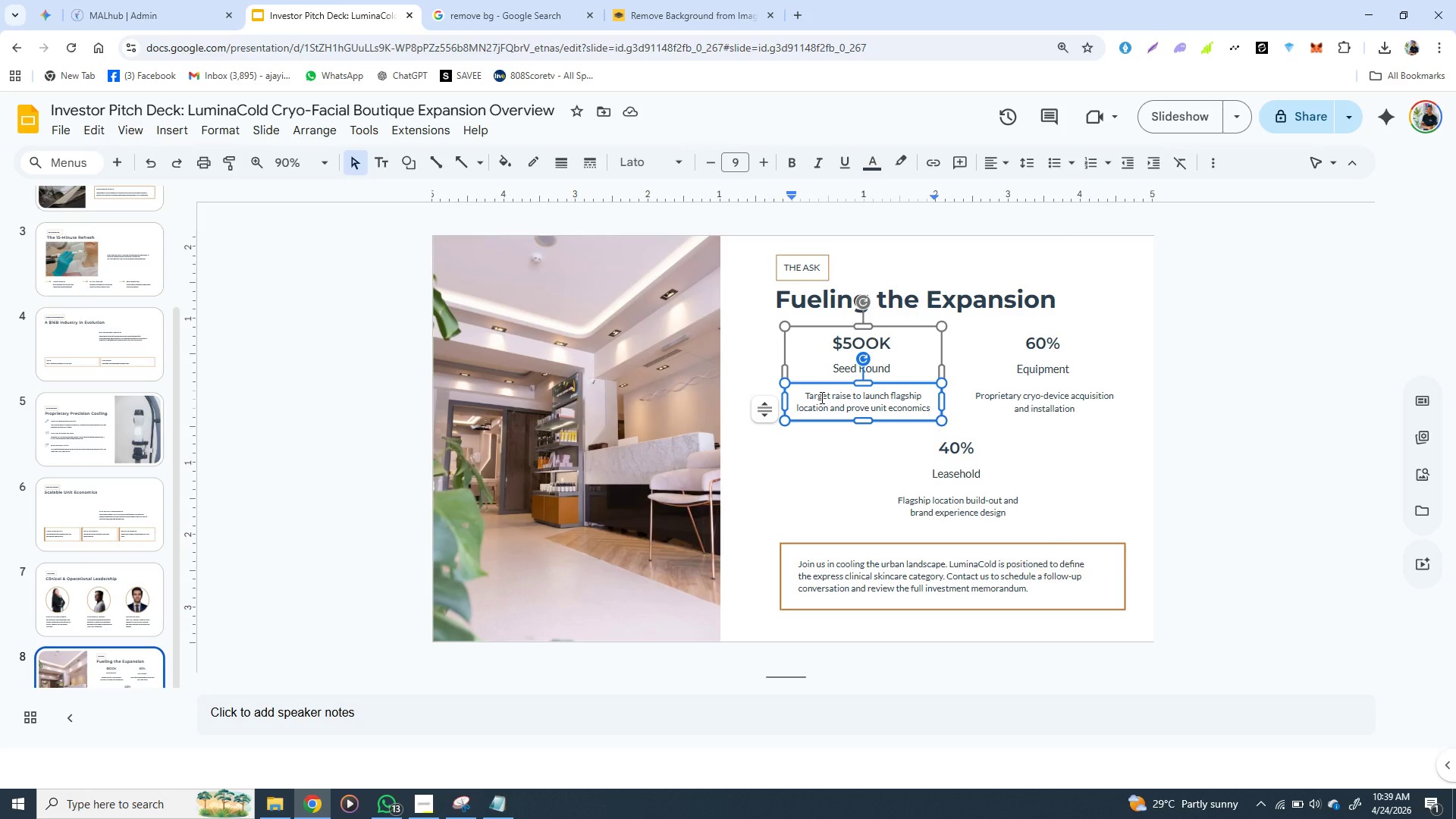 
left_click([686, 339])
 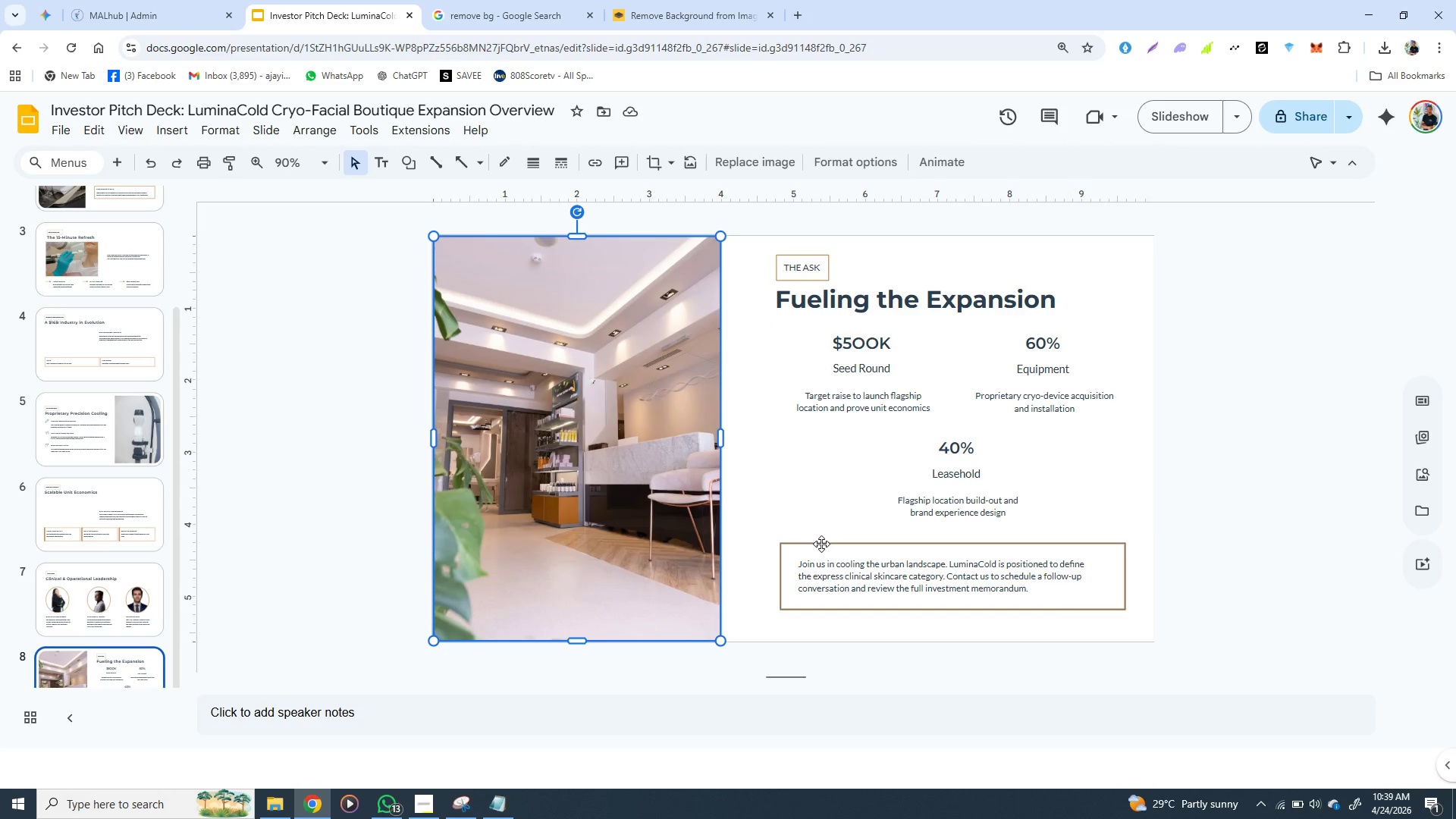 
left_click([821, 544])
 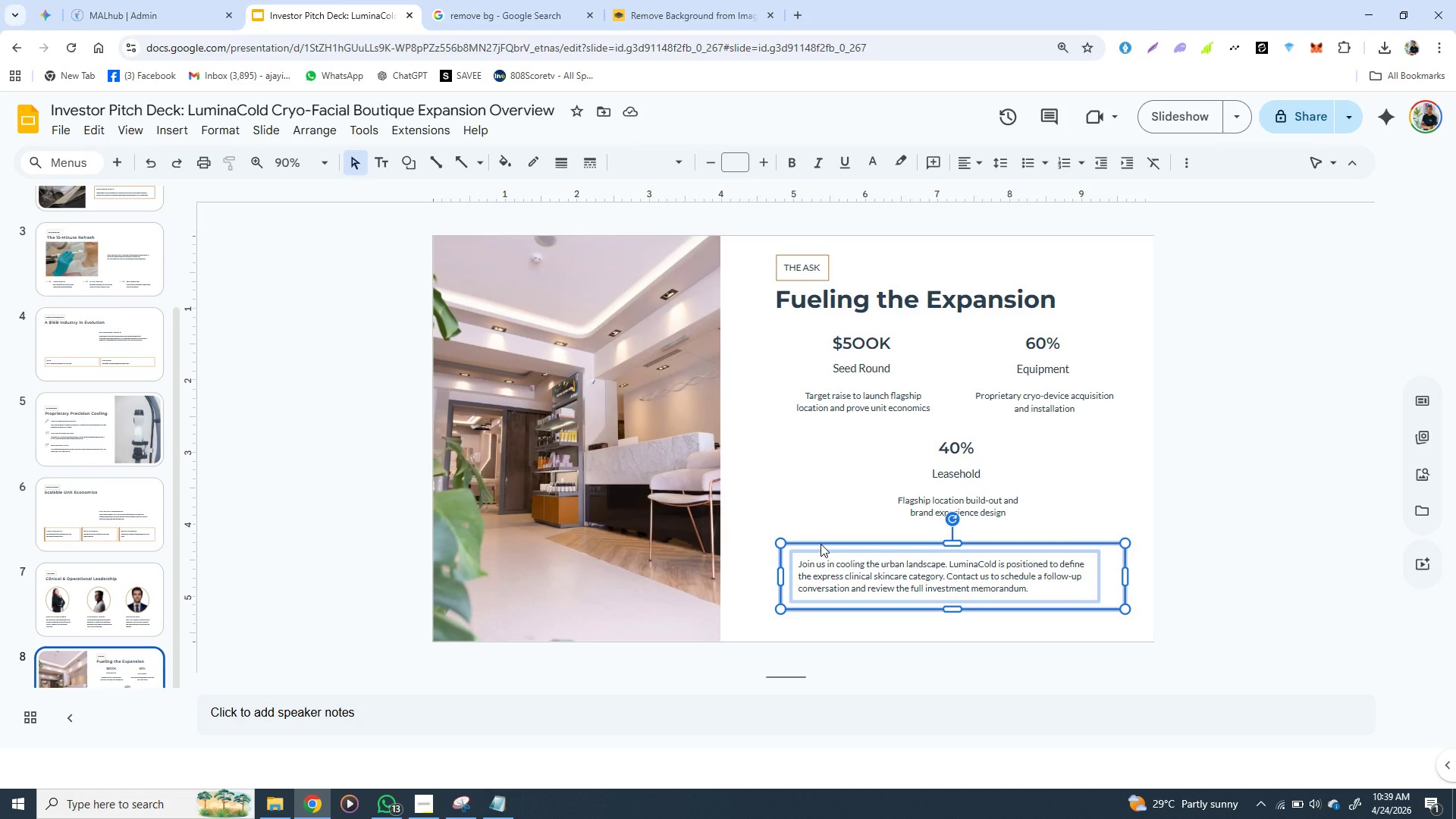 
wait(14.78)
 